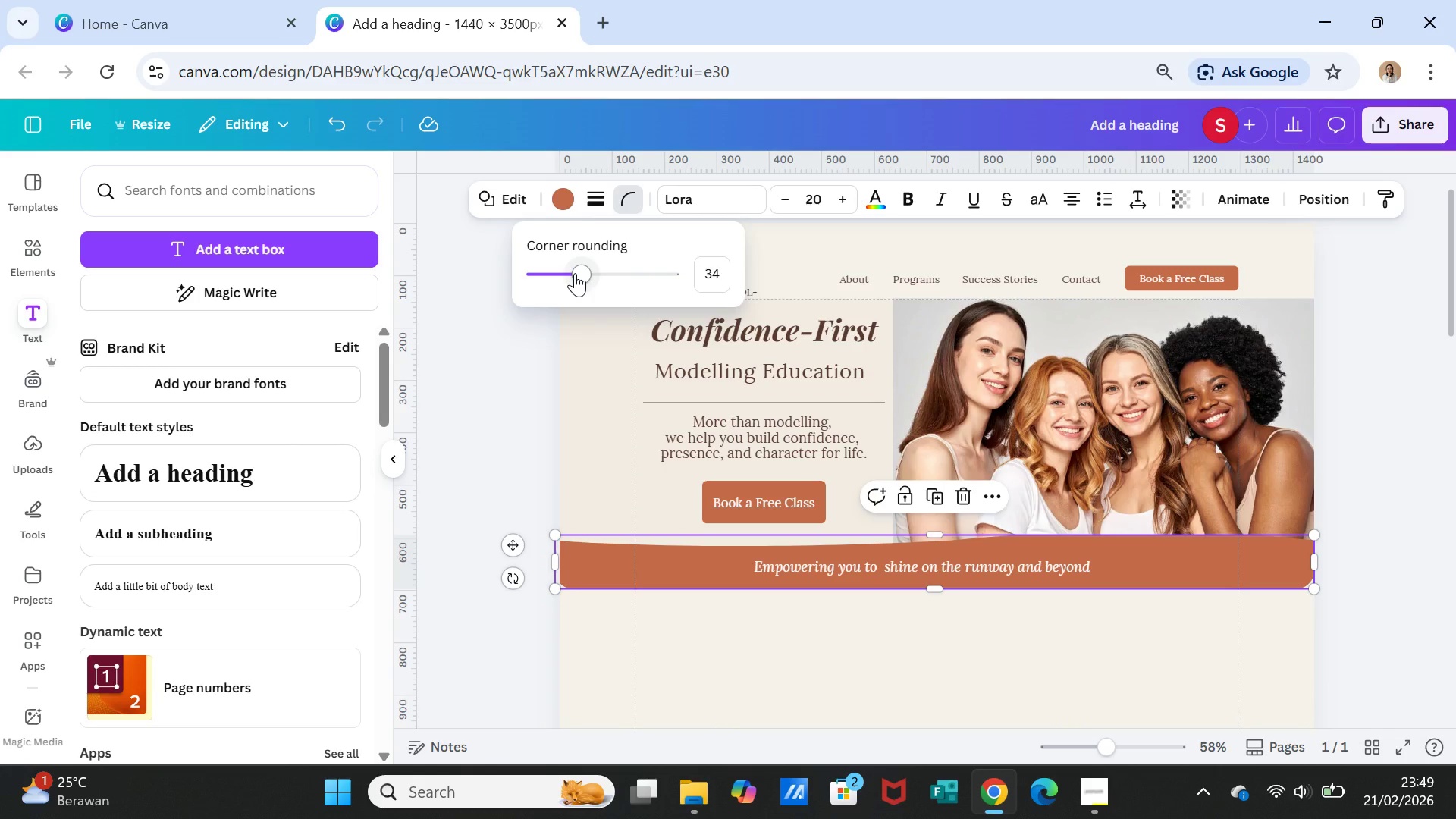 
left_click_drag(start_coordinate=[575, 273], to_coordinate=[551, 281])
 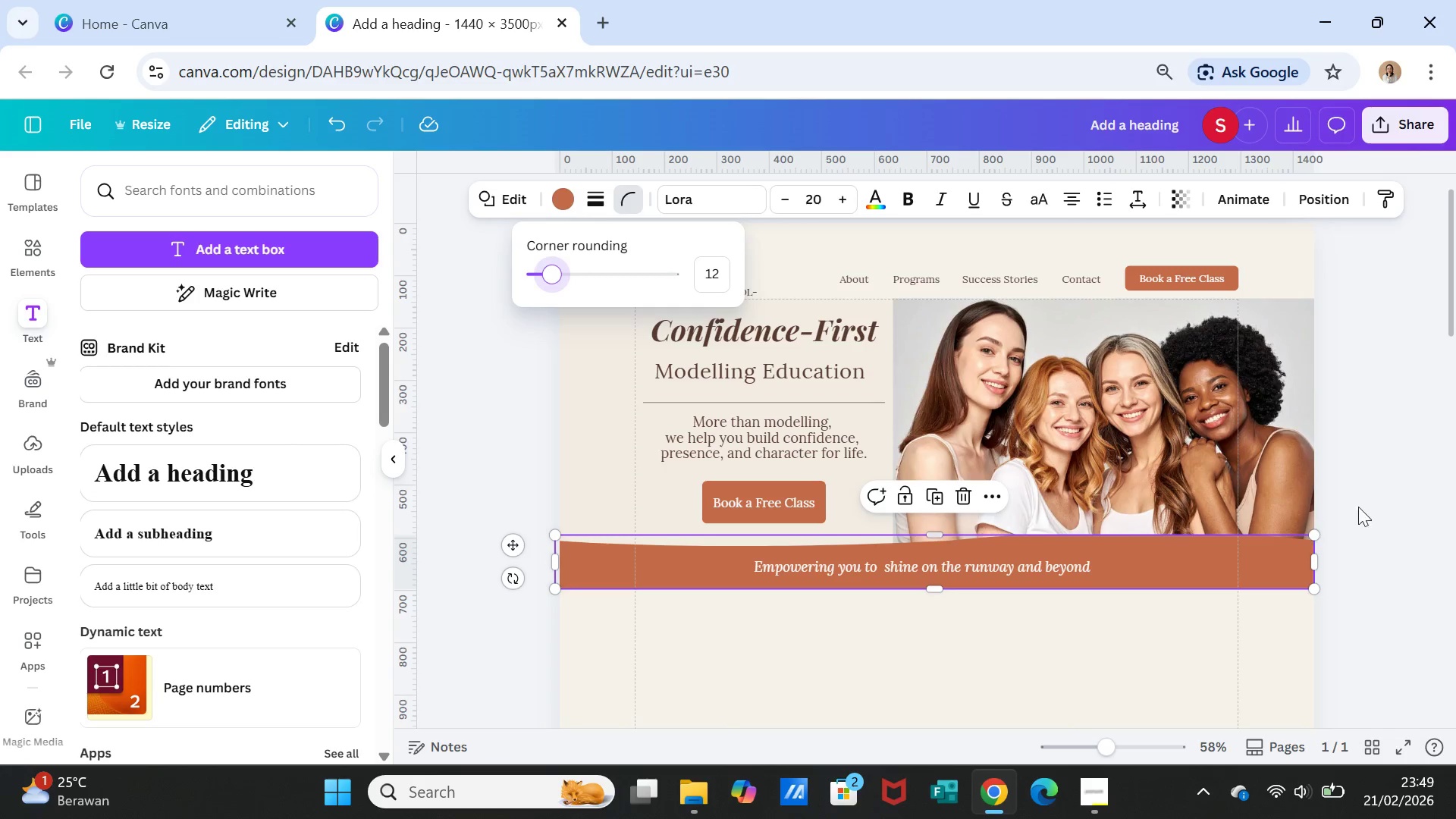 
left_click([1387, 518])
 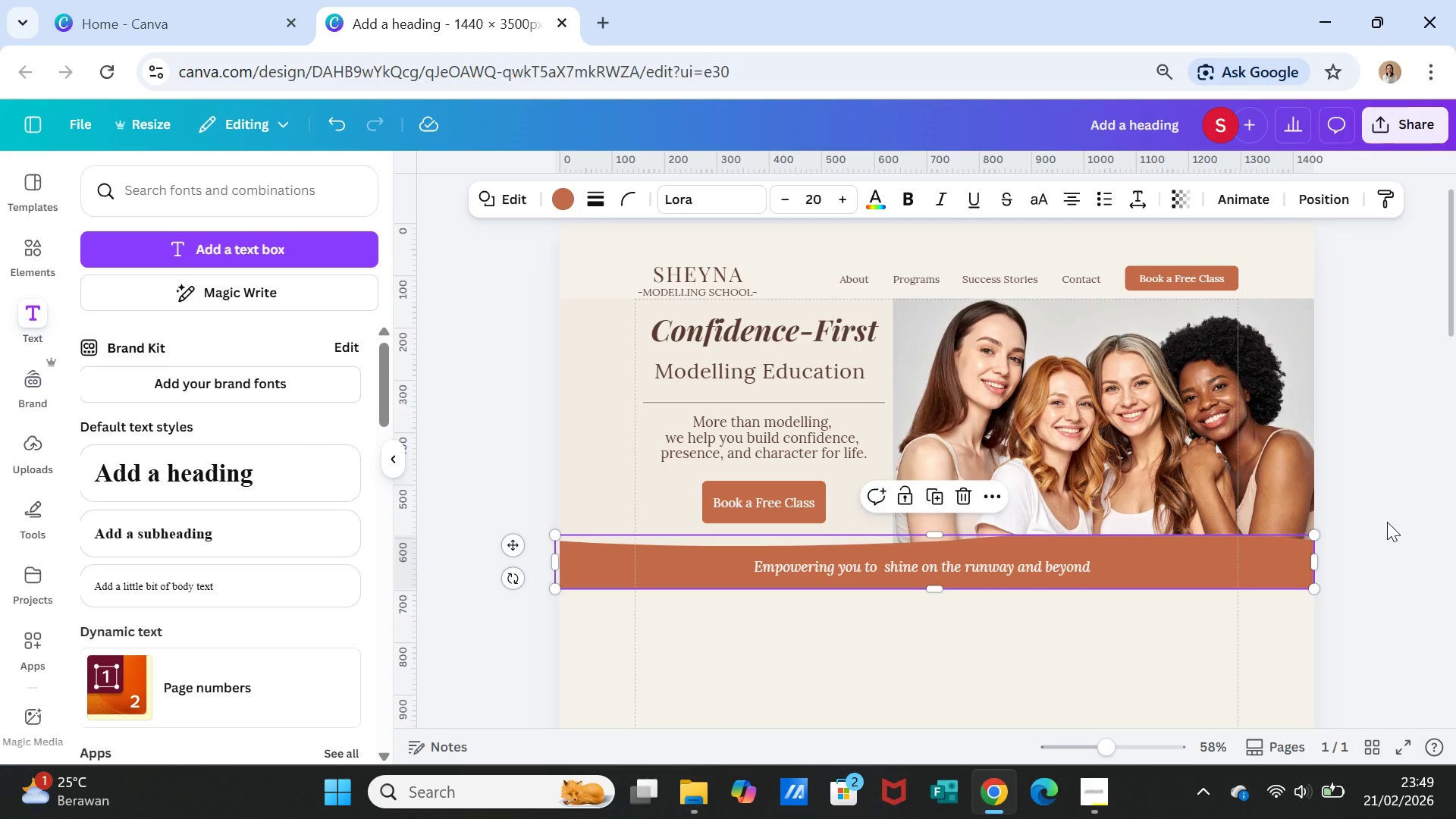 
left_click([1387, 522])
 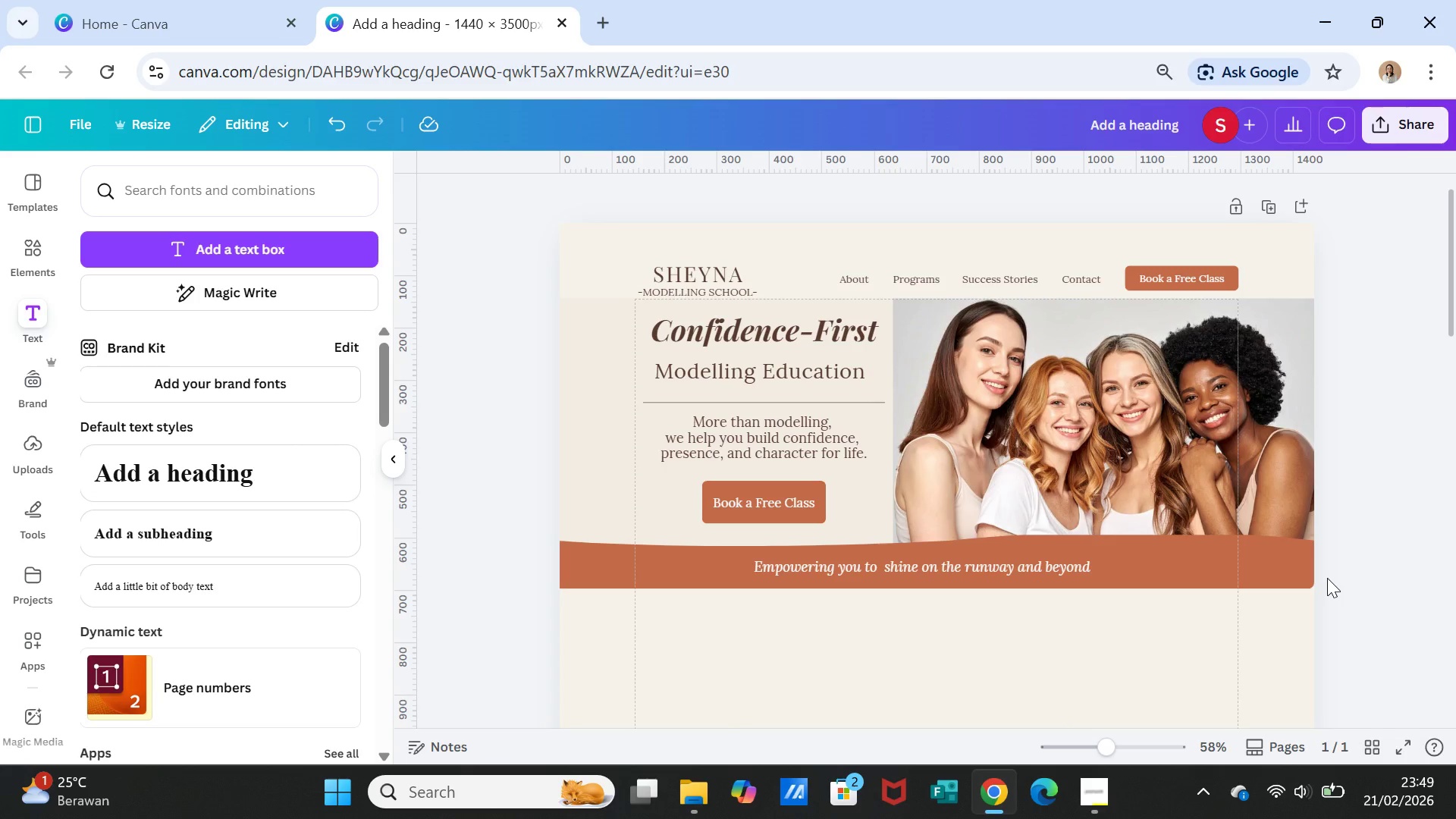 
wait(17.16)
 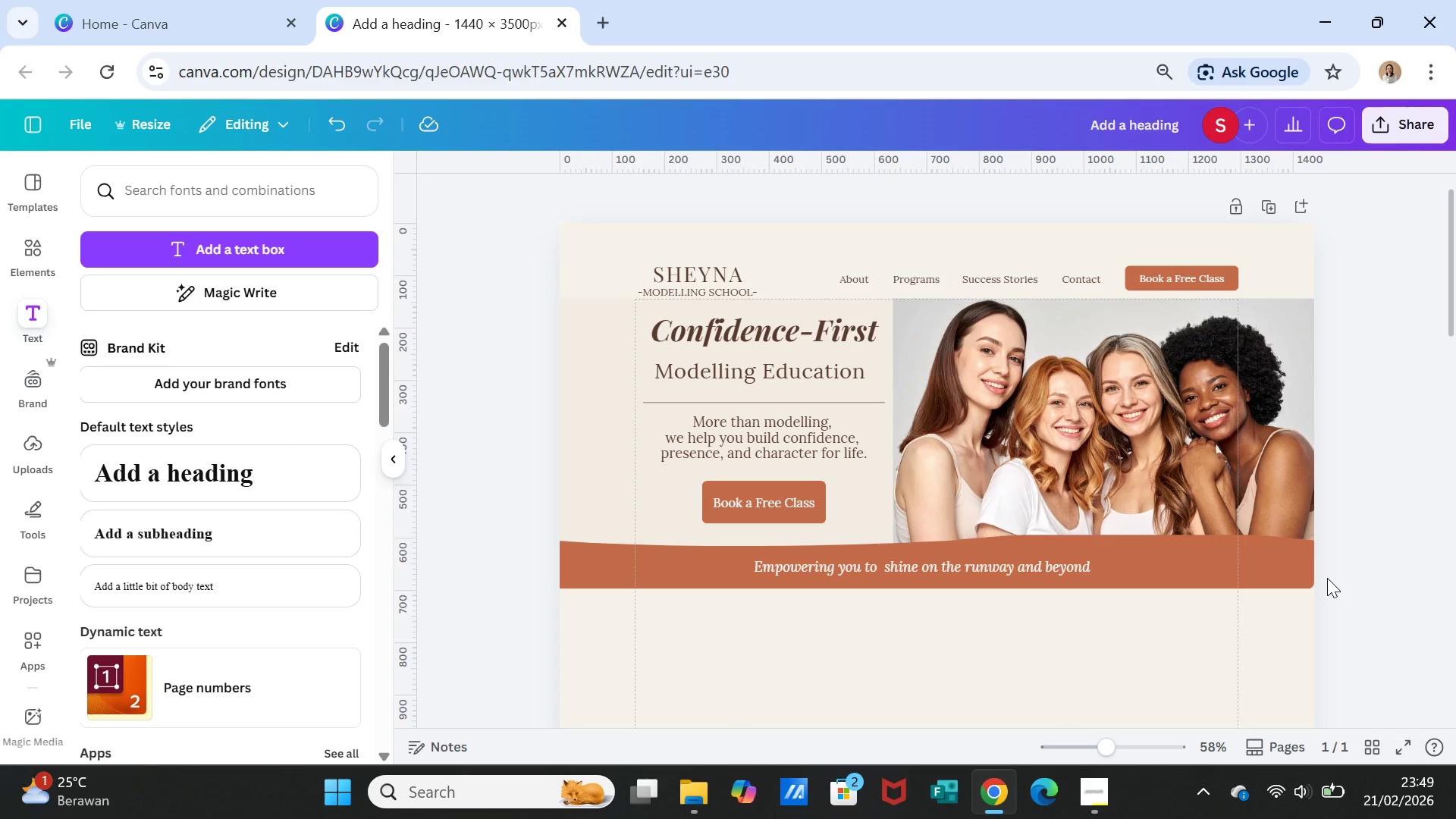 
left_click([1008, 565])
 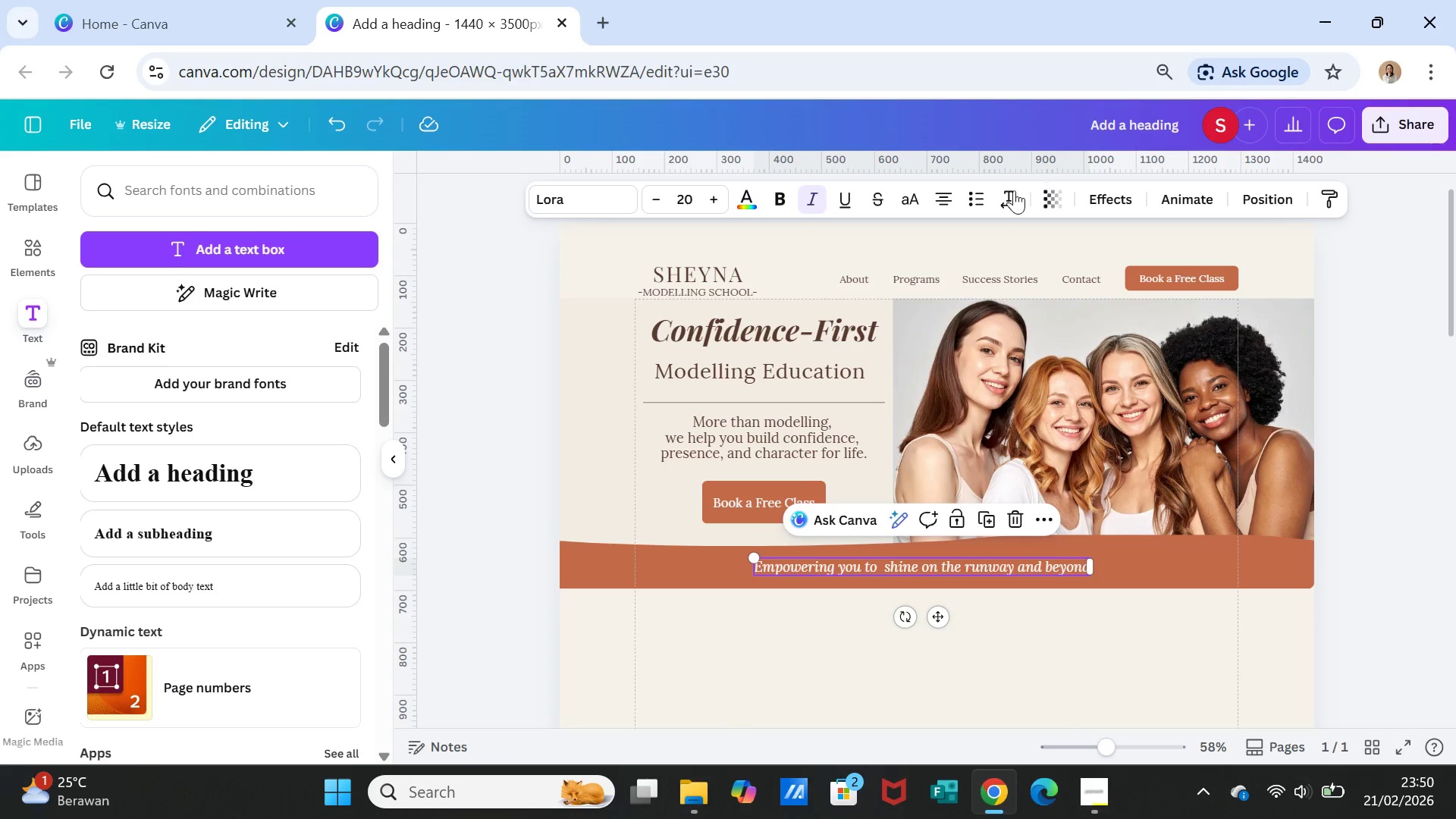 
left_click([1006, 191])
 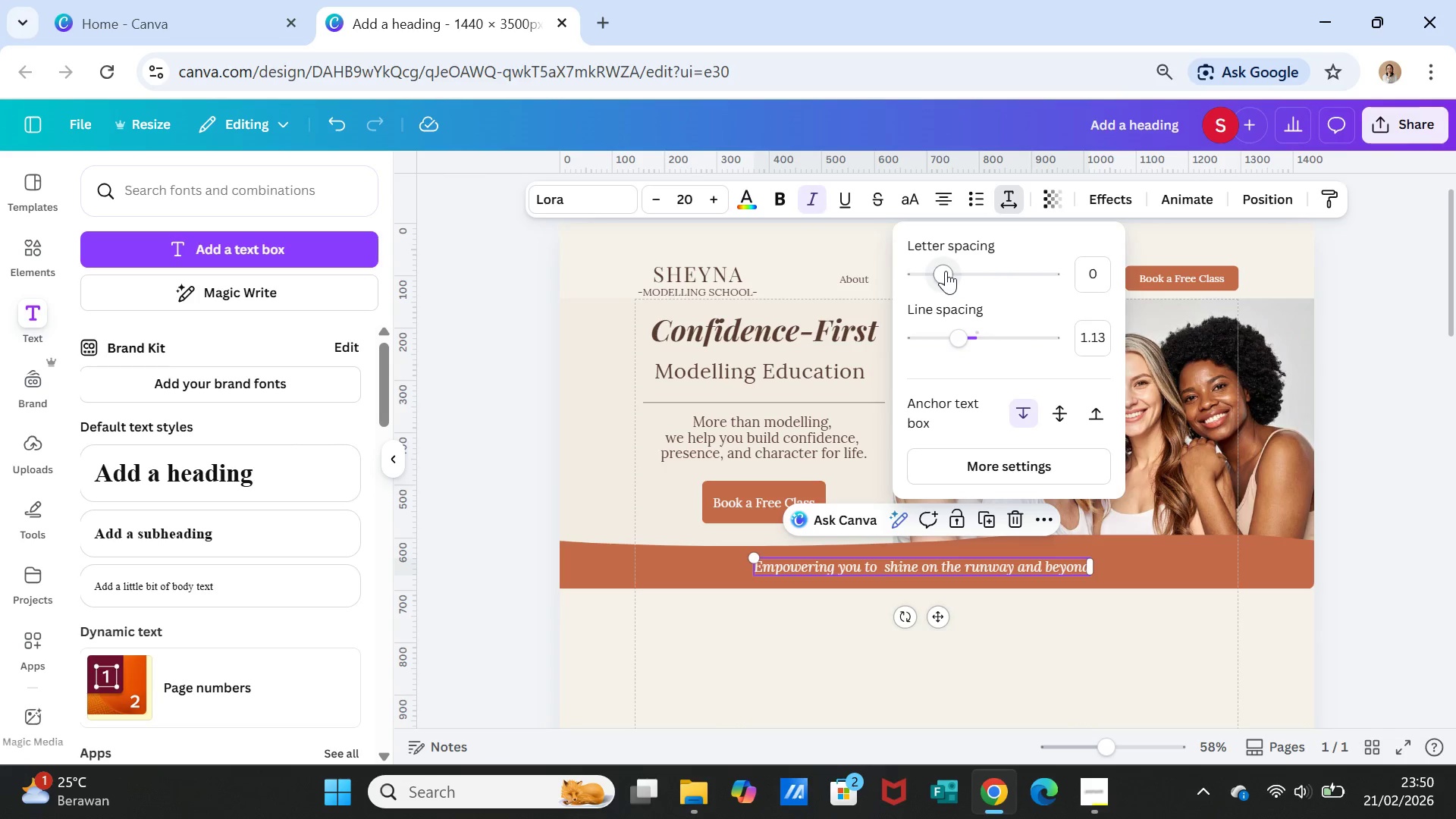 
left_click_drag(start_coordinate=[946, 271], to_coordinate=[950, 271])
 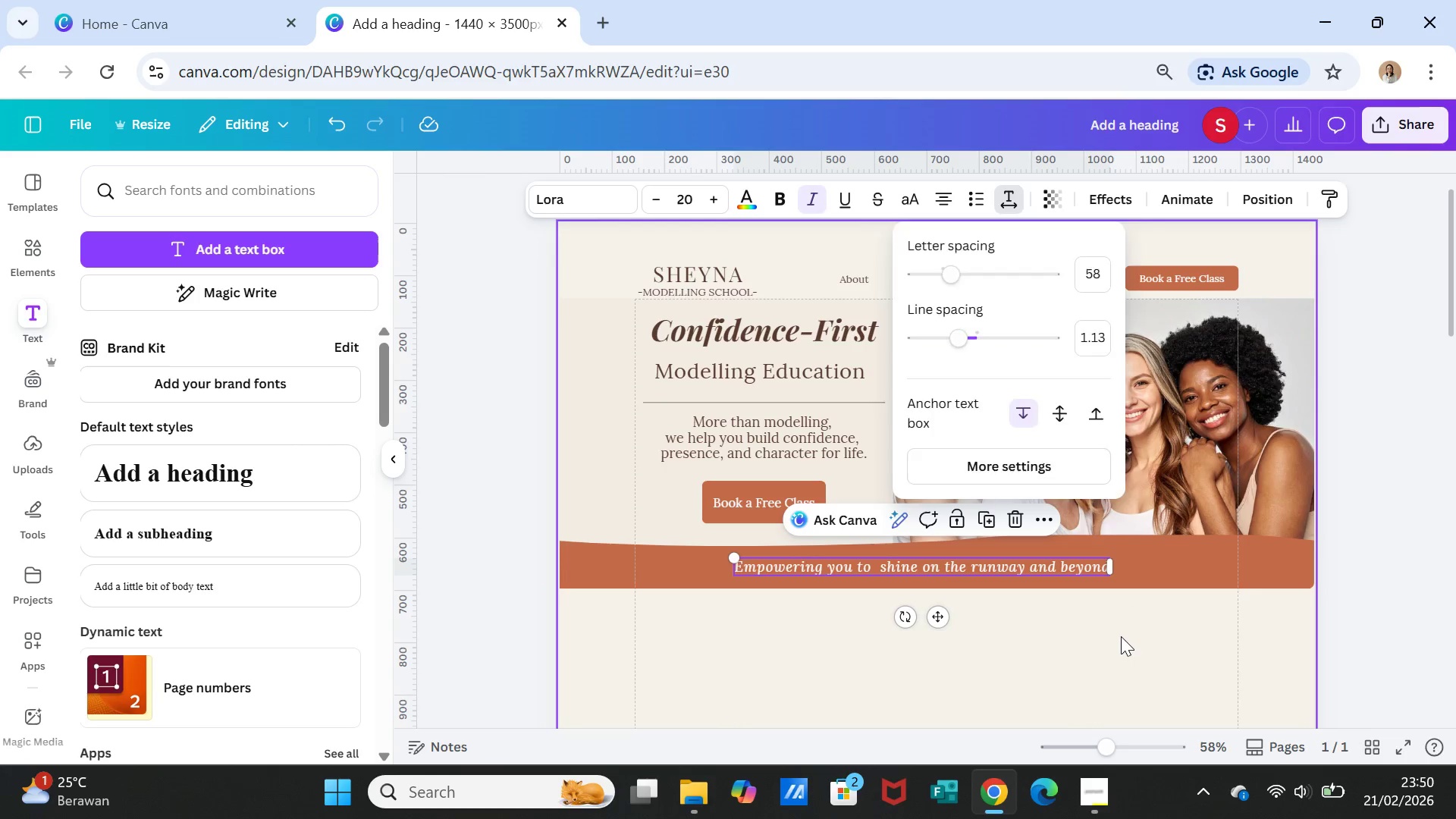 
left_click([1121, 636])
 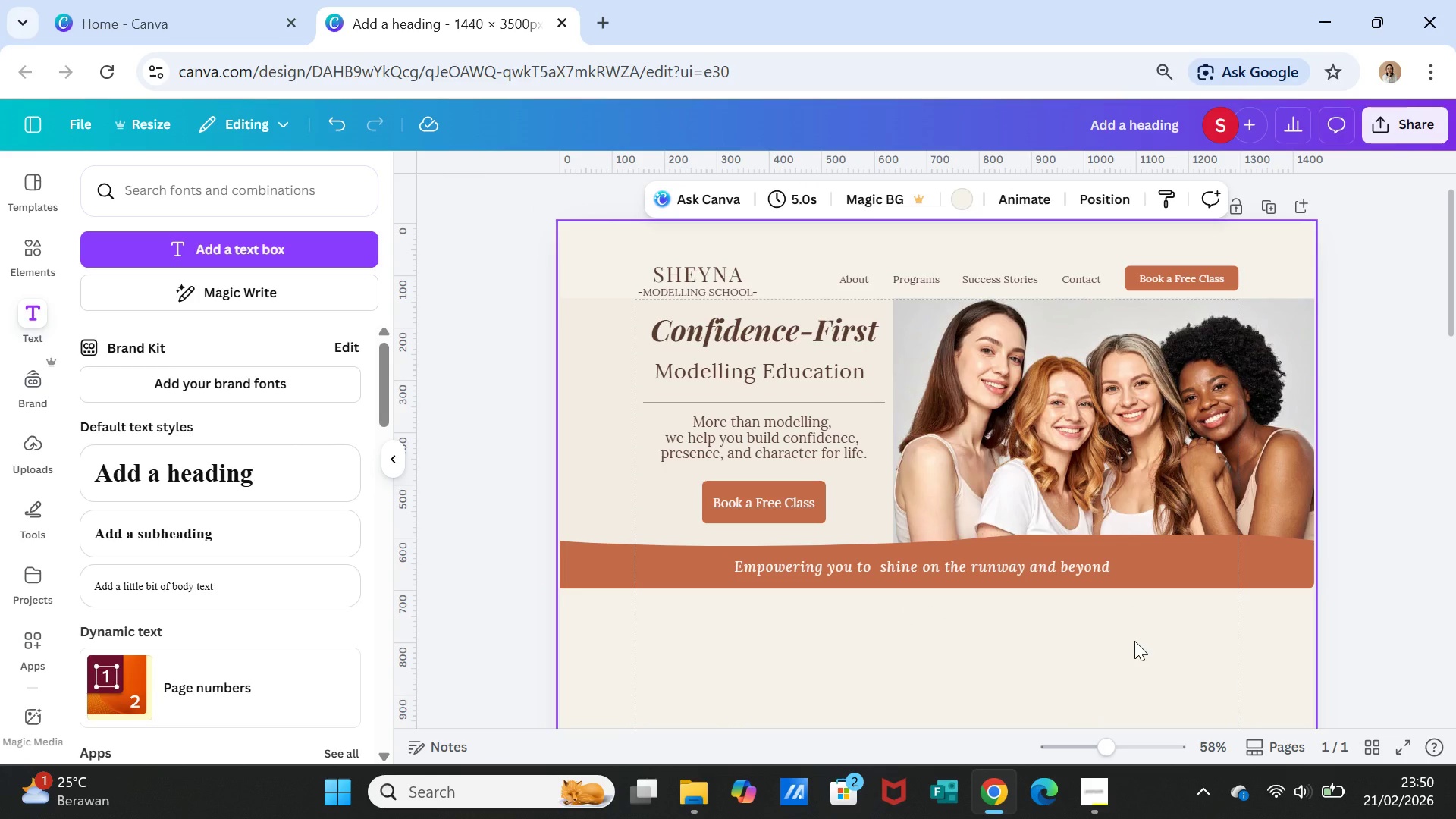 
left_click([1134, 641])
 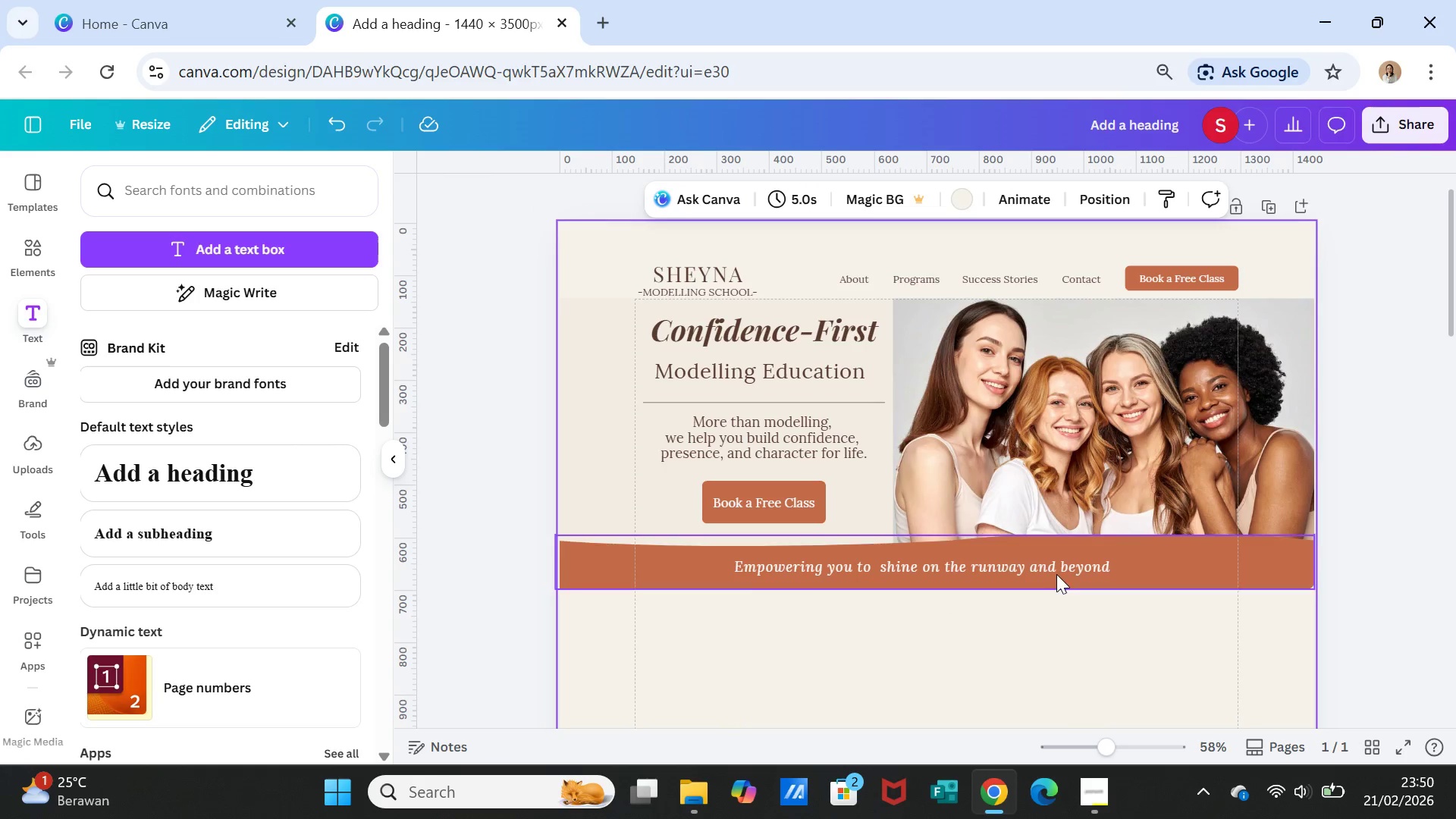 
left_click([1052, 568])
 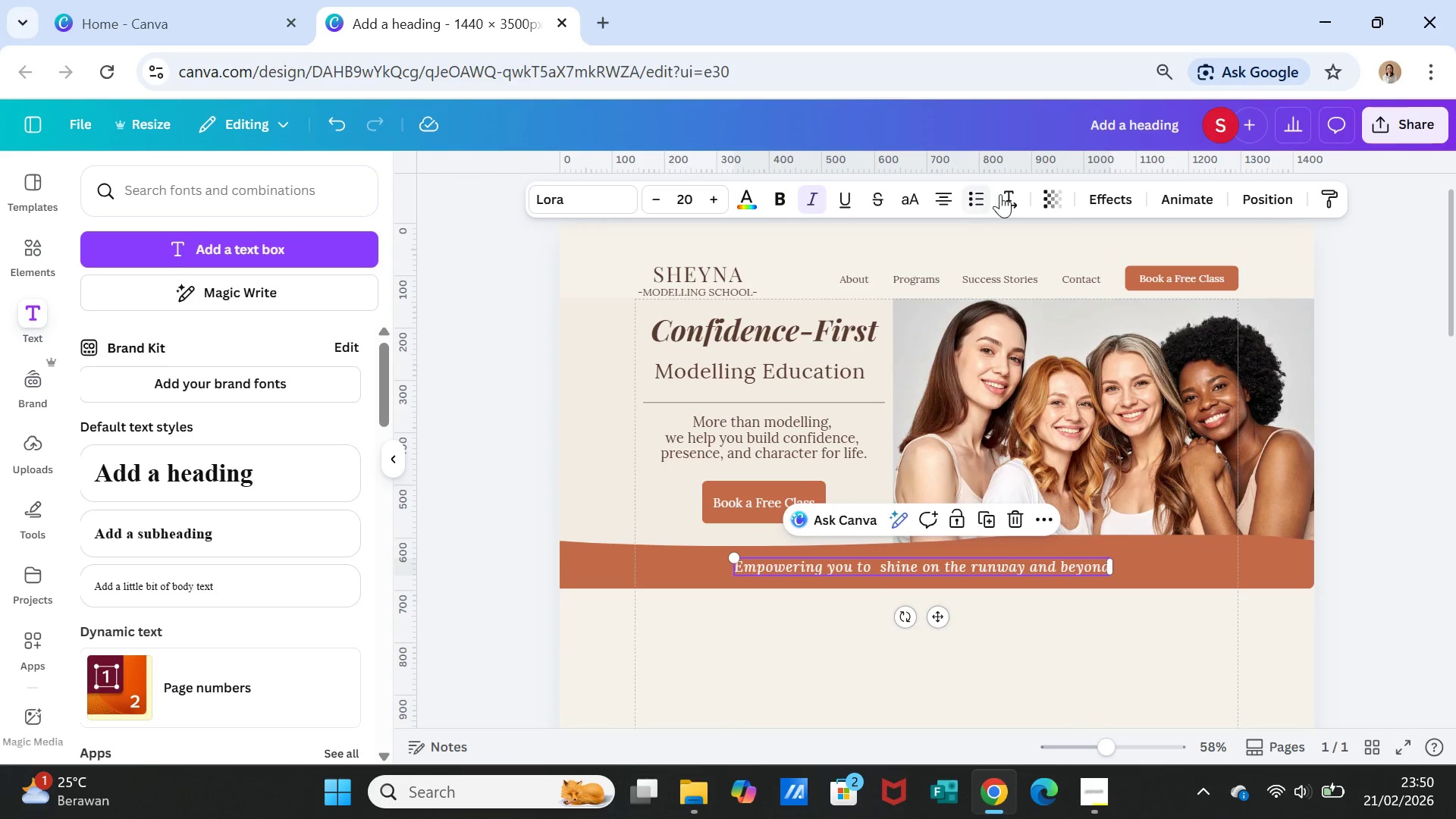 
left_click([1001, 193])
 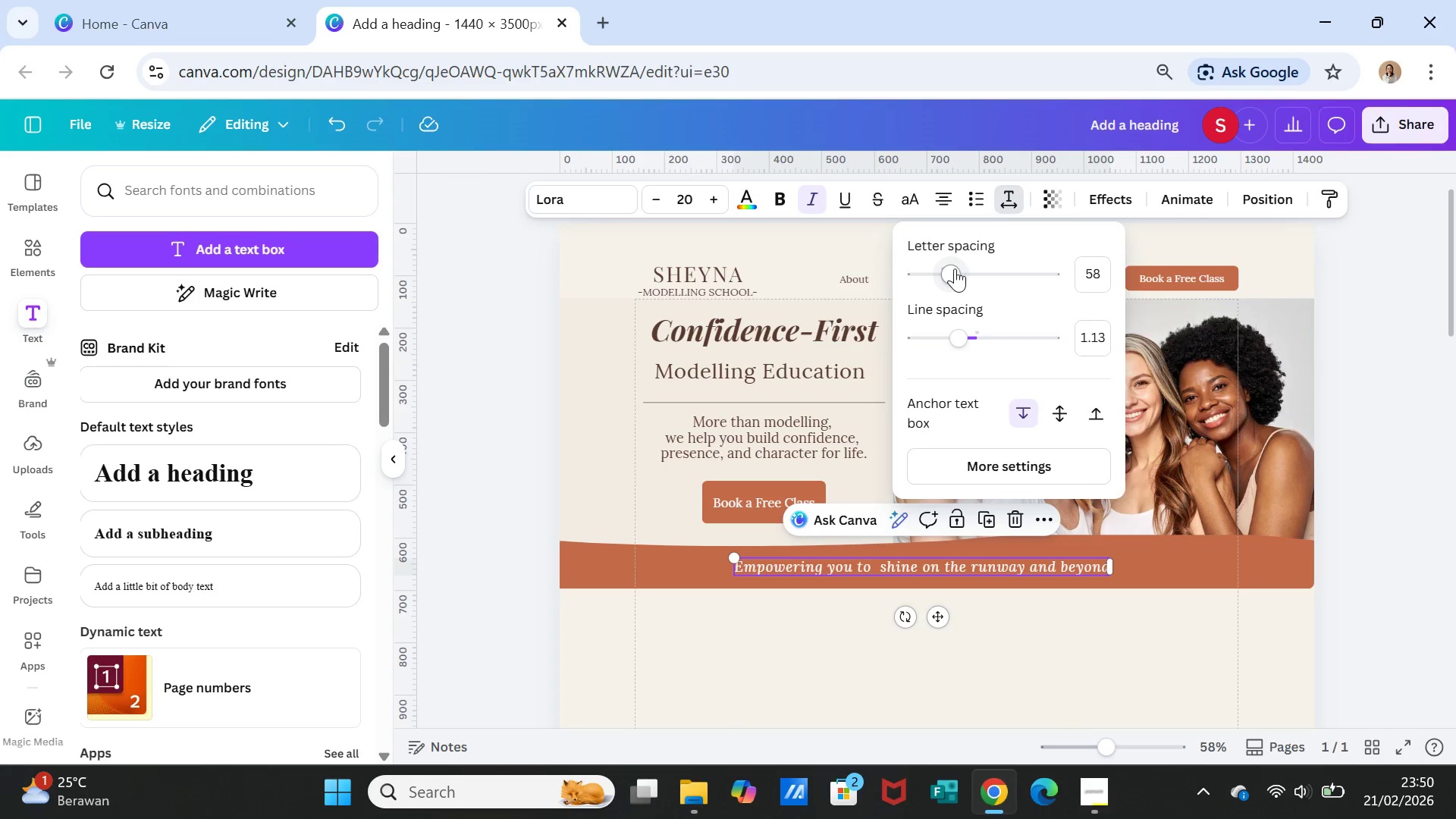 
left_click_drag(start_coordinate=[955, 268], to_coordinate=[943, 270])
 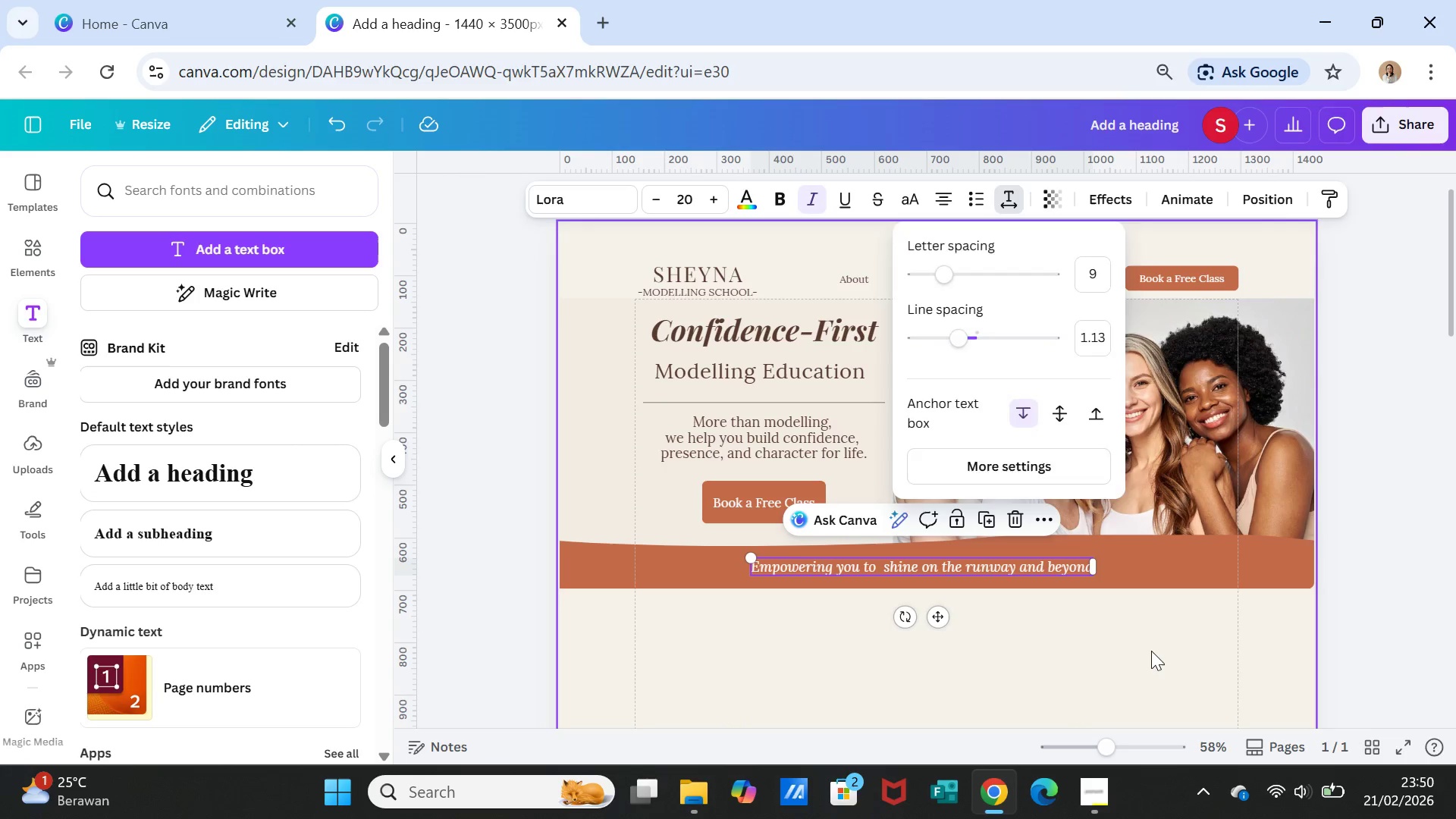 
left_click([1151, 651])
 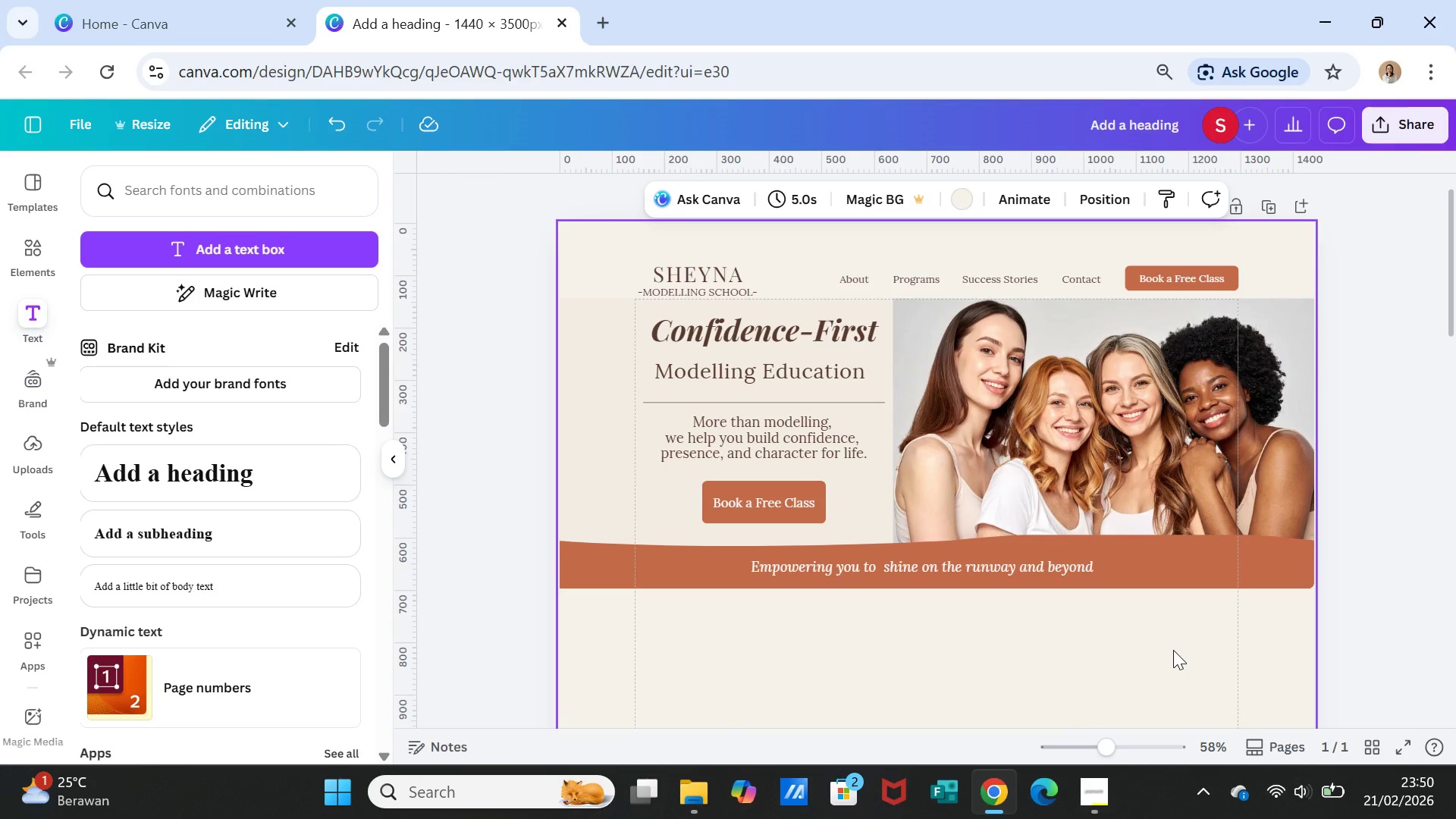 
left_click([1173, 650])
 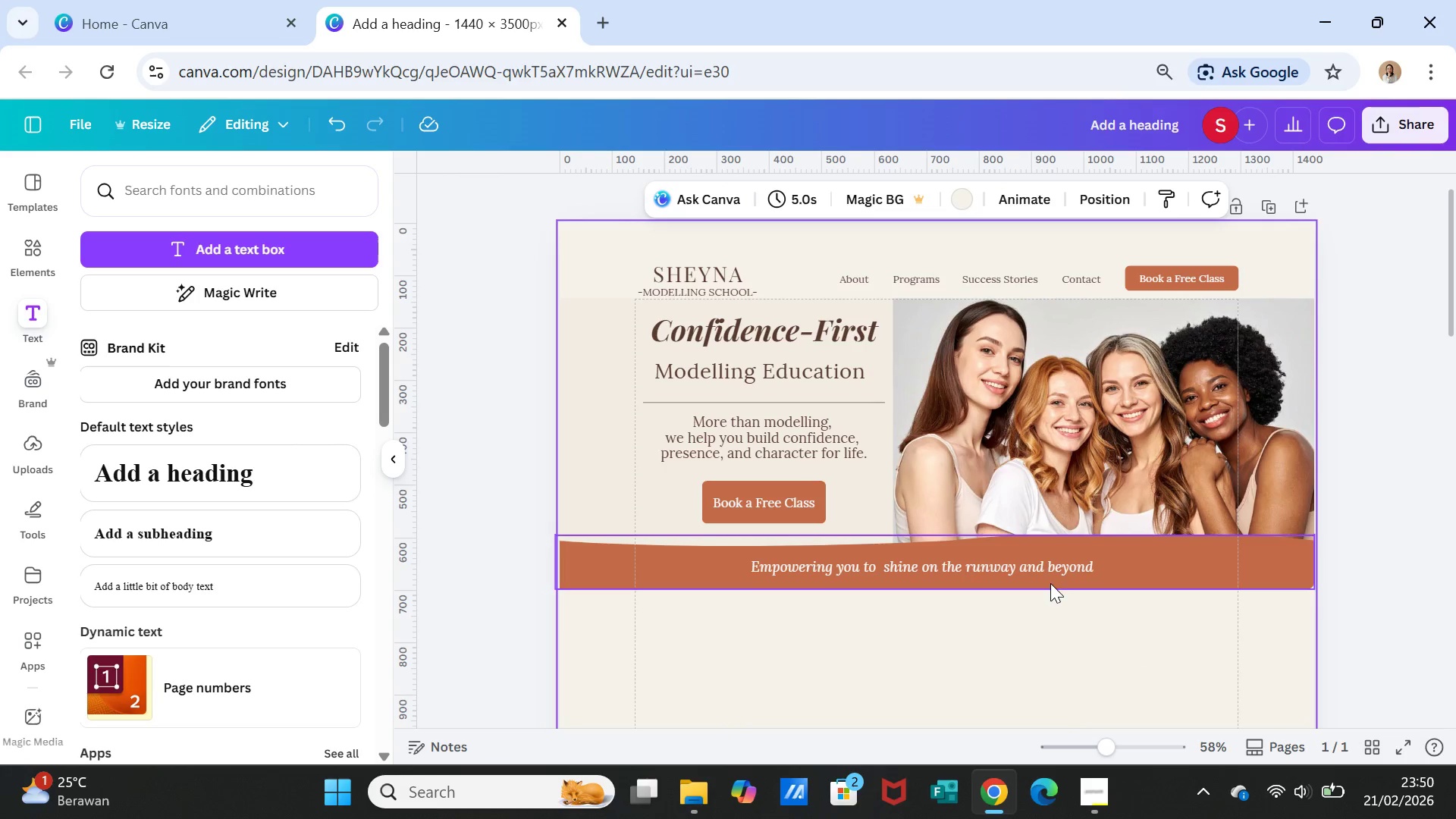 
left_click_drag(start_coordinate=[1043, 566], to_coordinate=[1059, 565])
 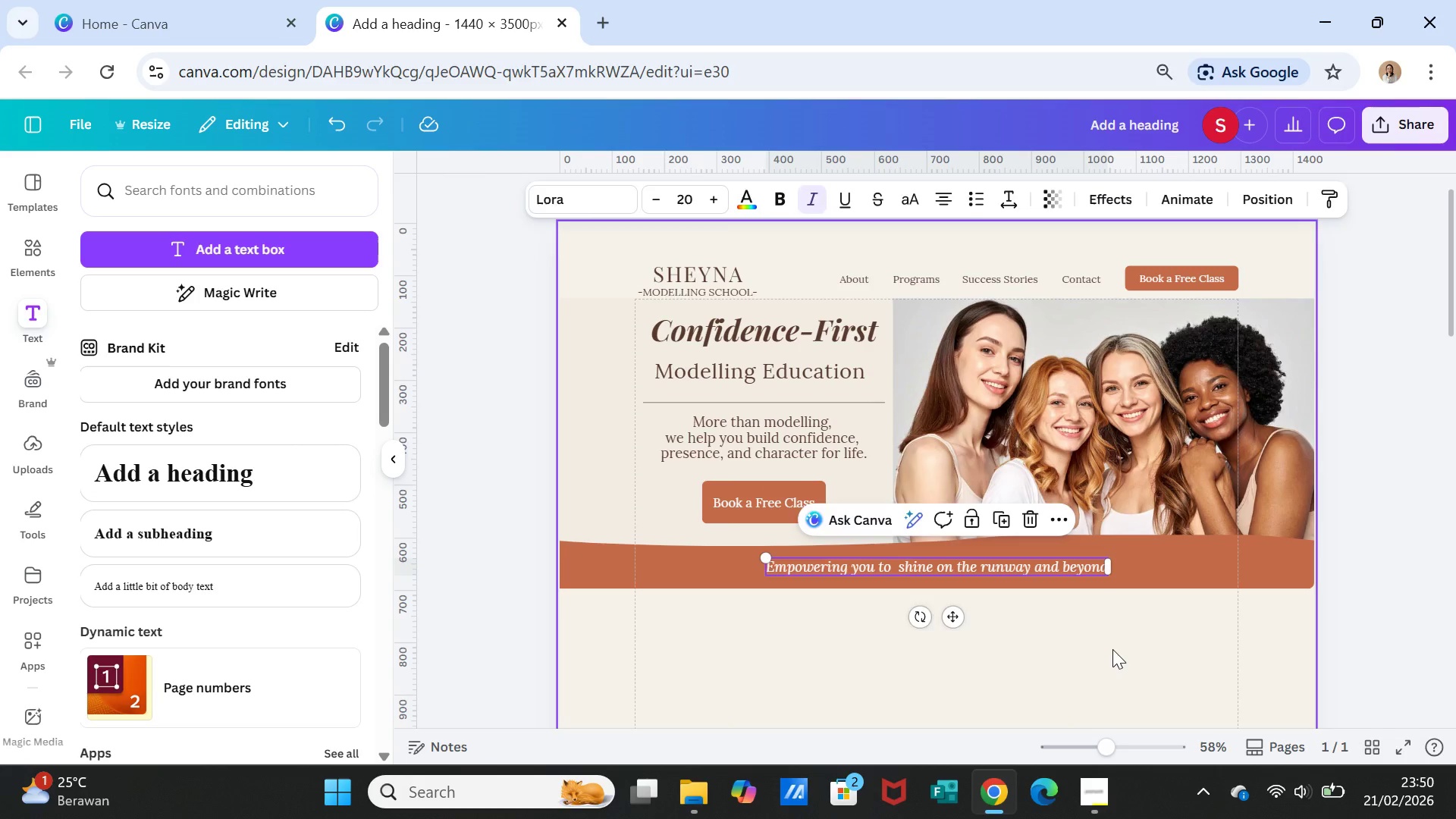 
left_click([1112, 649])
 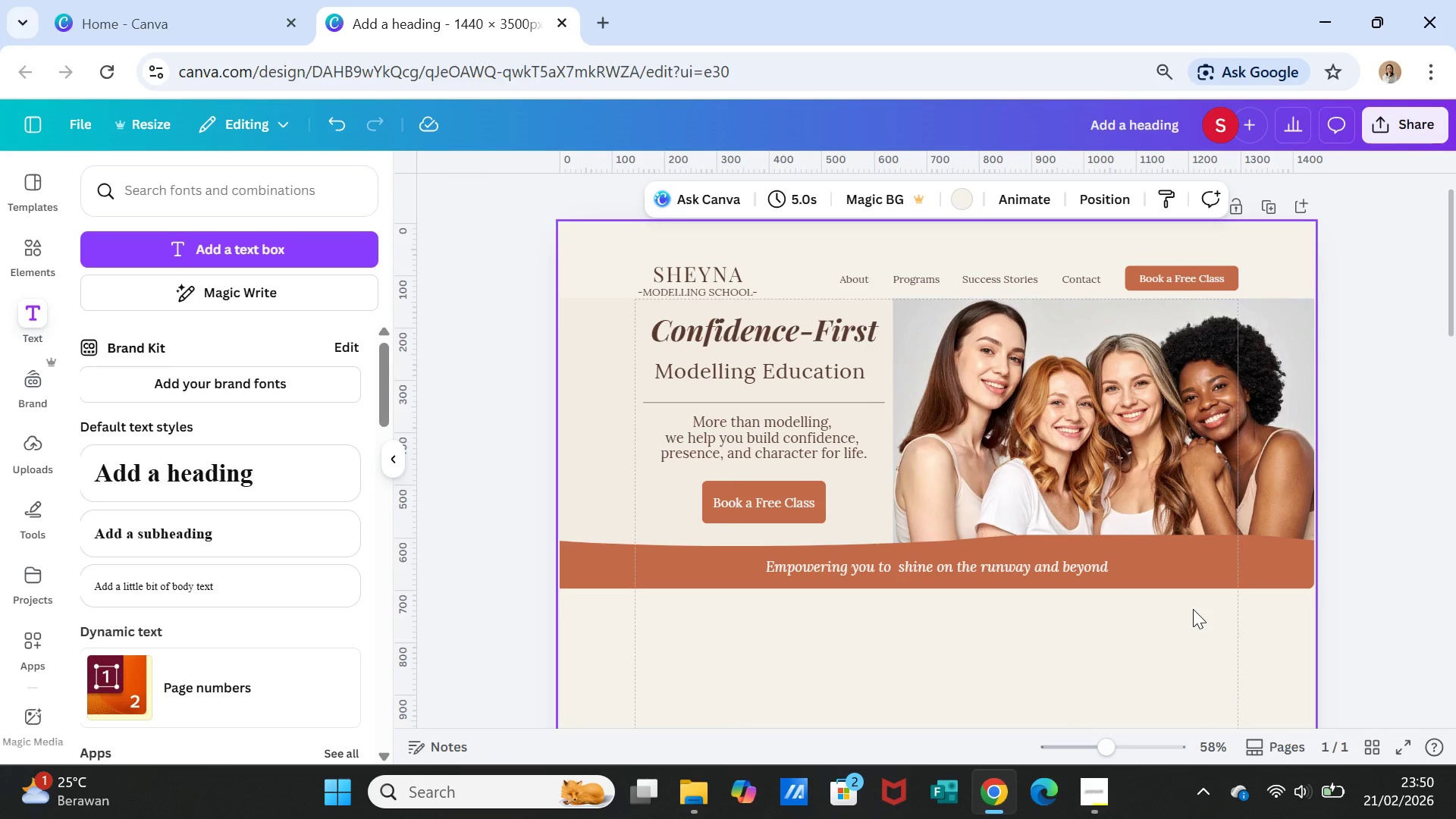 
wait(5.03)
 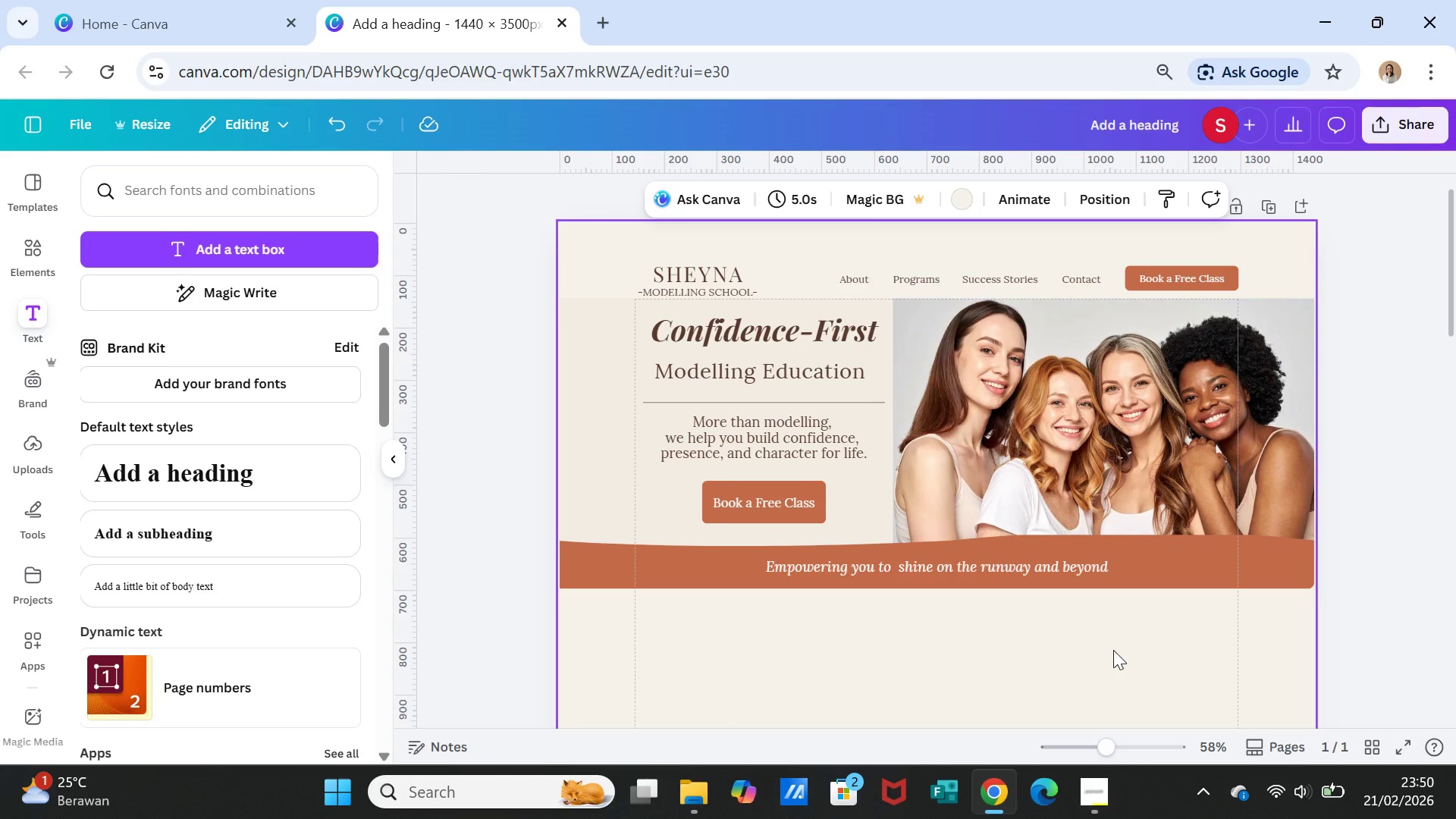 
left_click([1190, 569])
 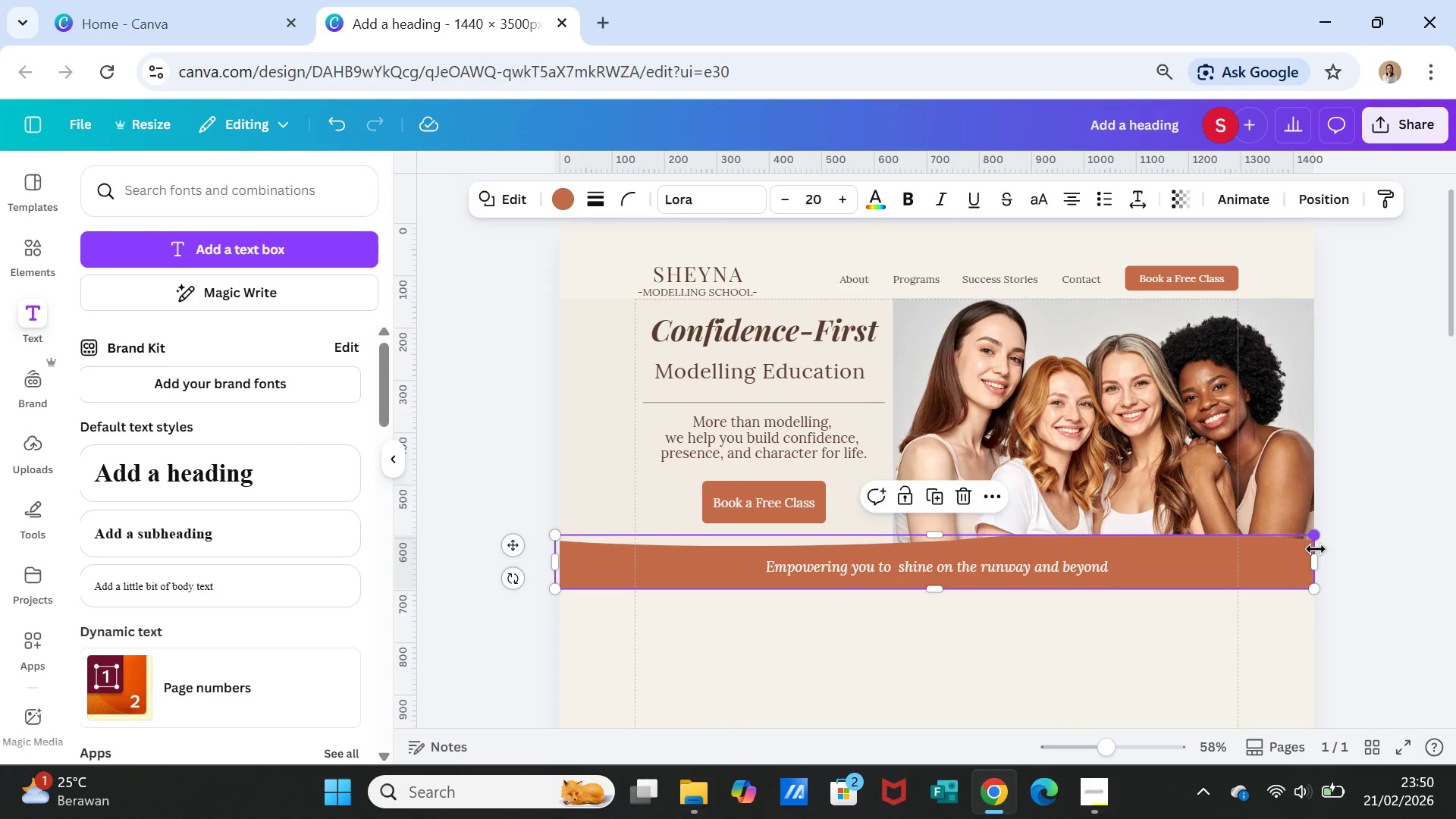 
left_click_drag(start_coordinate=[1315, 560], to_coordinate=[1320, 560])
 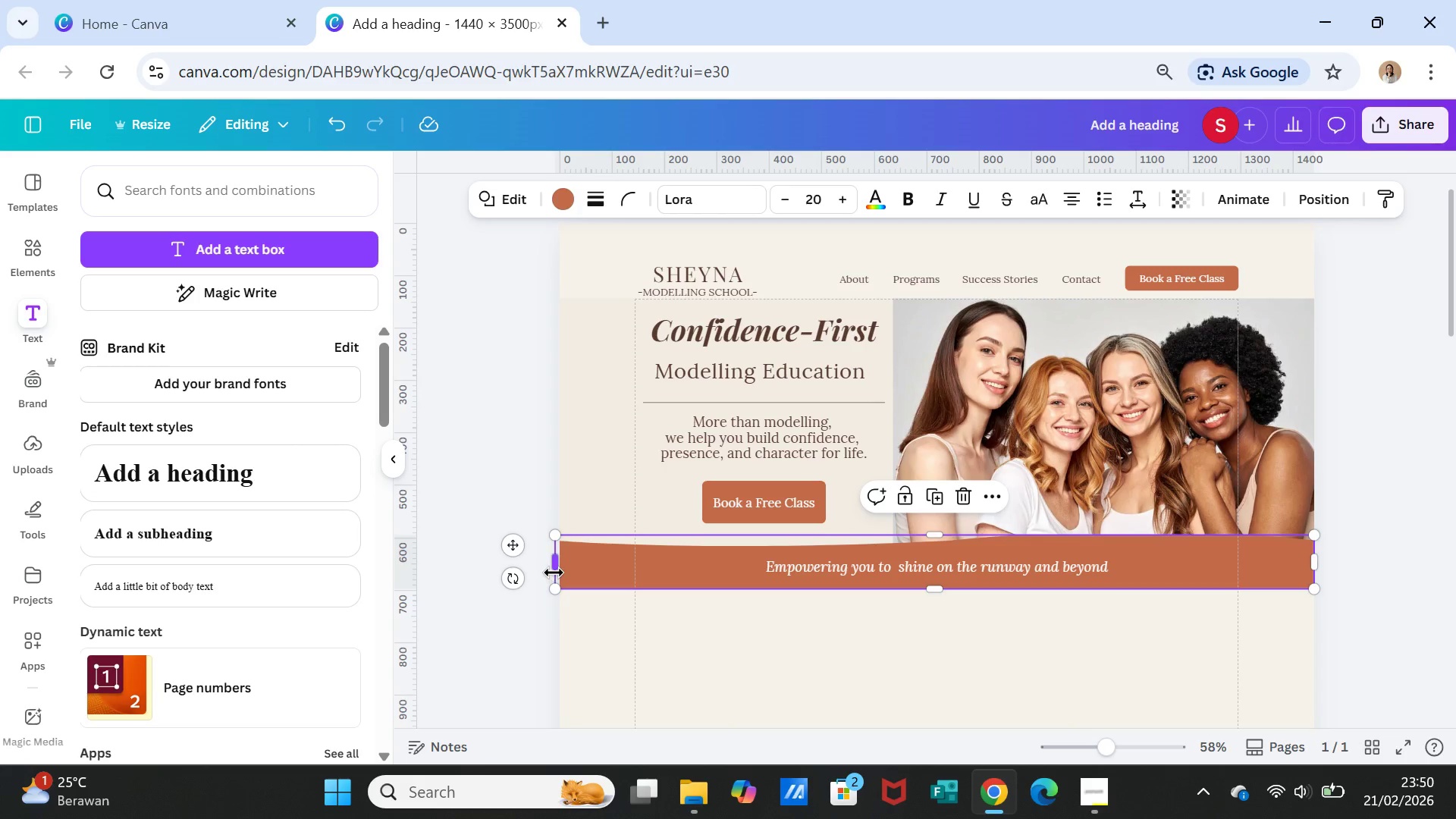 
left_click_drag(start_coordinate=[553, 567], to_coordinate=[556, 572])
 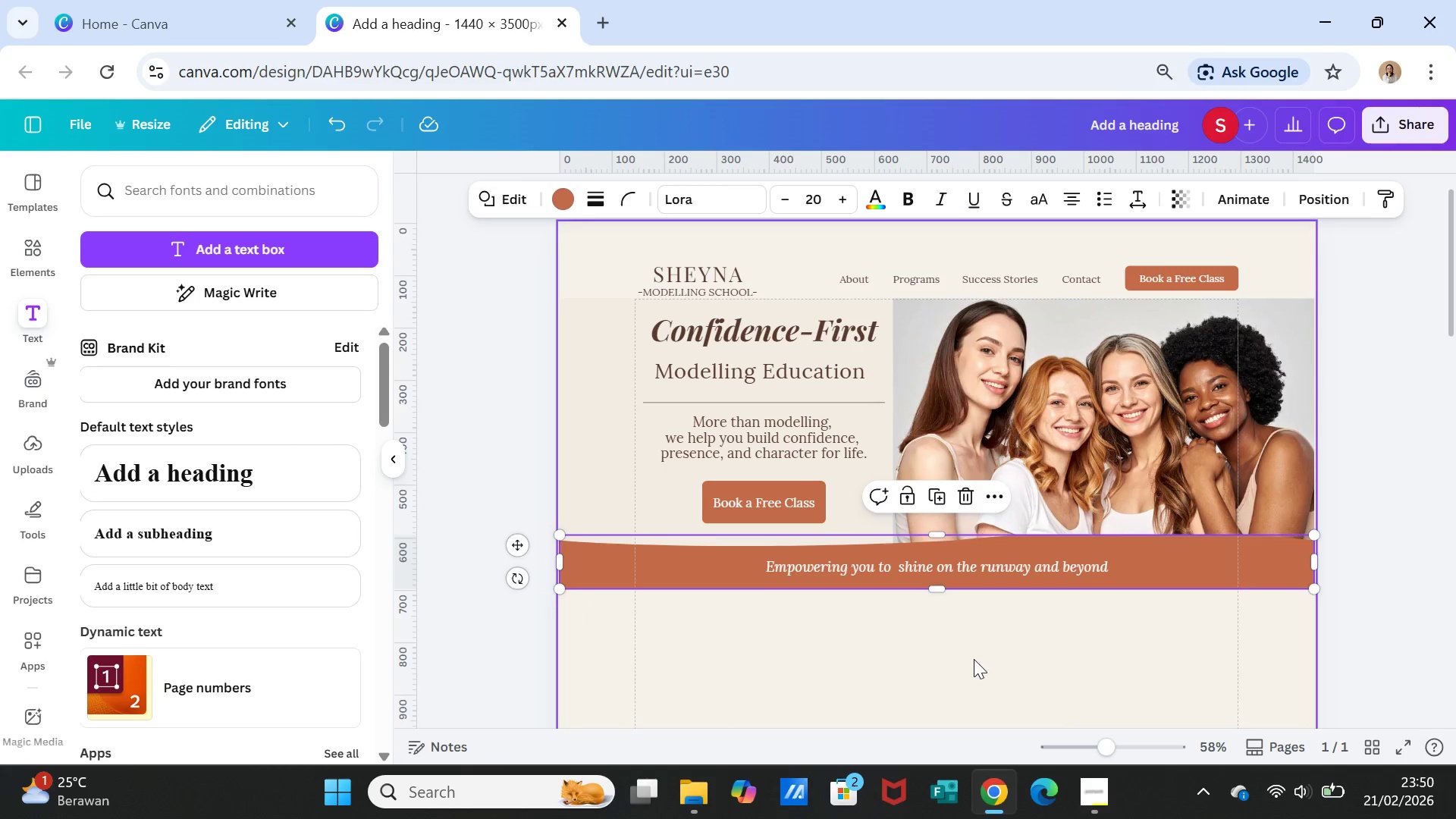 
left_click([974, 659])
 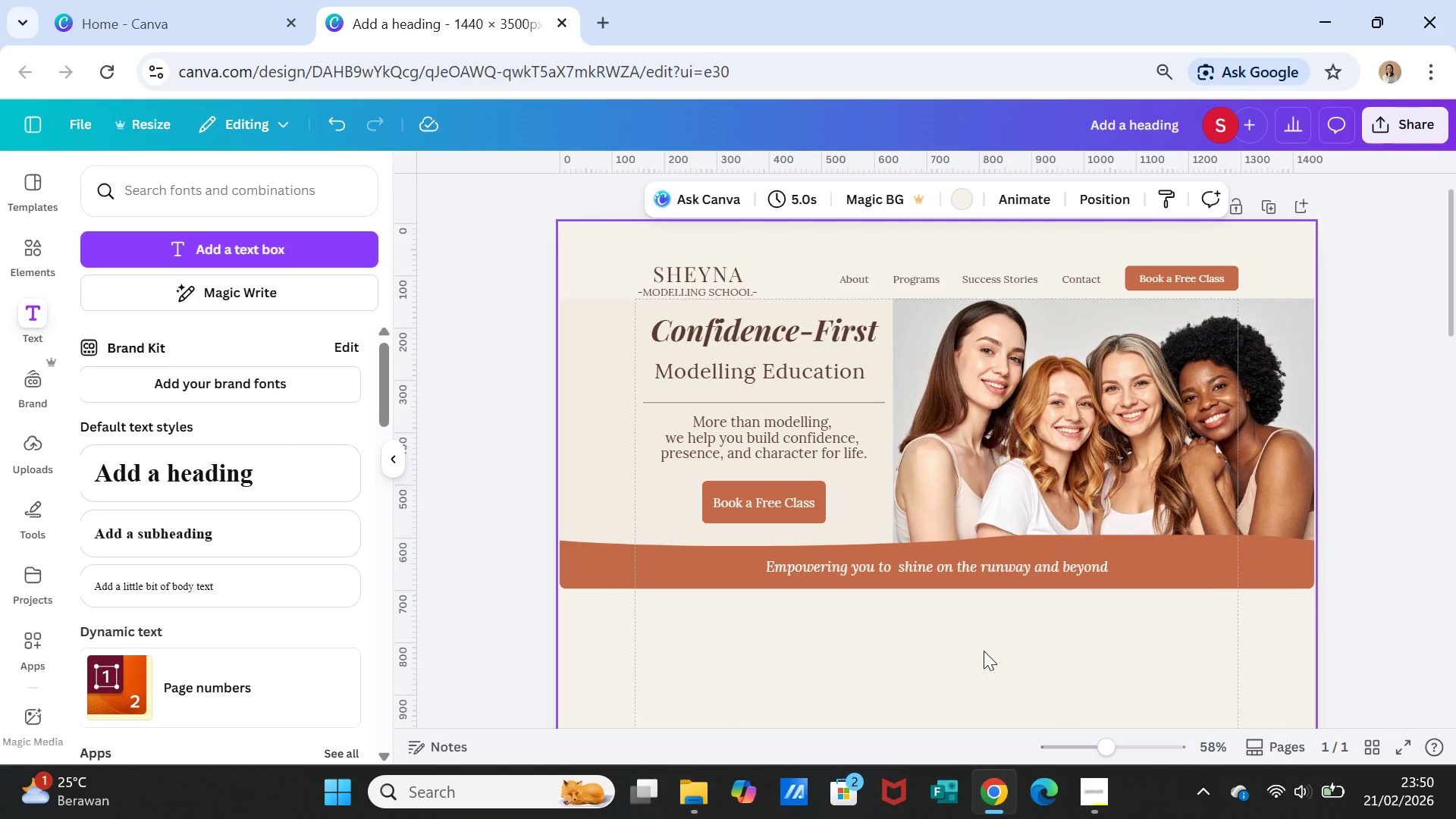 
wait(11.64)
 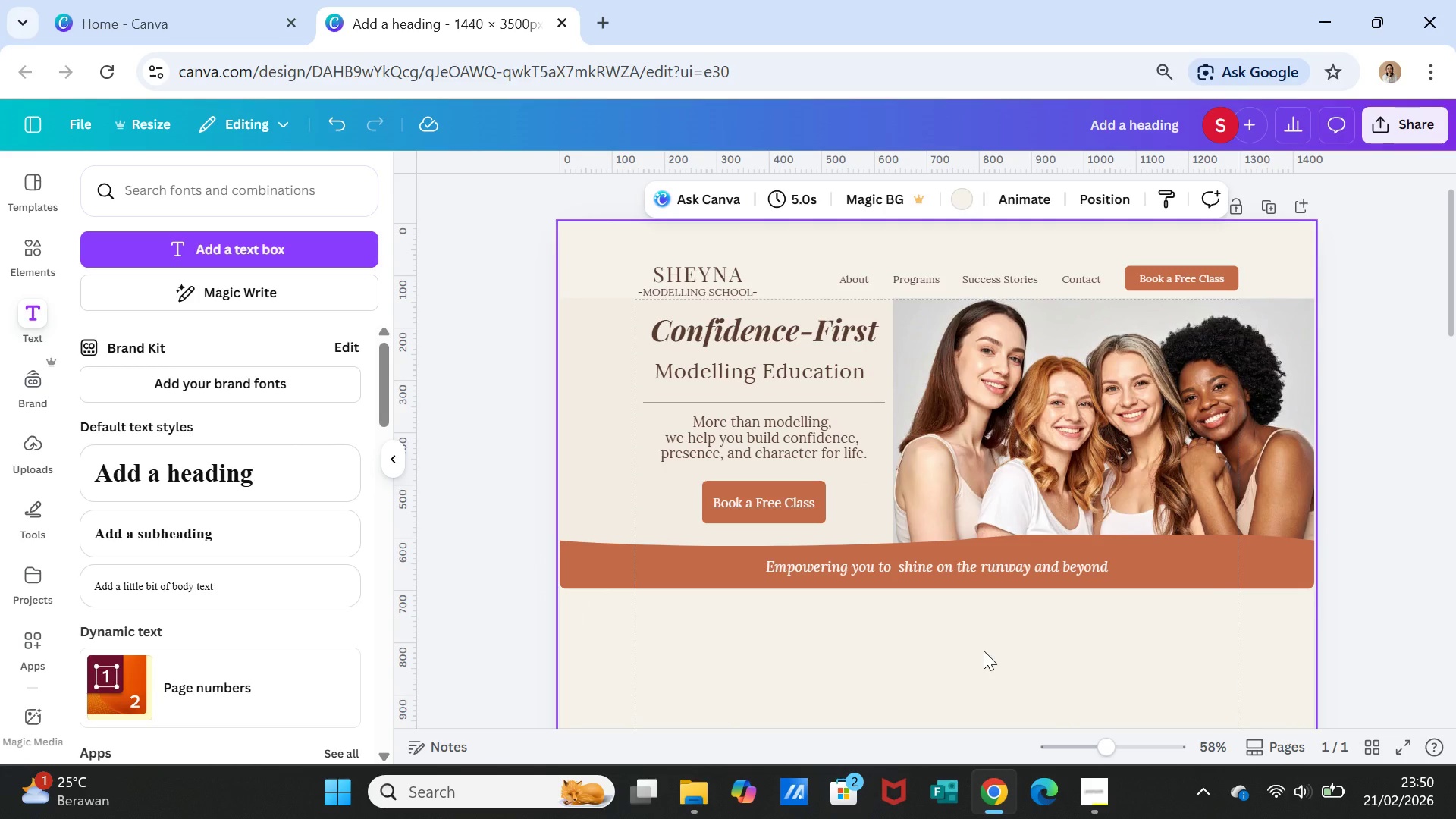 
scroll: coordinate [970, 621], scroll_direction: down, amount: 2.0
 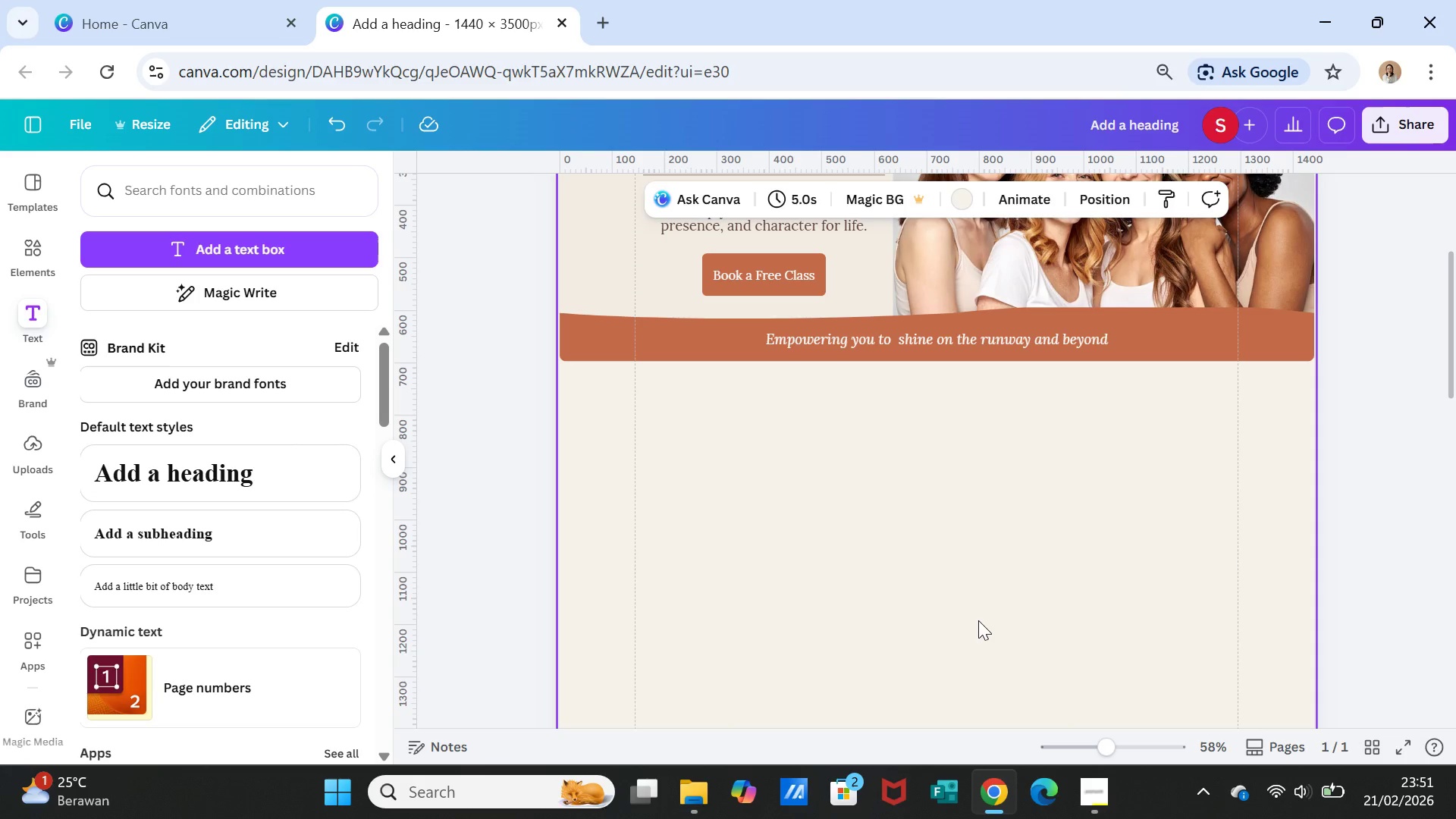 
wait(17.99)
 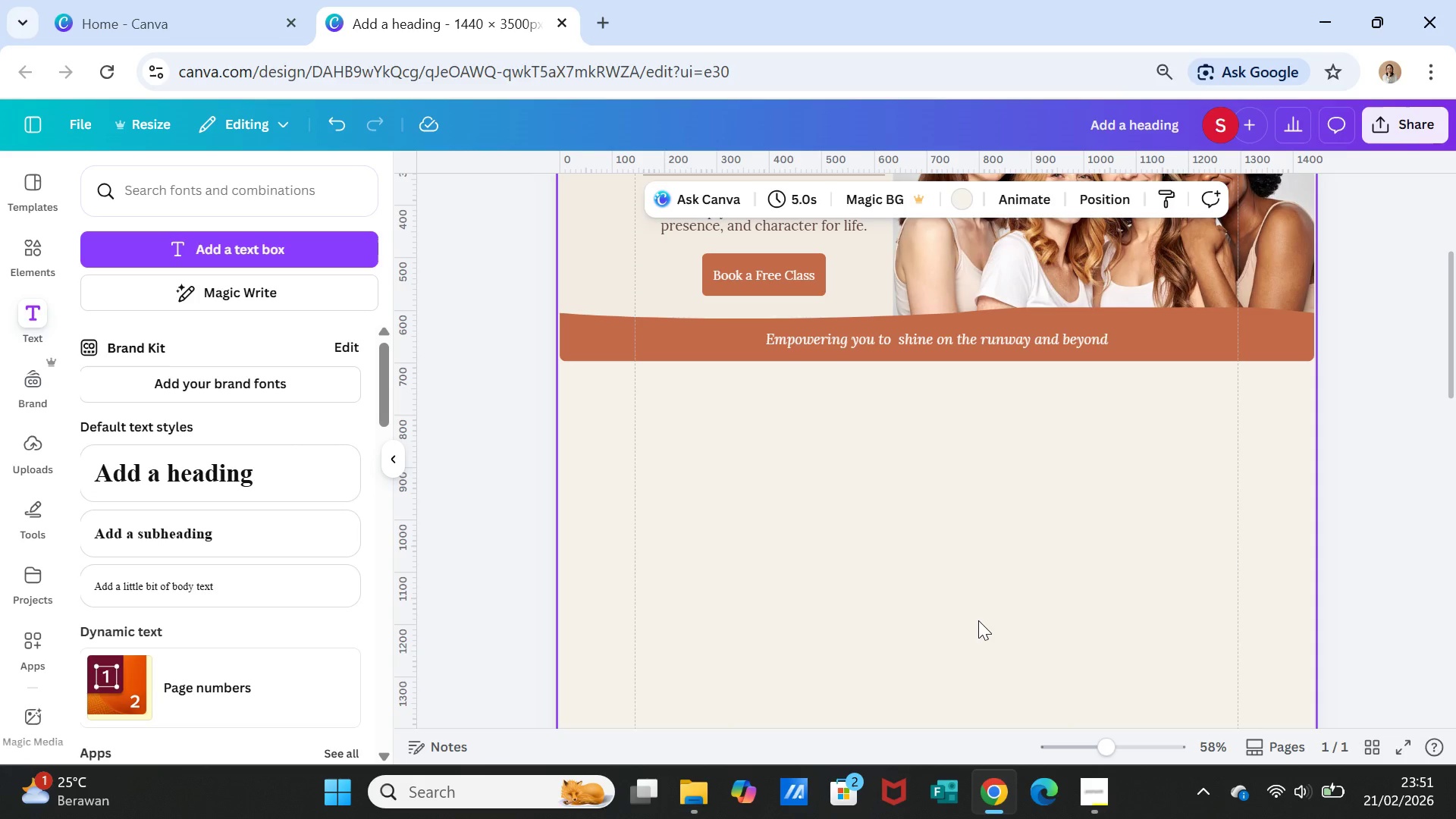 
left_click([25, 250])
 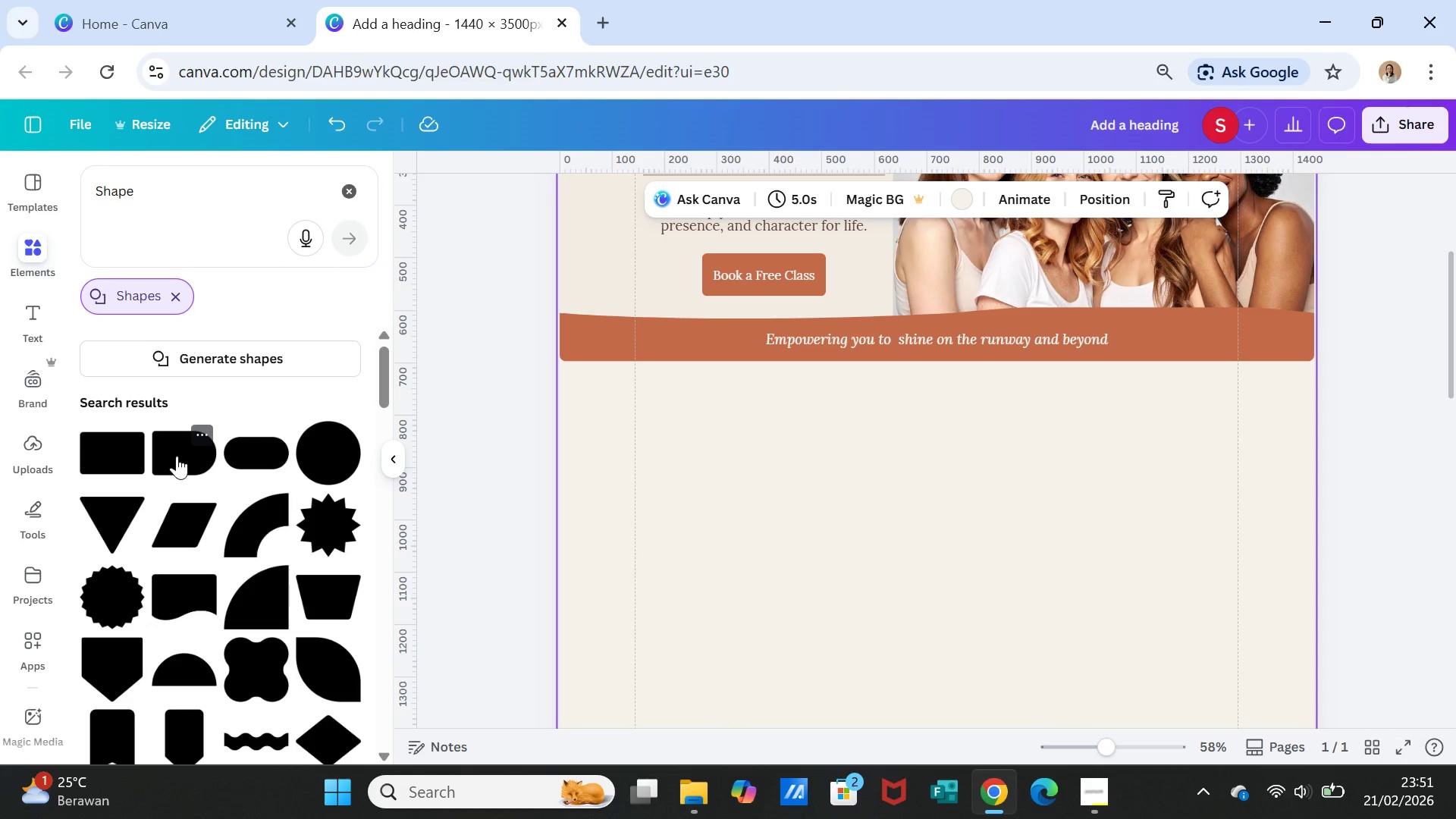 
scroll: coordinate [269, 595], scroll_direction: down, amount: 5.0
 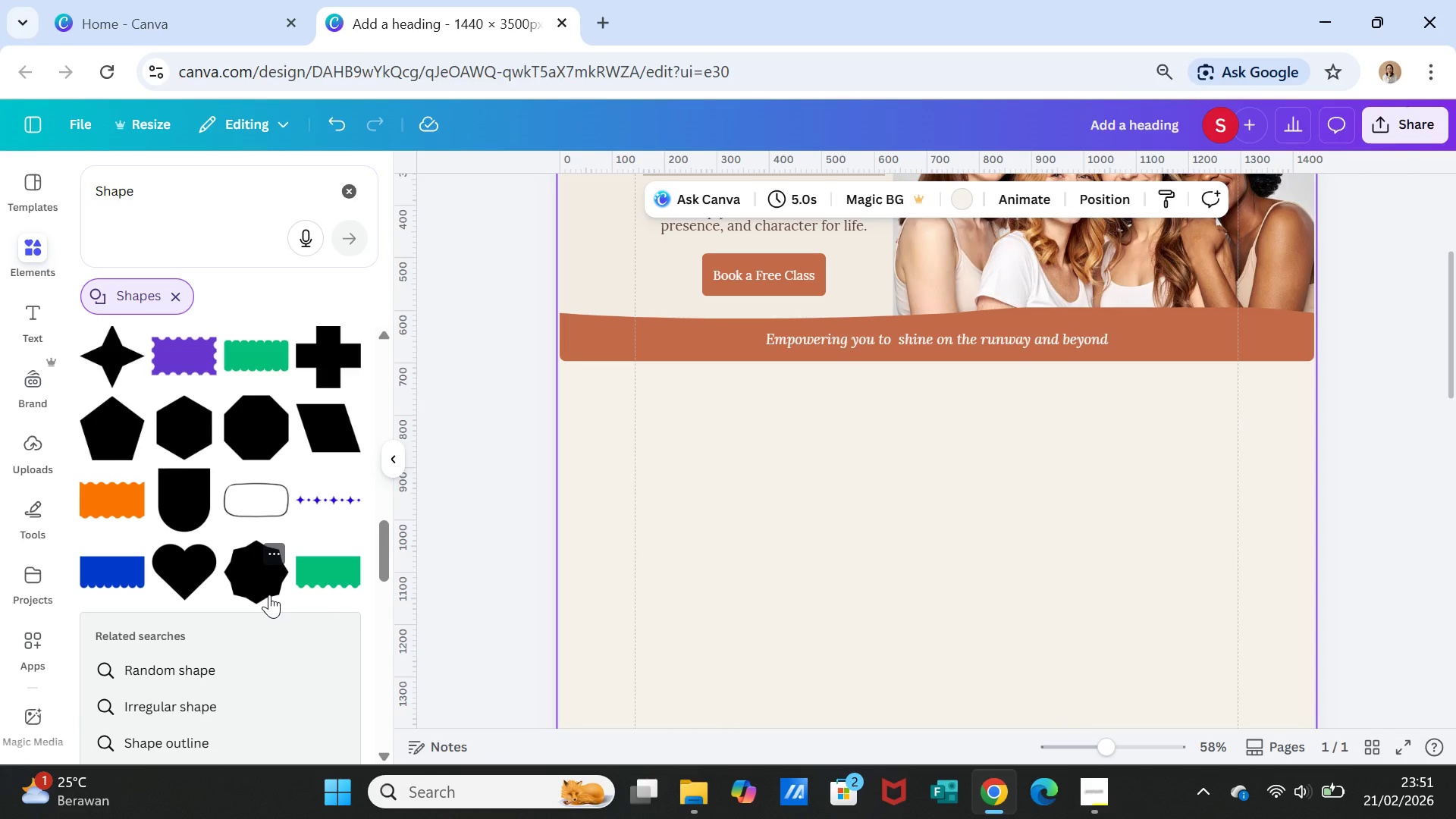 
scroll: coordinate [269, 595], scroll_direction: up, amount: 3.0
 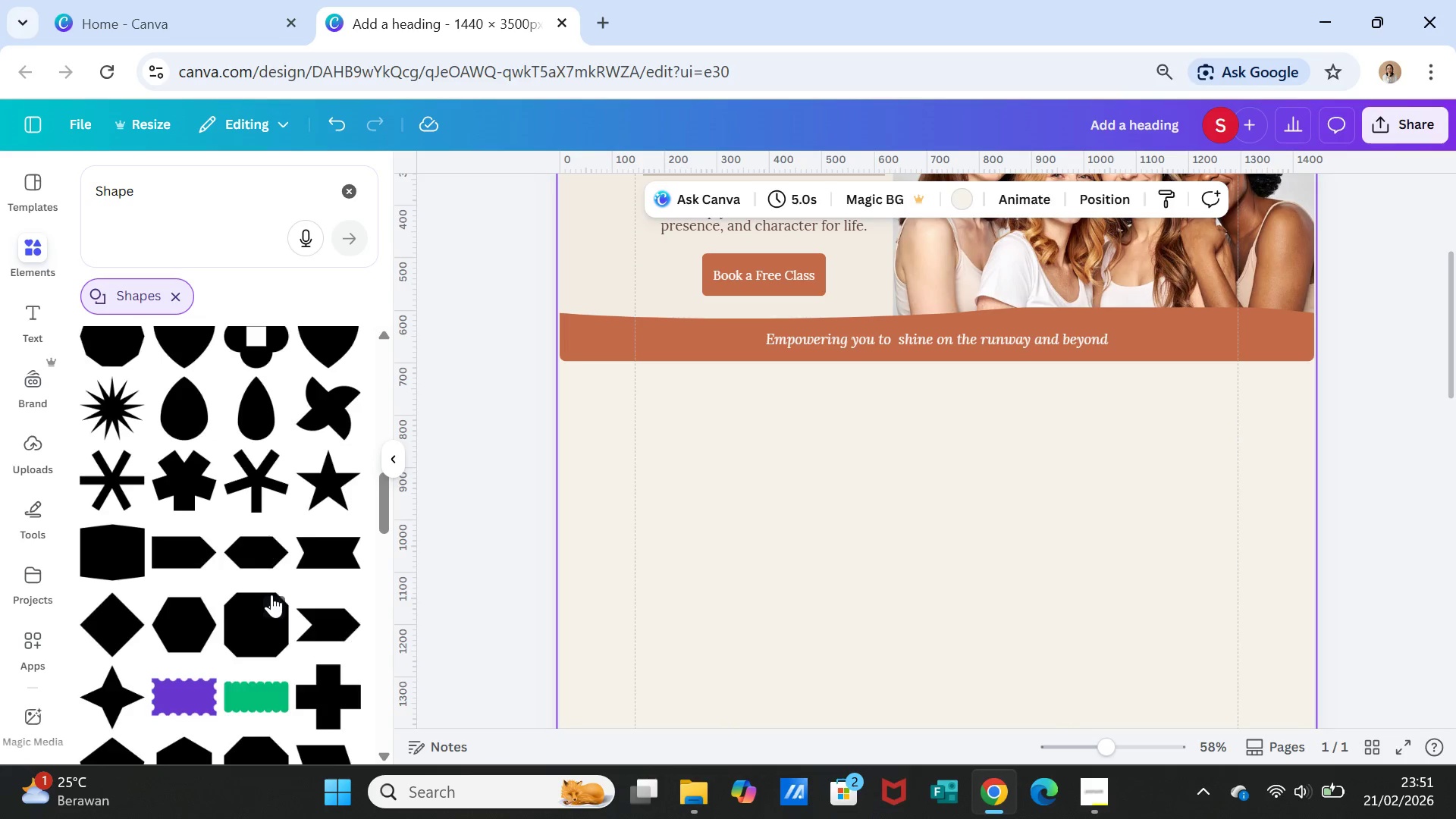 
scroll: coordinate [272, 595], scroll_direction: down, amount: 5.0
 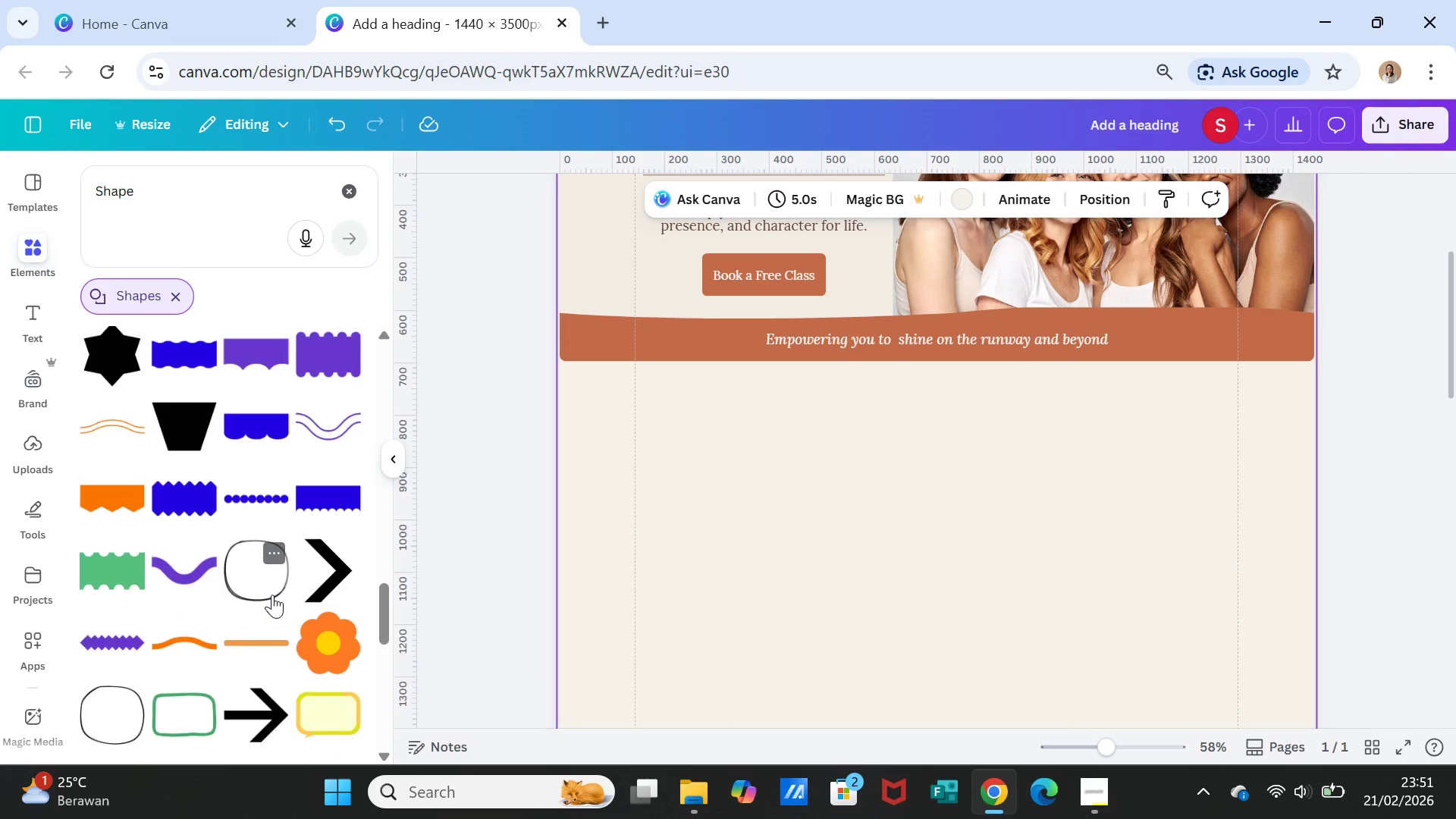 
scroll: coordinate [272, 595], scroll_direction: up, amount: 1.0
 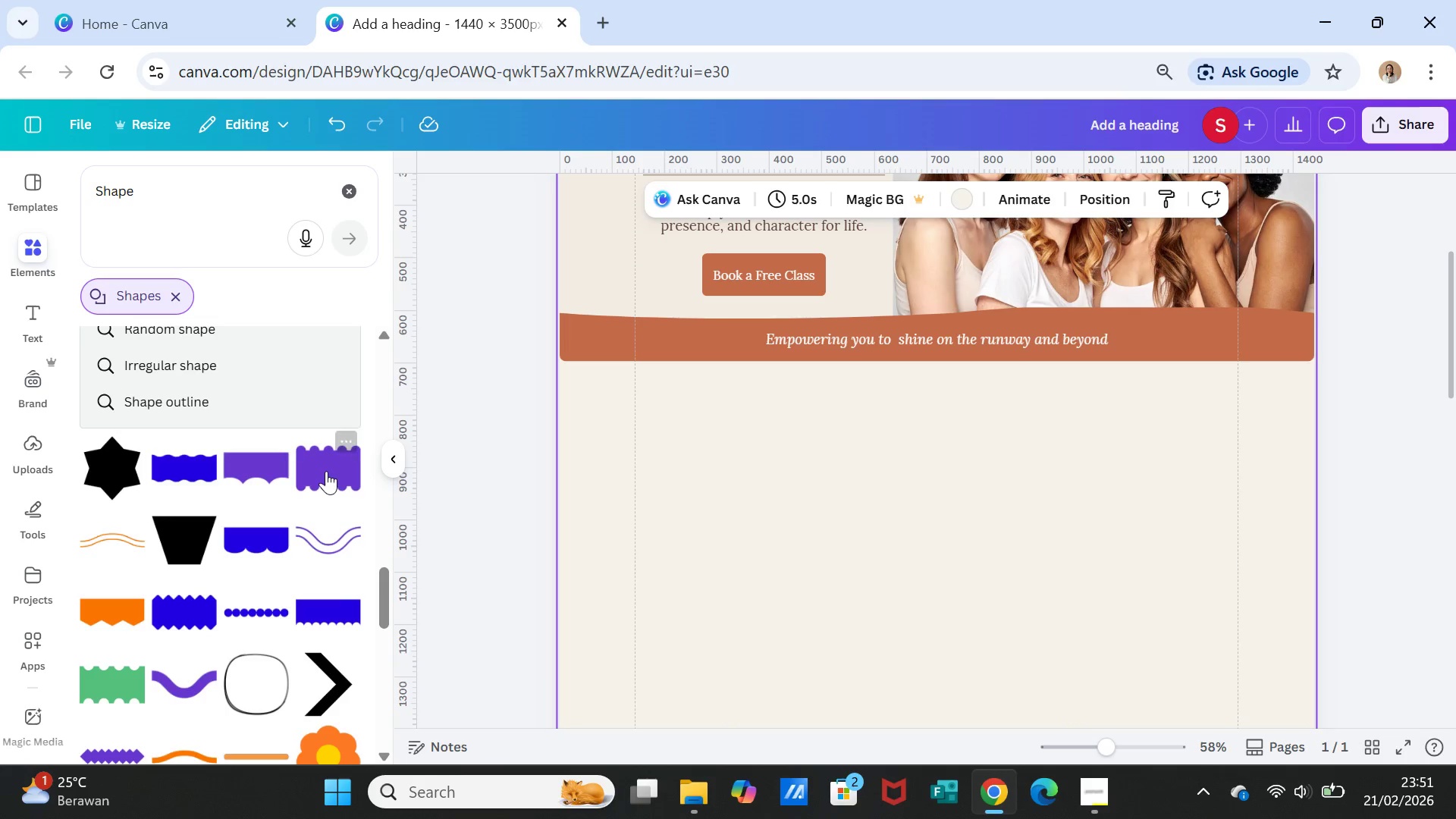 
left_click([326, 471])
 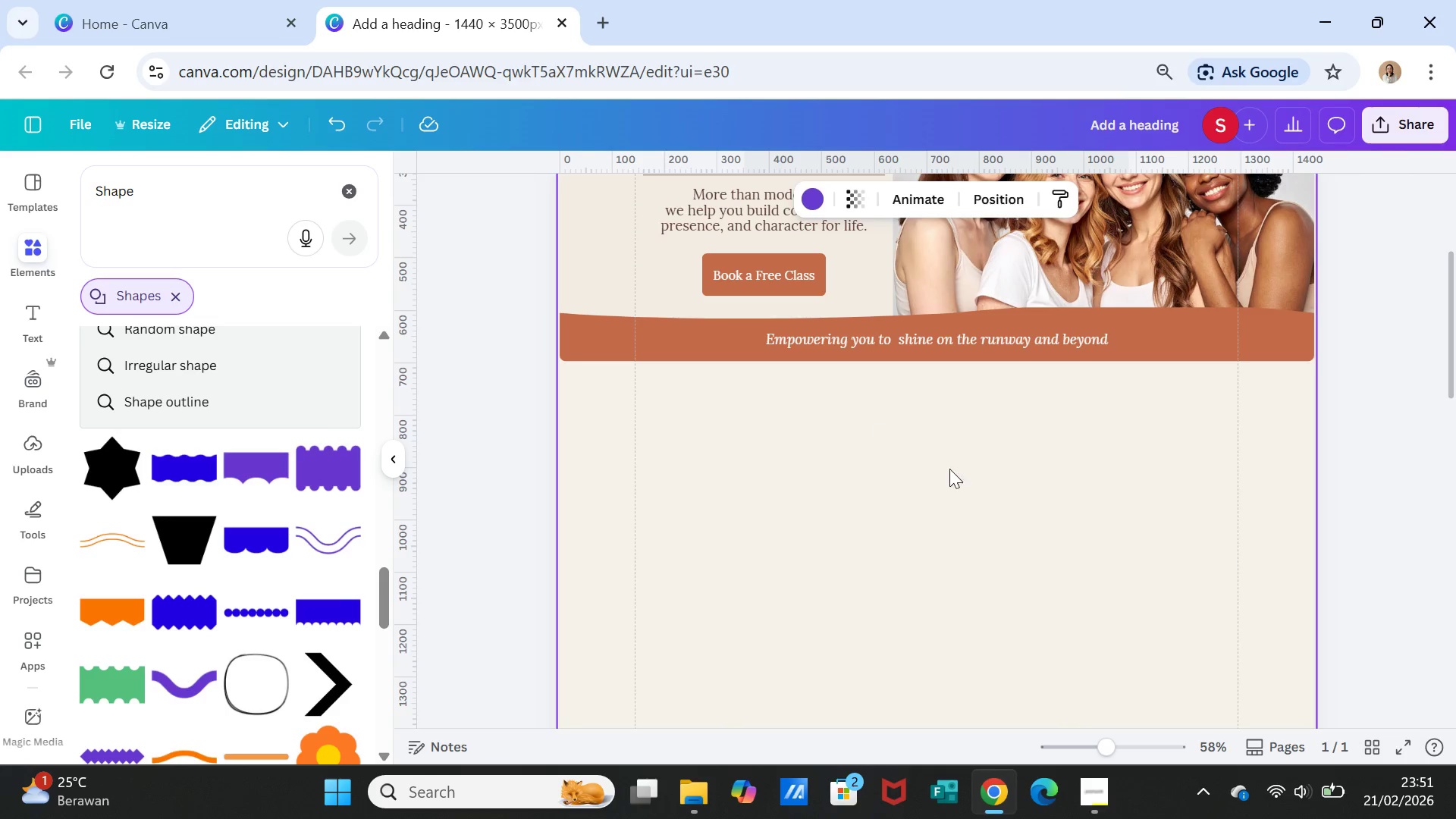 
scroll: coordinate [959, 476], scroll_direction: down, amount: 2.0
 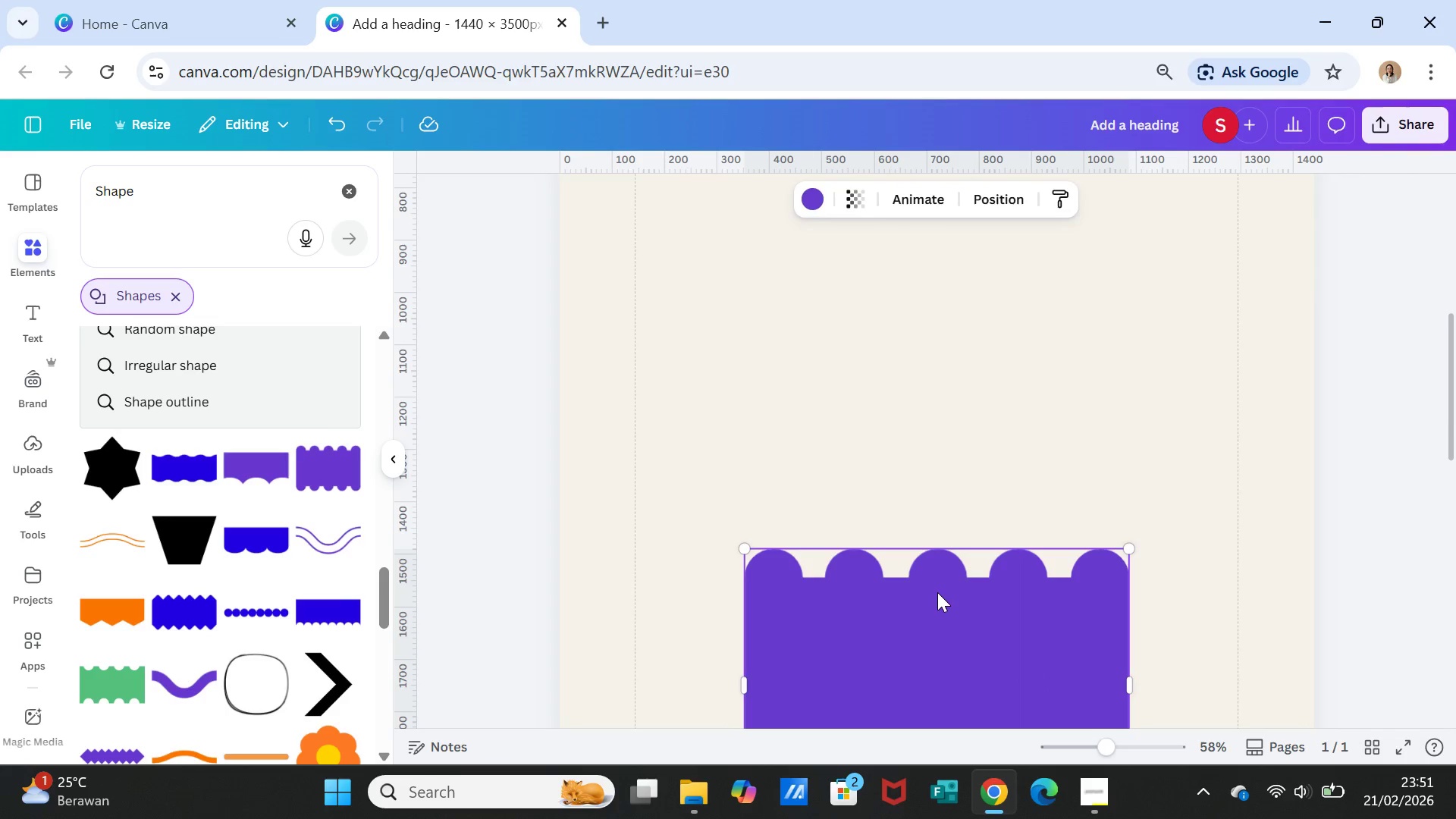 
left_click_drag(start_coordinate=[937, 594], to_coordinate=[877, 318])
 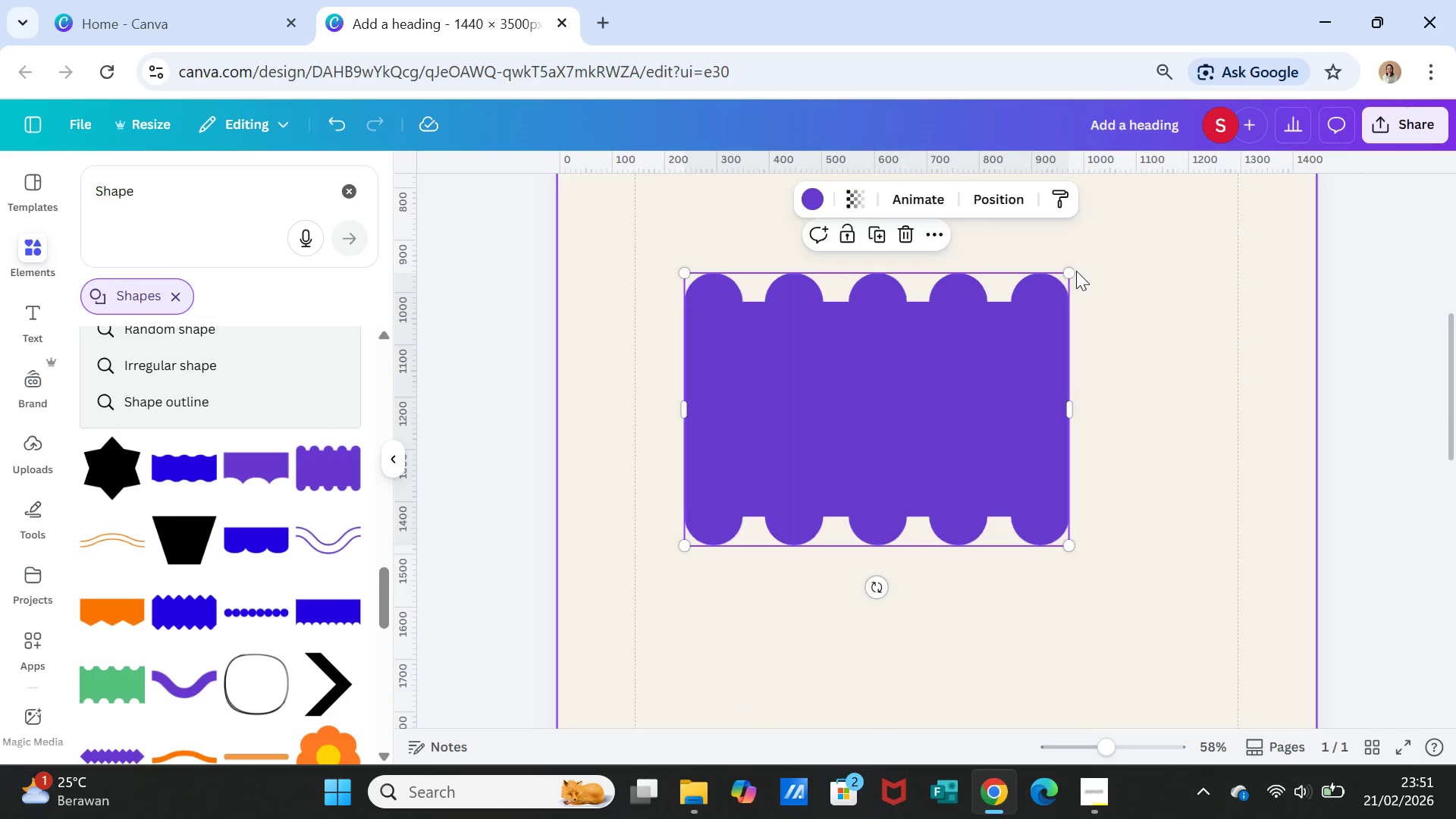 
left_click_drag(start_coordinate=[1069, 270], to_coordinate=[835, 454])
 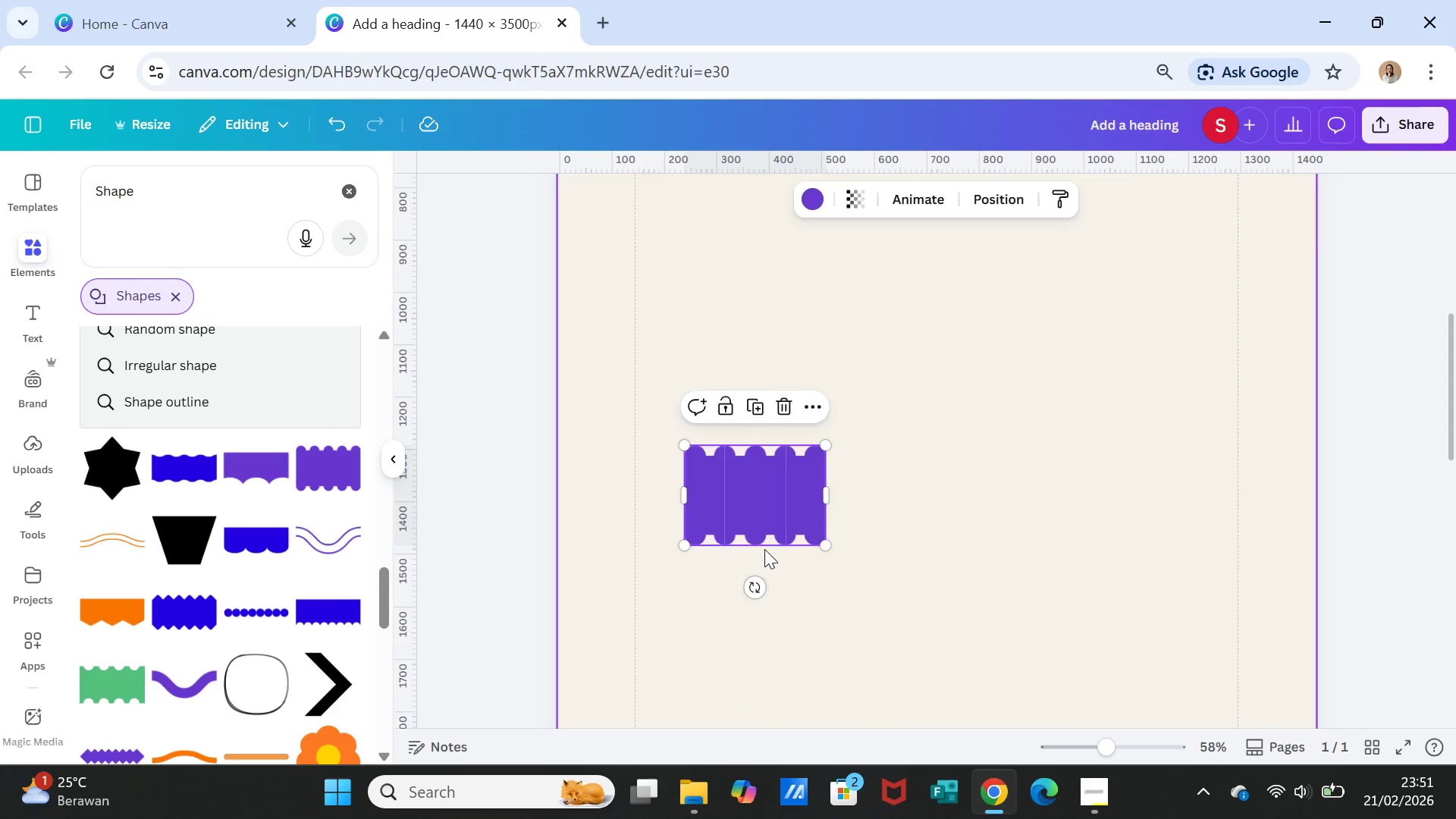 
scroll: coordinate [769, 549], scroll_direction: up, amount: 1.0
 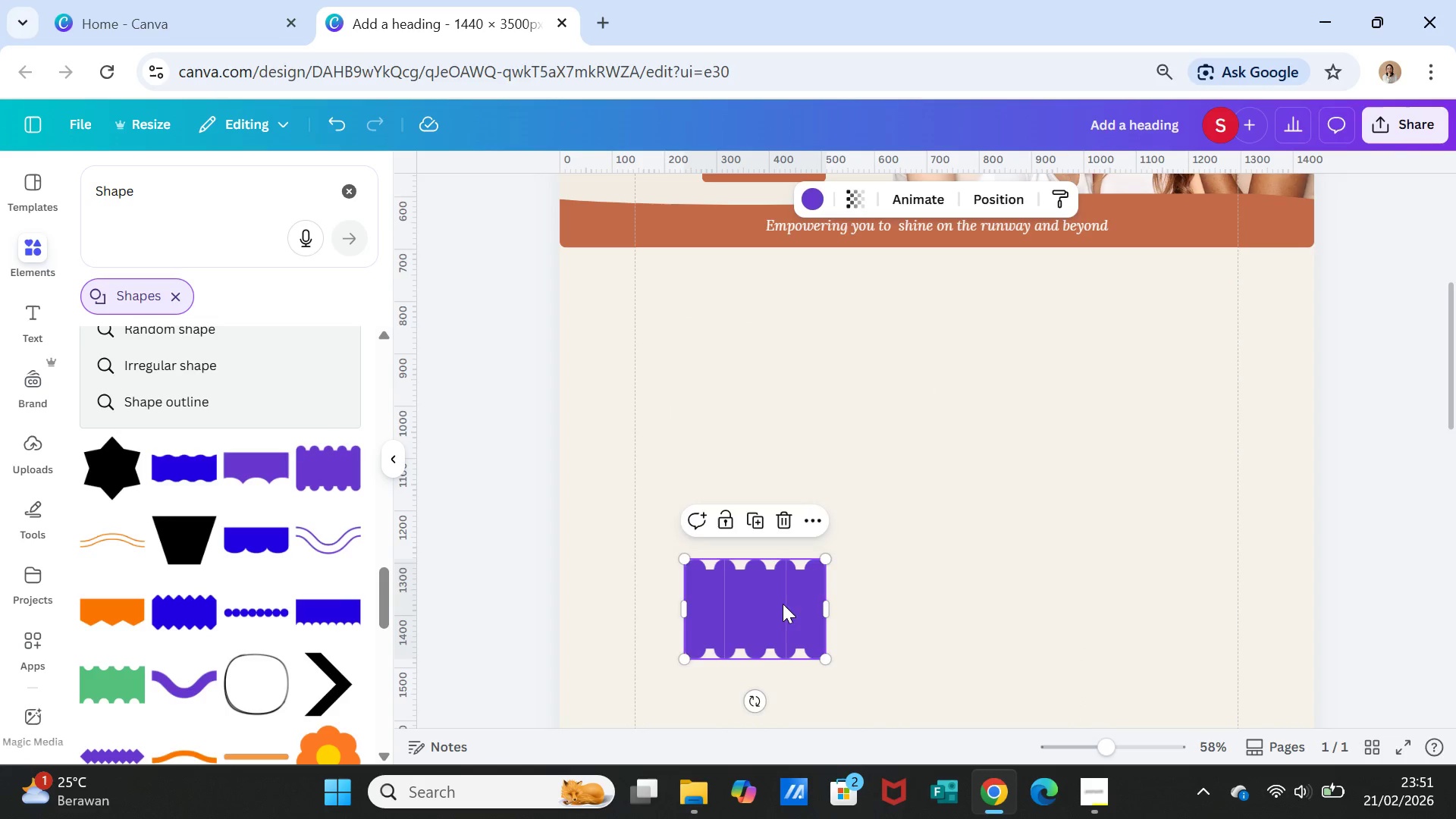 
left_click_drag(start_coordinate=[783, 604], to_coordinate=[779, 320])
 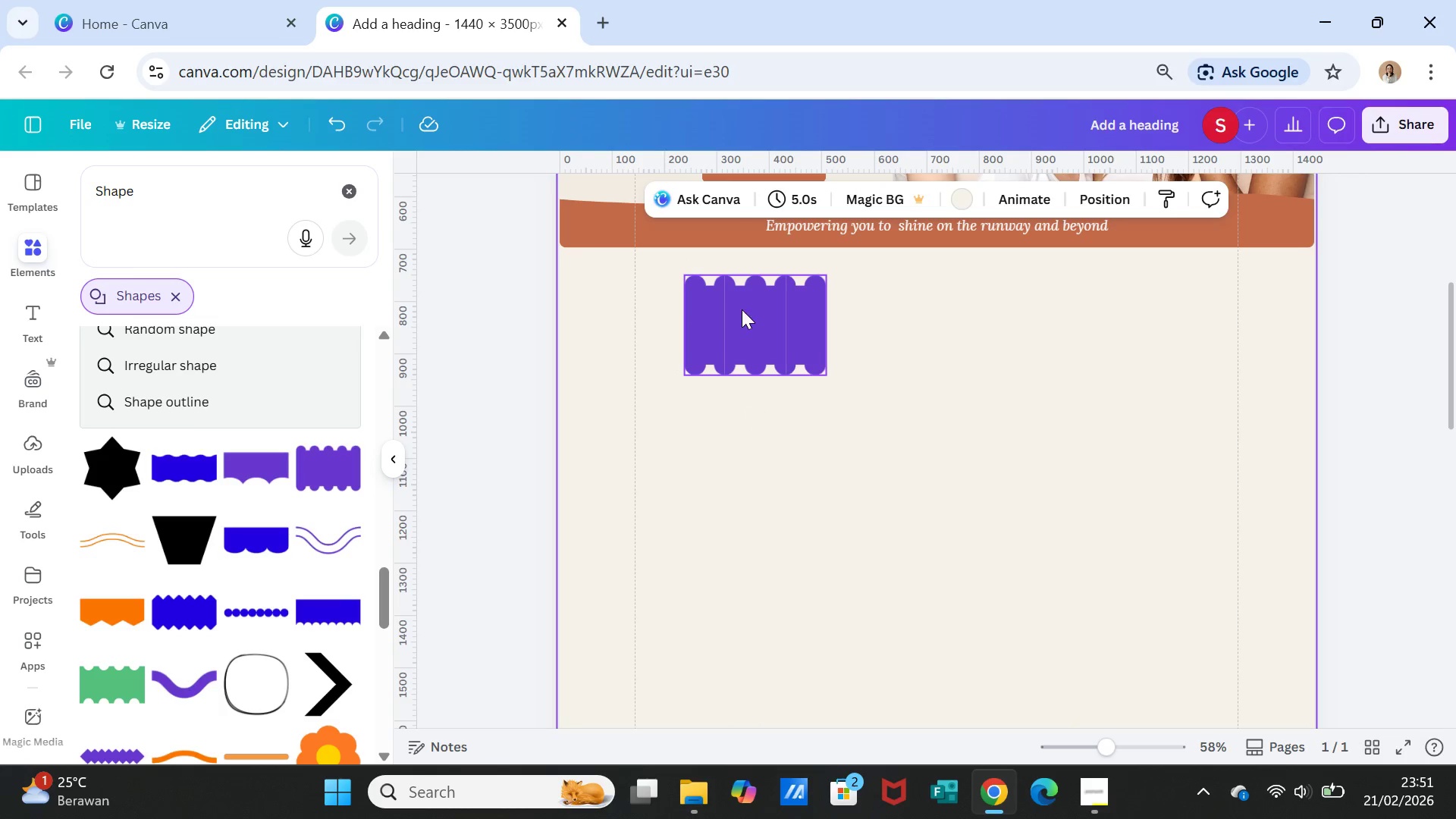 
left_click([748, 315])
 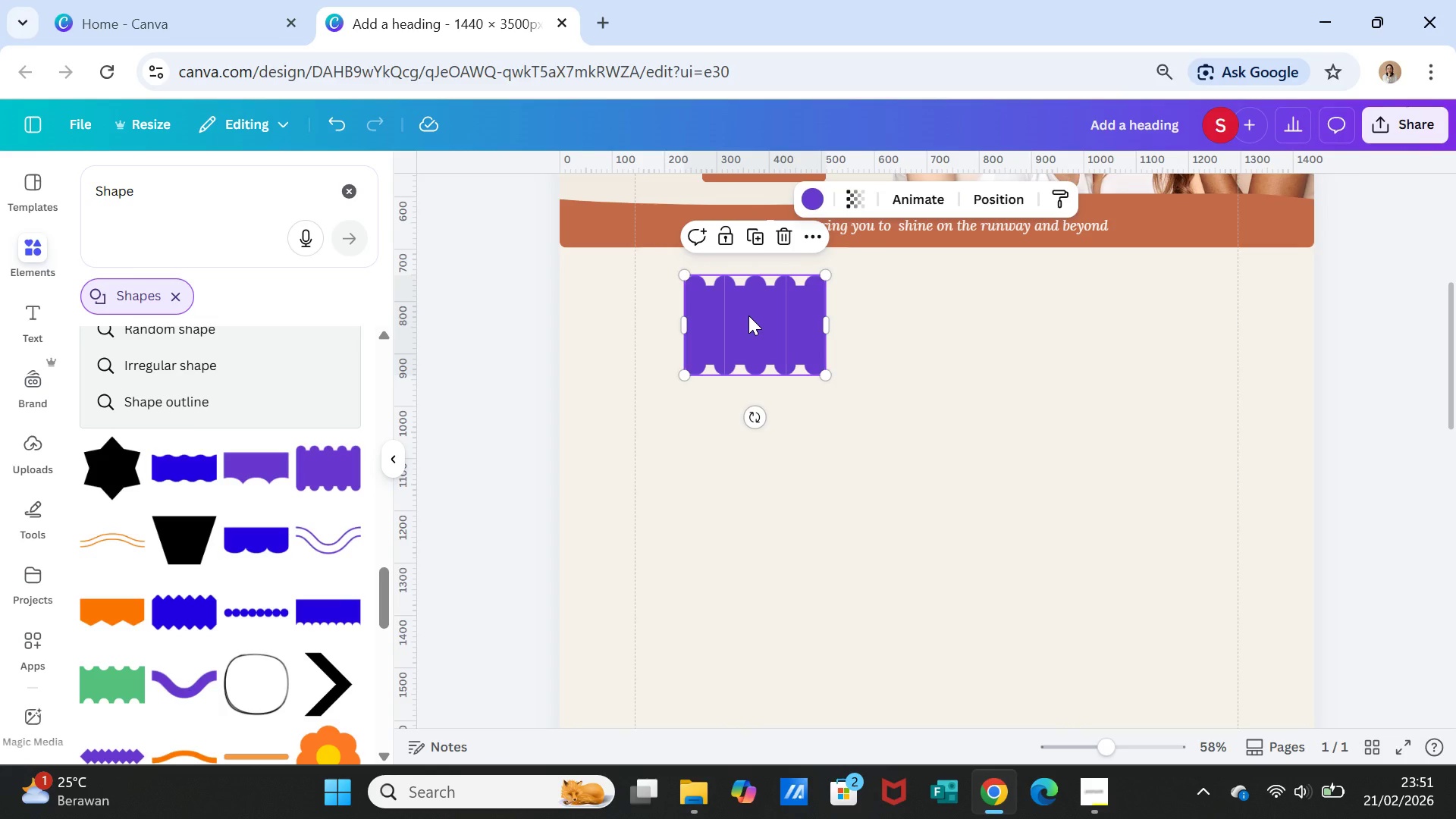 
key(Delete)
 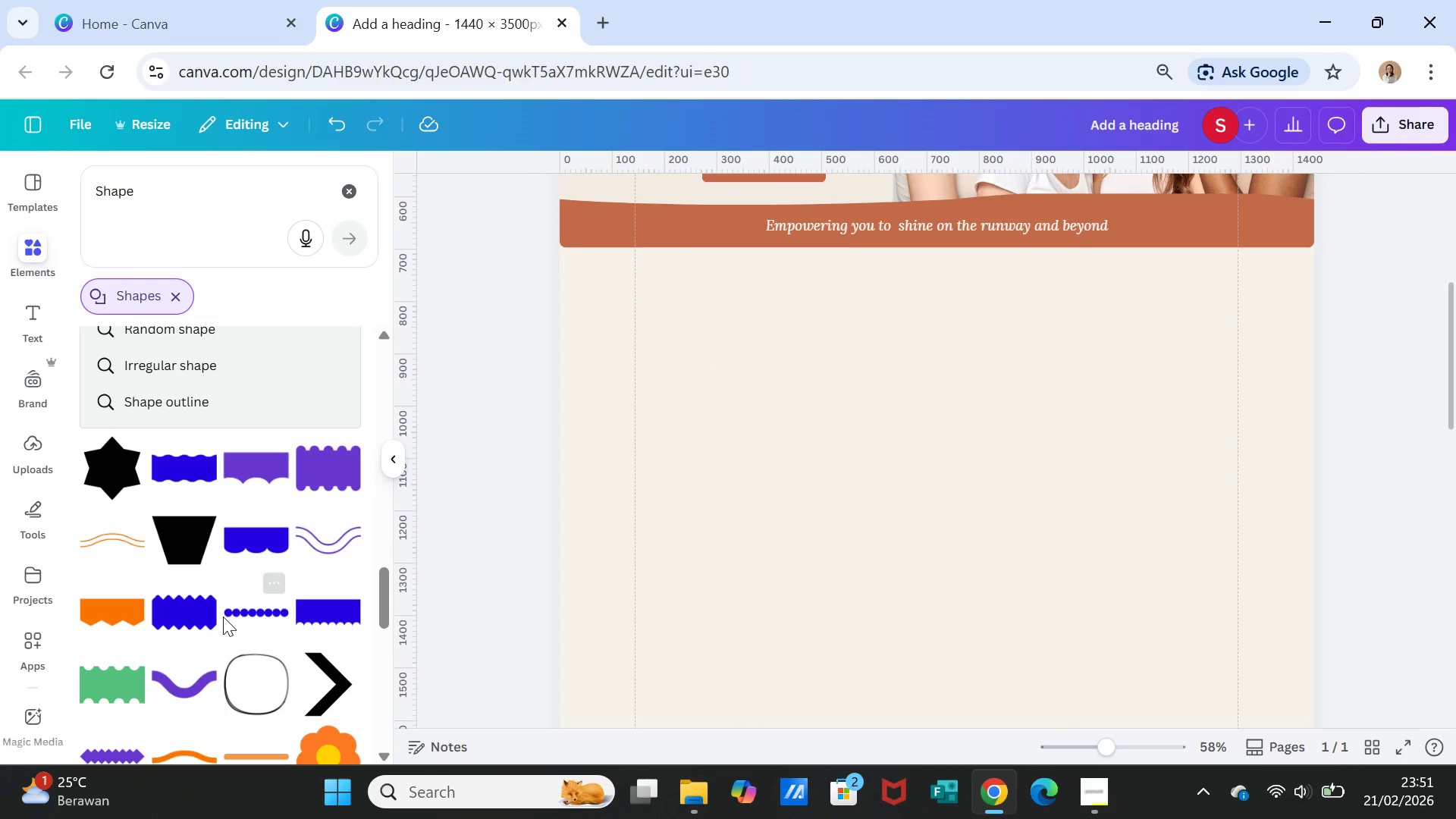 
scroll: coordinate [258, 600], scroll_direction: down, amount: 9.0
 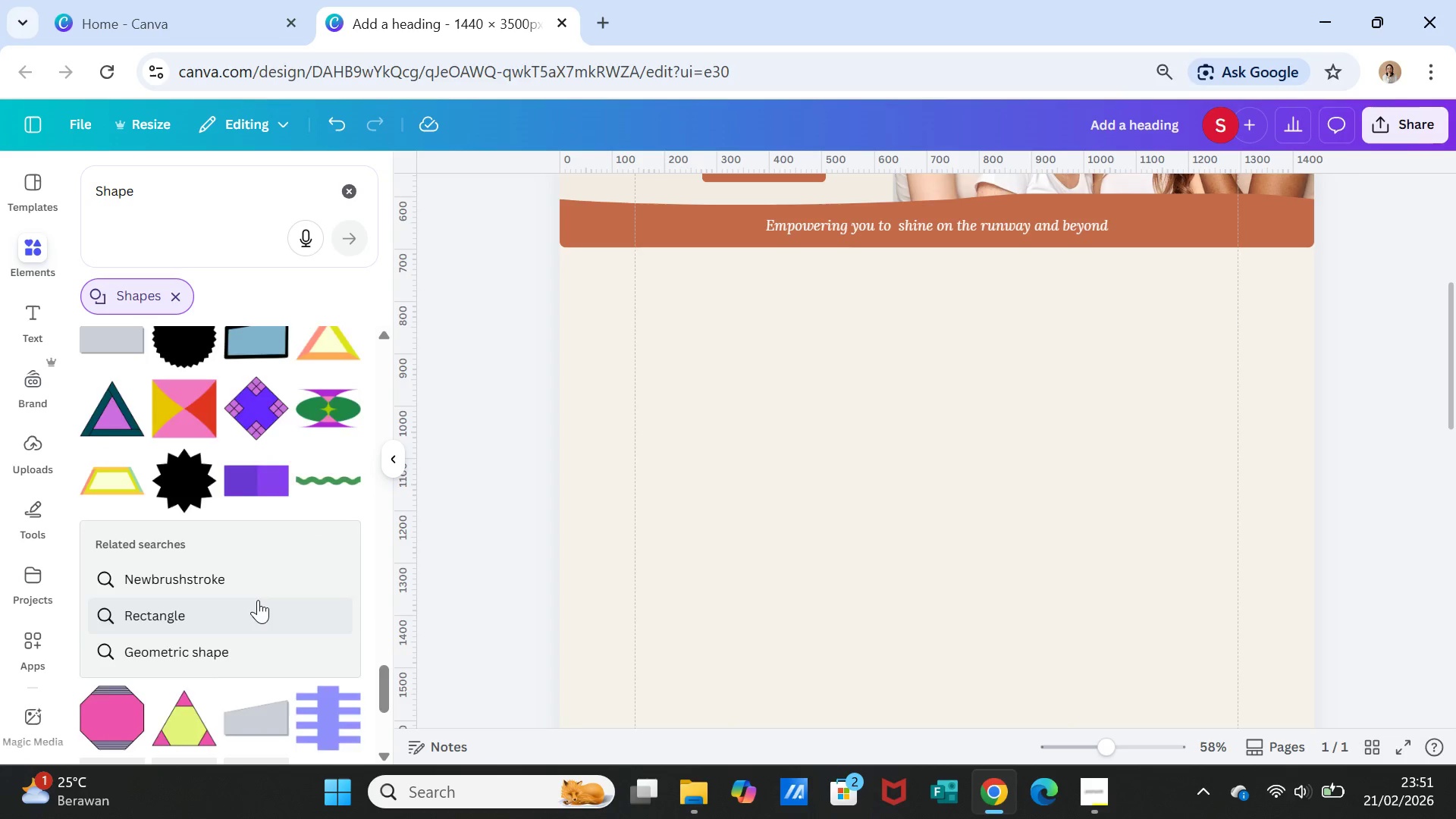 
scroll: coordinate [266, 595], scroll_direction: down, amount: 9.0
 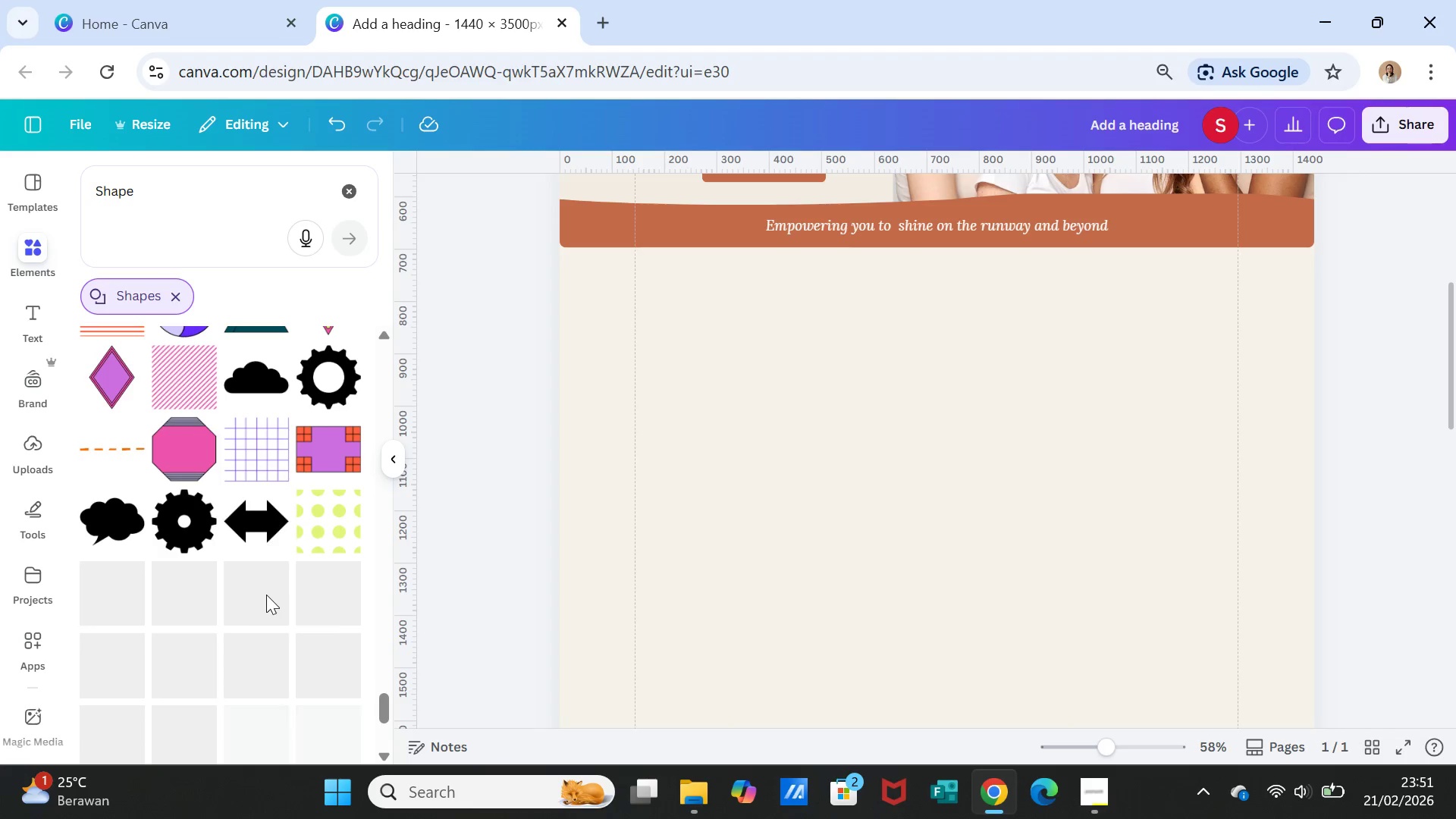 
scroll: coordinate [271, 590], scroll_direction: up, amount: 48.0
 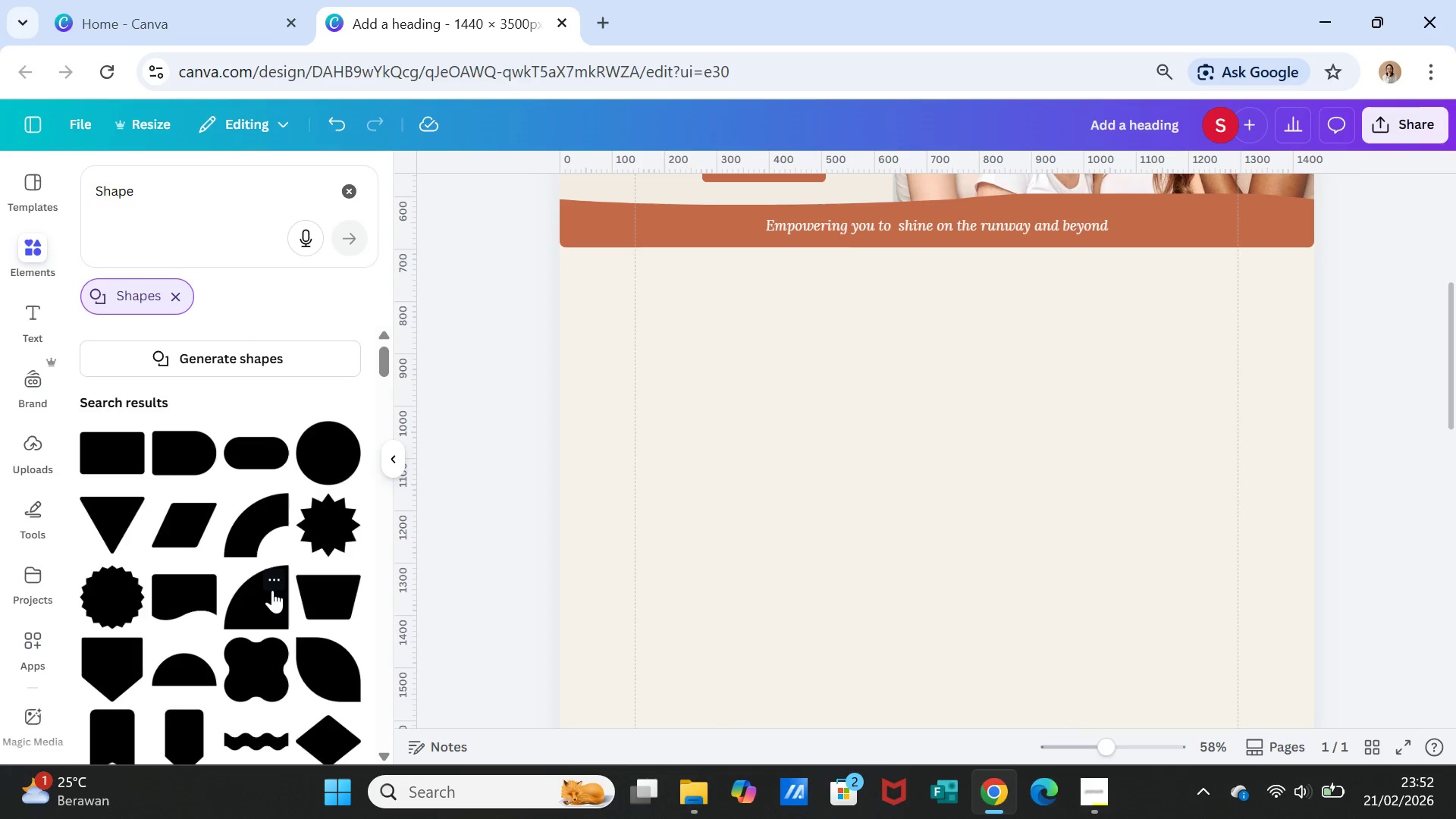 
scroll: coordinate [272, 590], scroll_direction: down, amount: 4.0
 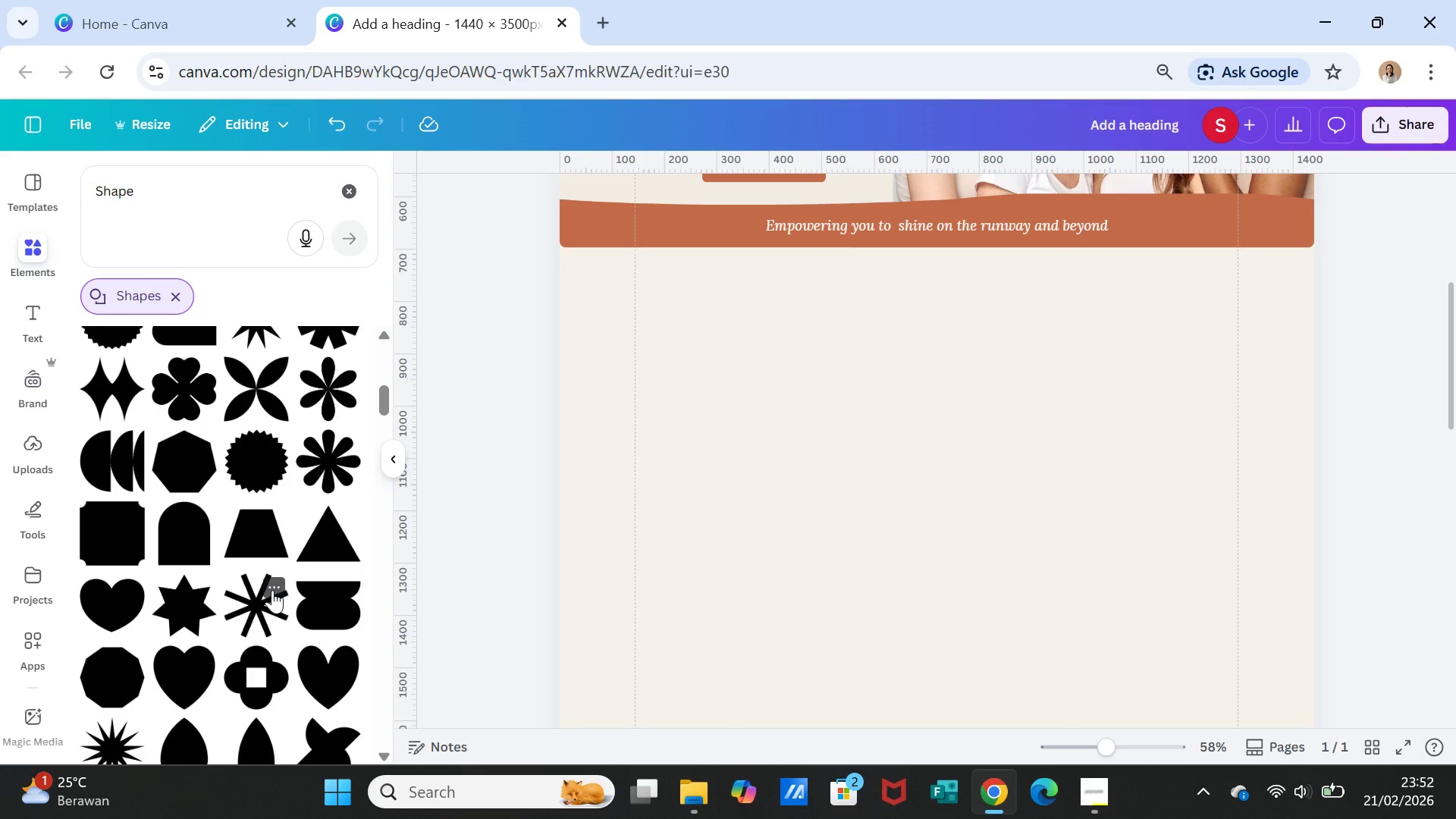 
left_click([110, 535])
 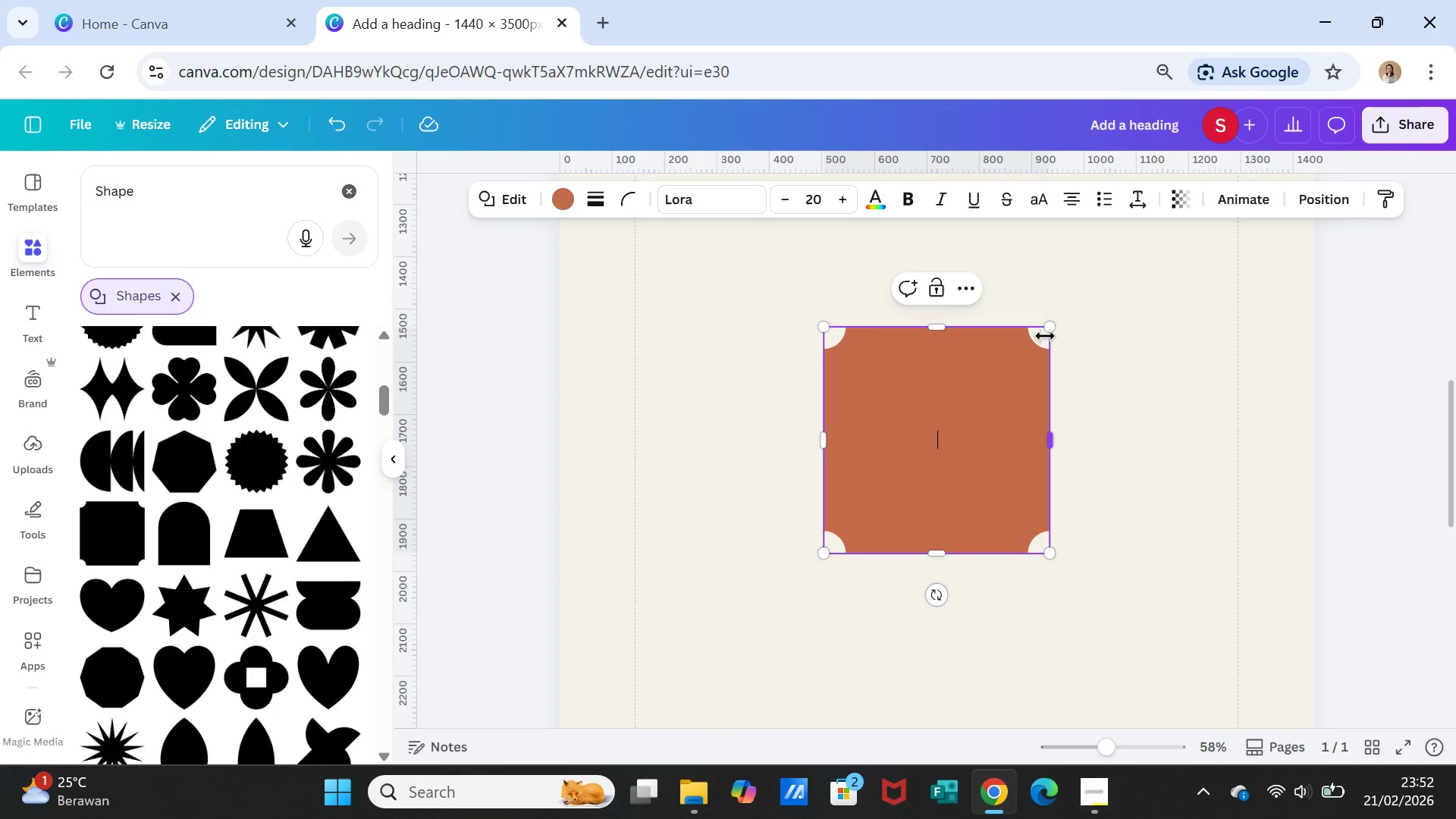 
left_click_drag(start_coordinate=[1049, 325], to_coordinate=[930, 474])
 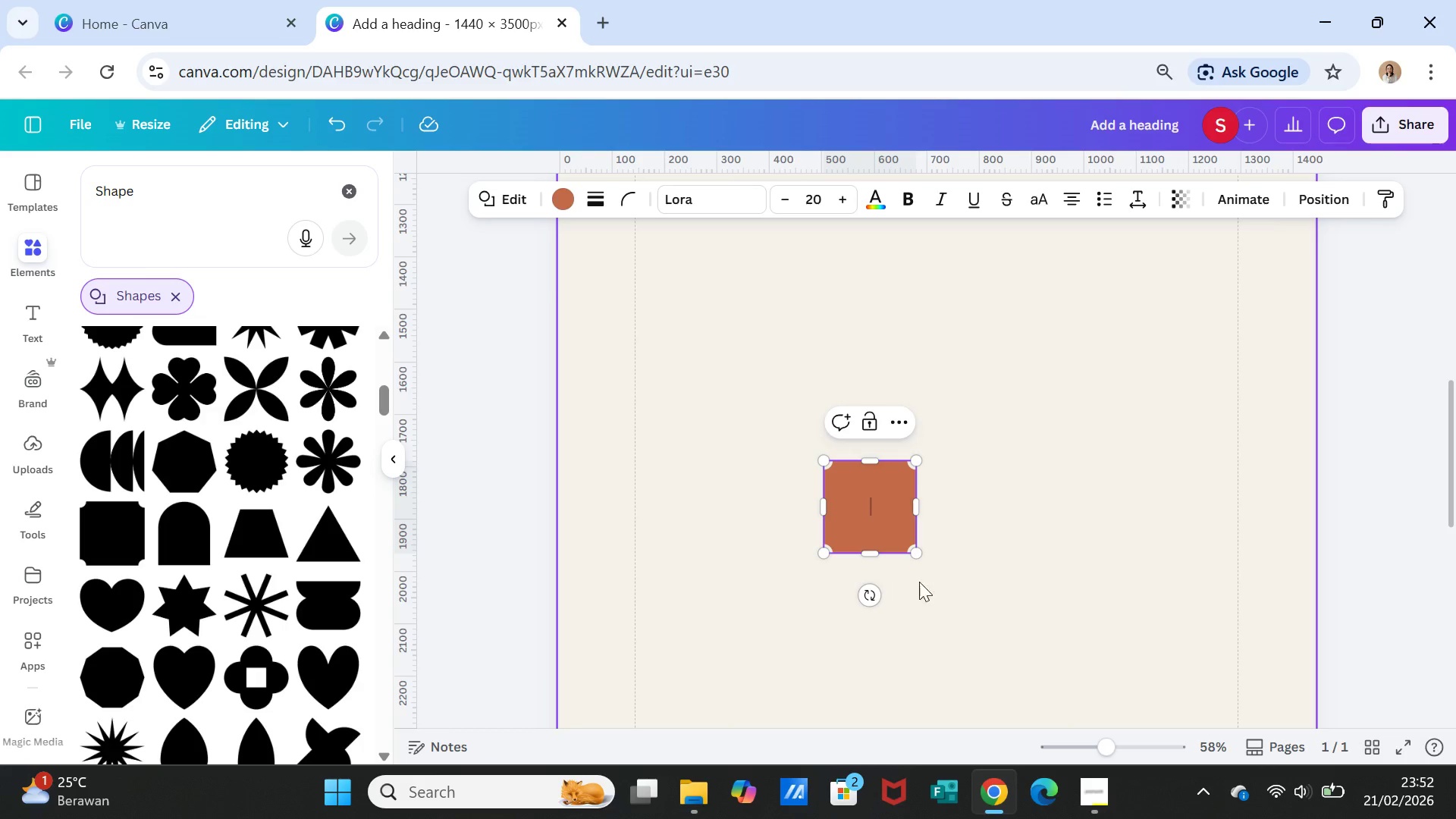 
left_click([937, 585])
 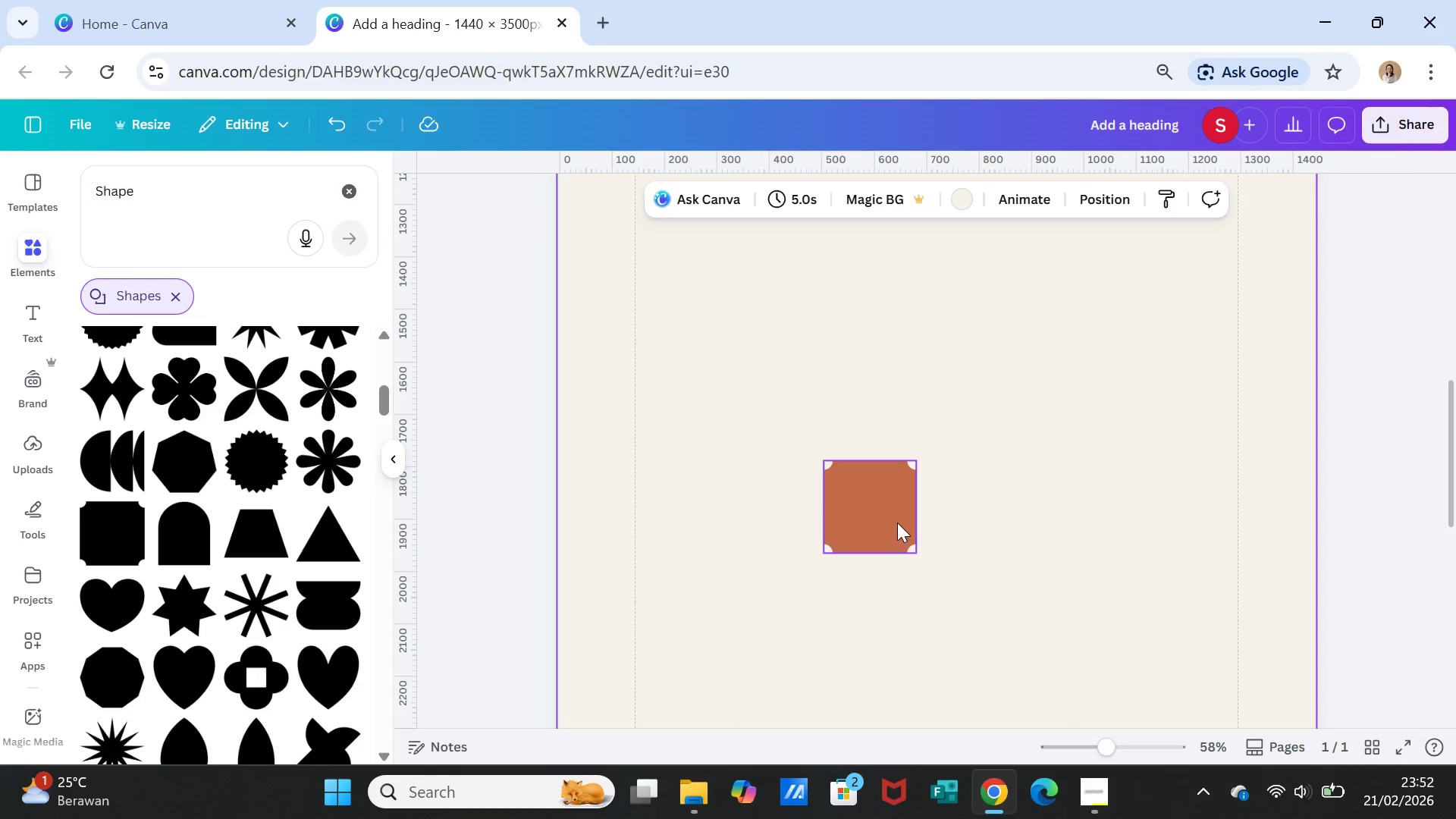 
left_click_drag(start_coordinate=[897, 523], to_coordinate=[842, 326])
 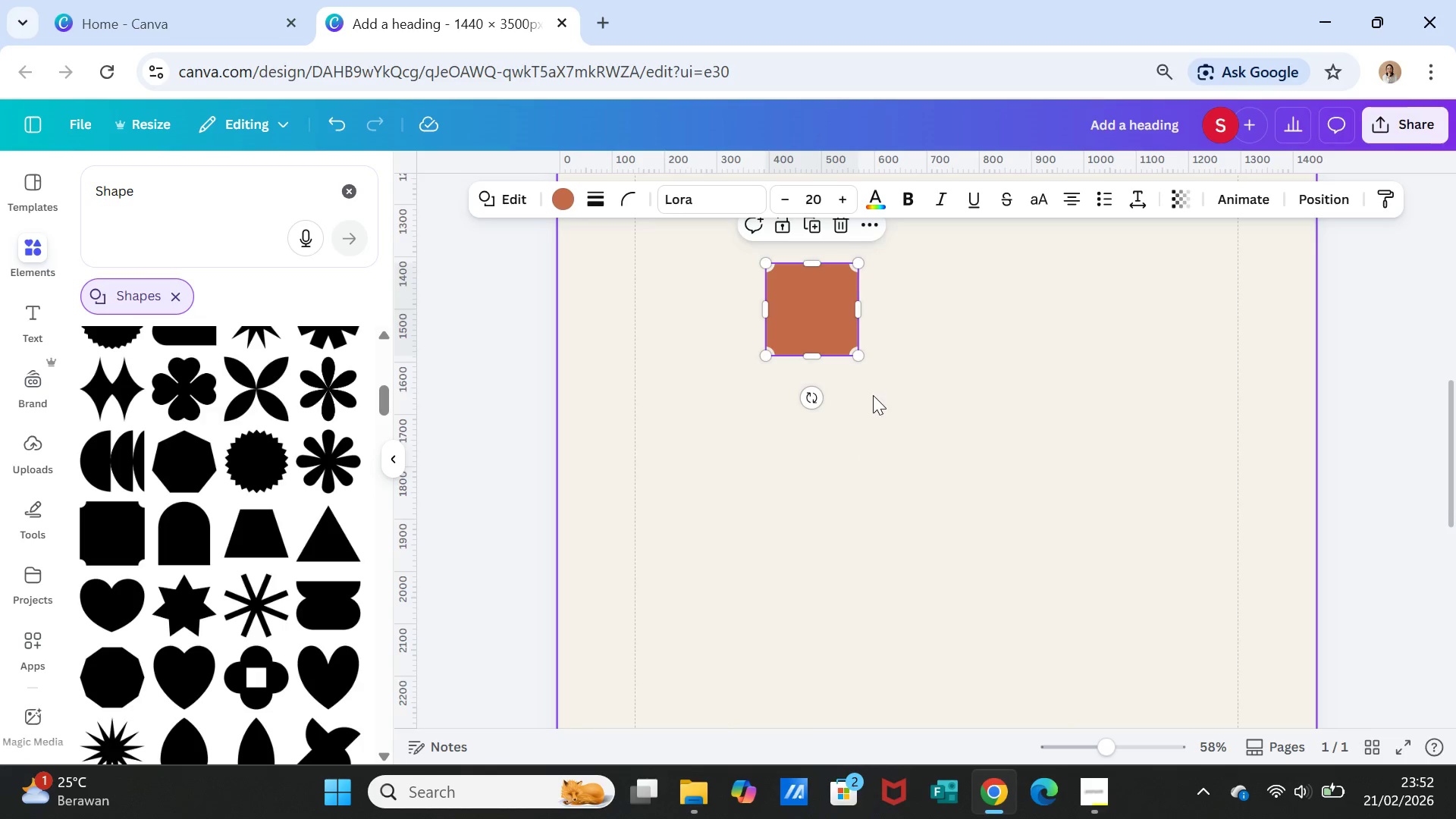 
scroll: coordinate [873, 395], scroll_direction: up, amount: 3.0
 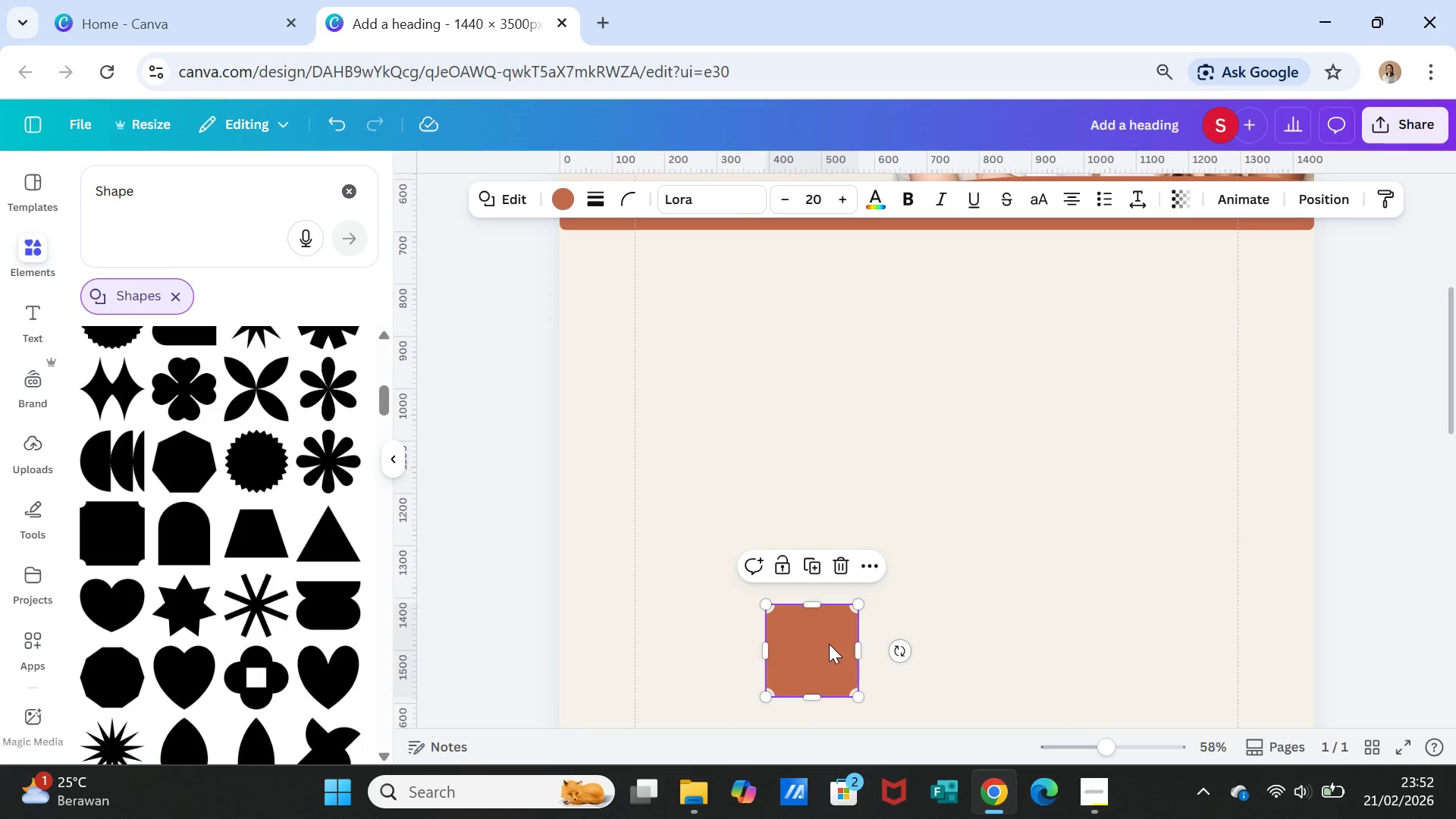 
left_click_drag(start_coordinate=[829, 644], to_coordinate=[735, 296])
 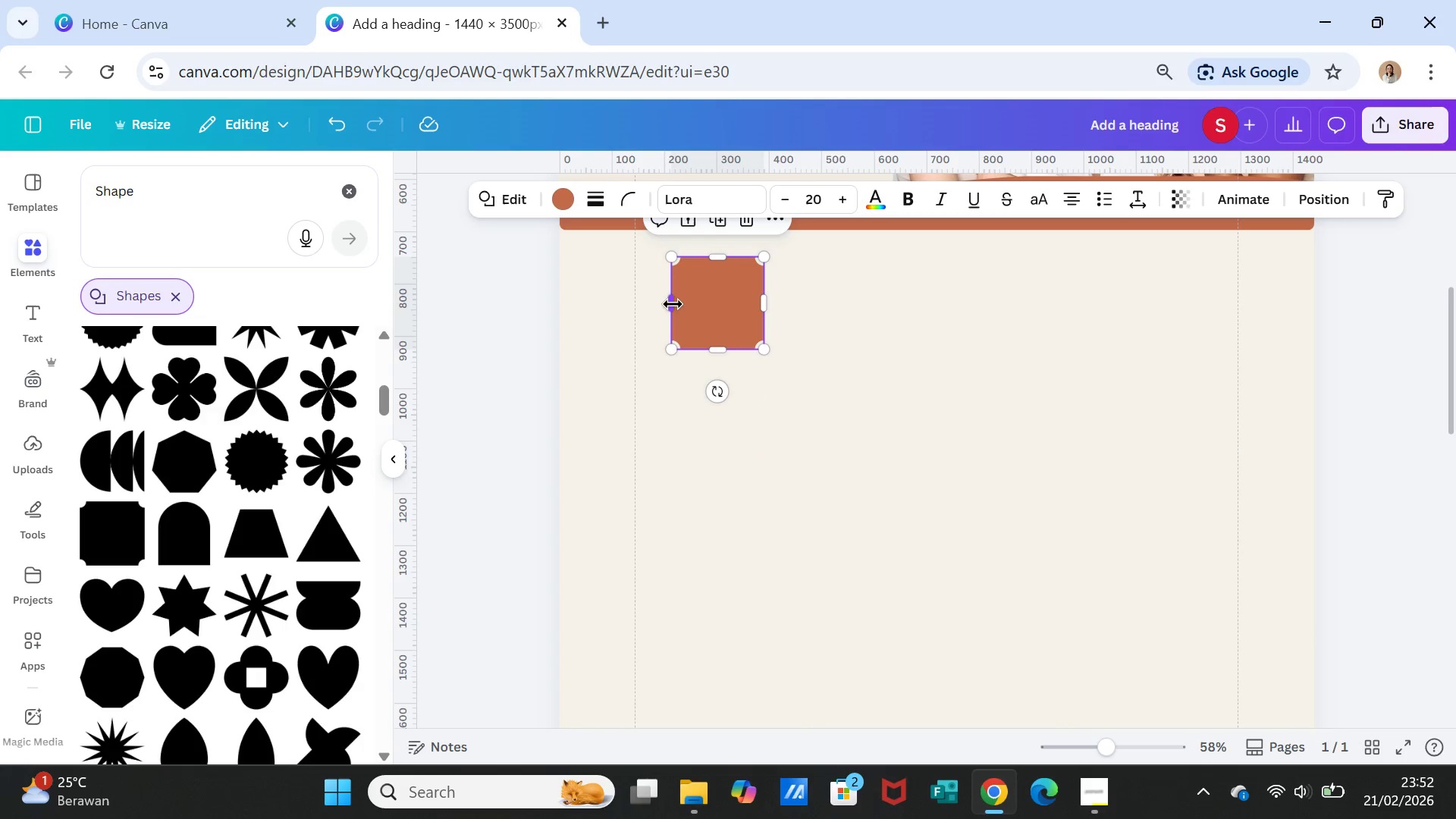 
left_click_drag(start_coordinate=[673, 304], to_coordinate=[651, 306])
 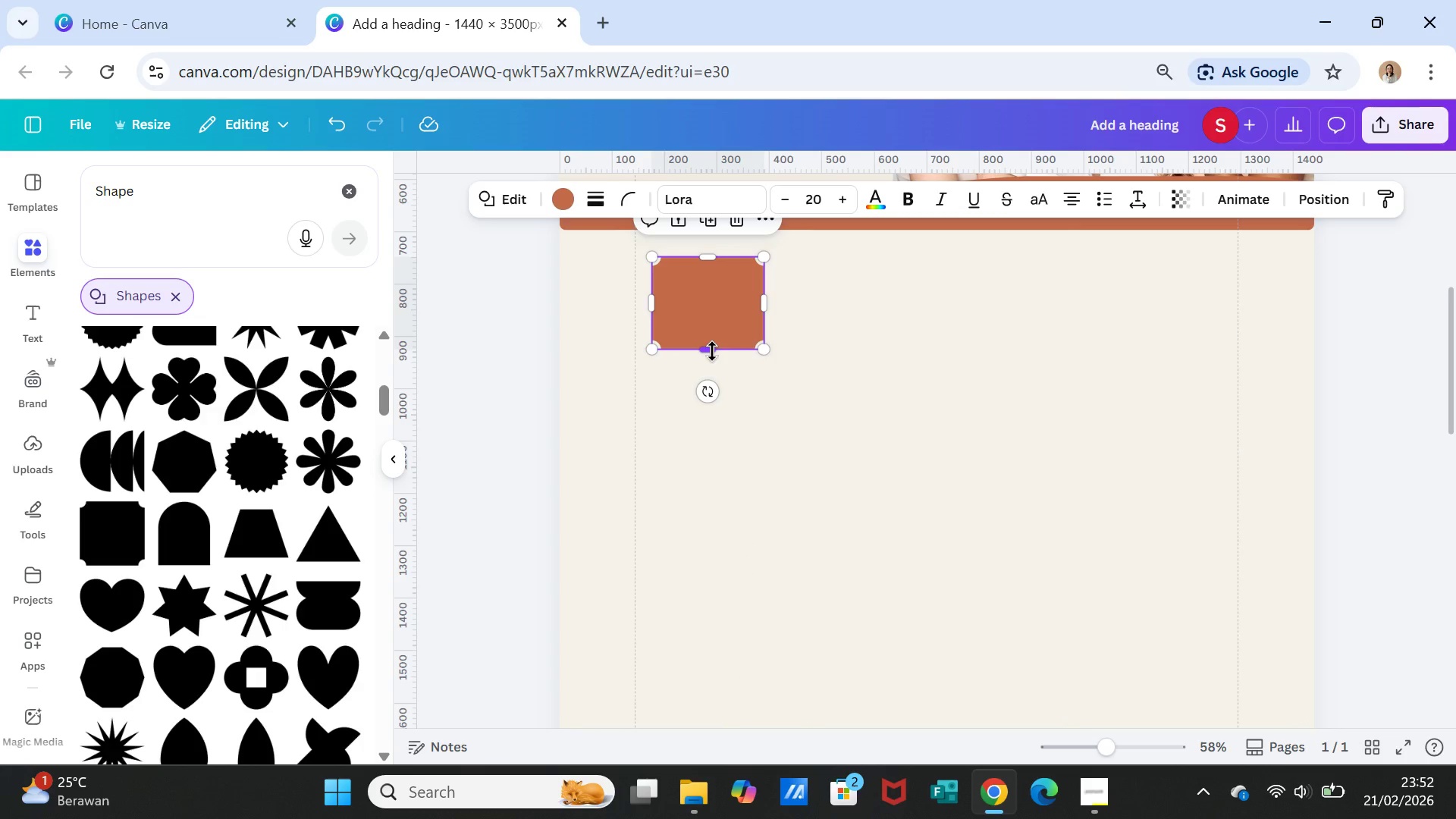 
left_click_drag(start_coordinate=[712, 351], to_coordinate=[712, 362])
 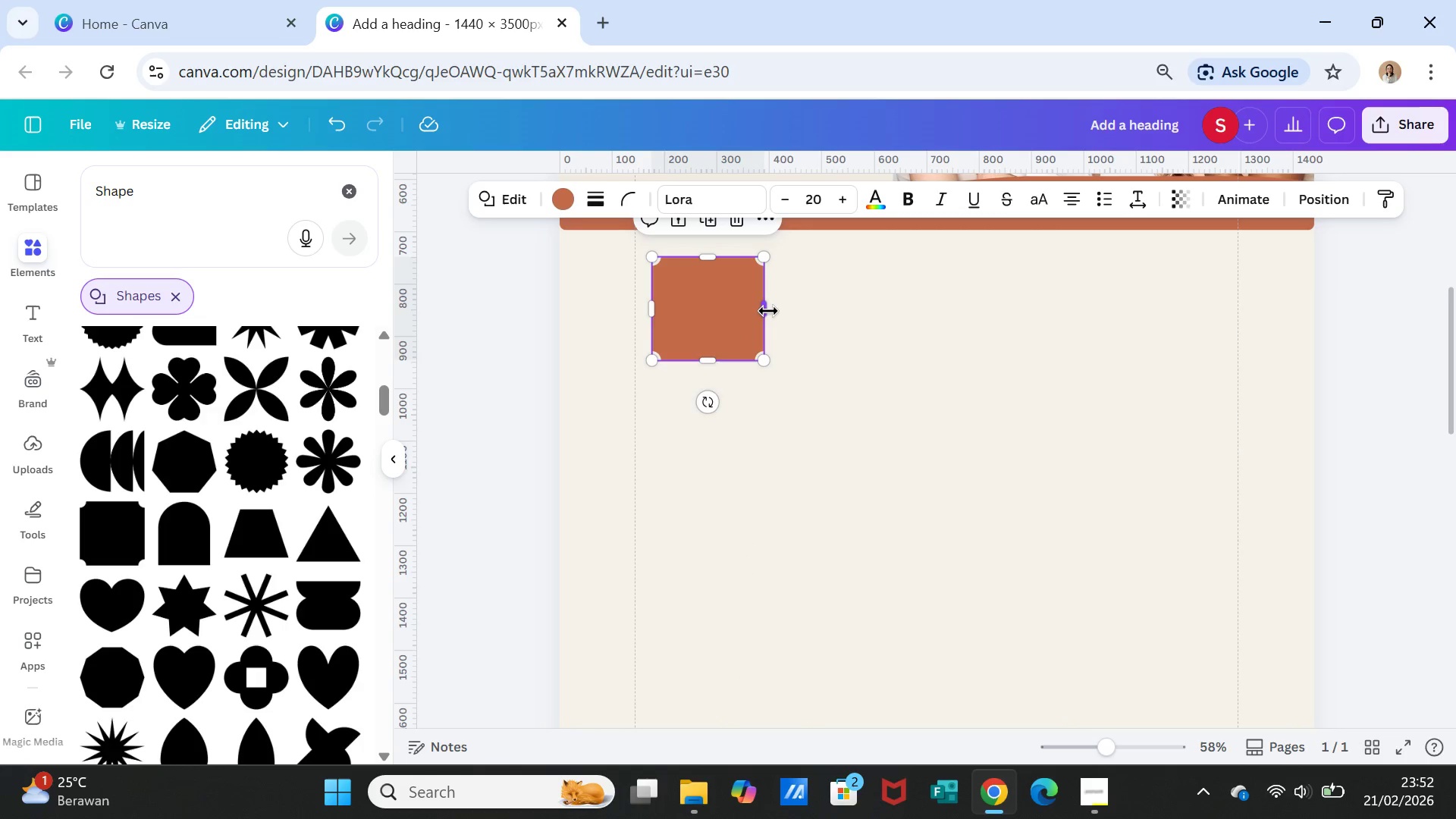 
left_click_drag(start_coordinate=[768, 311], to_coordinate=[787, 309])
 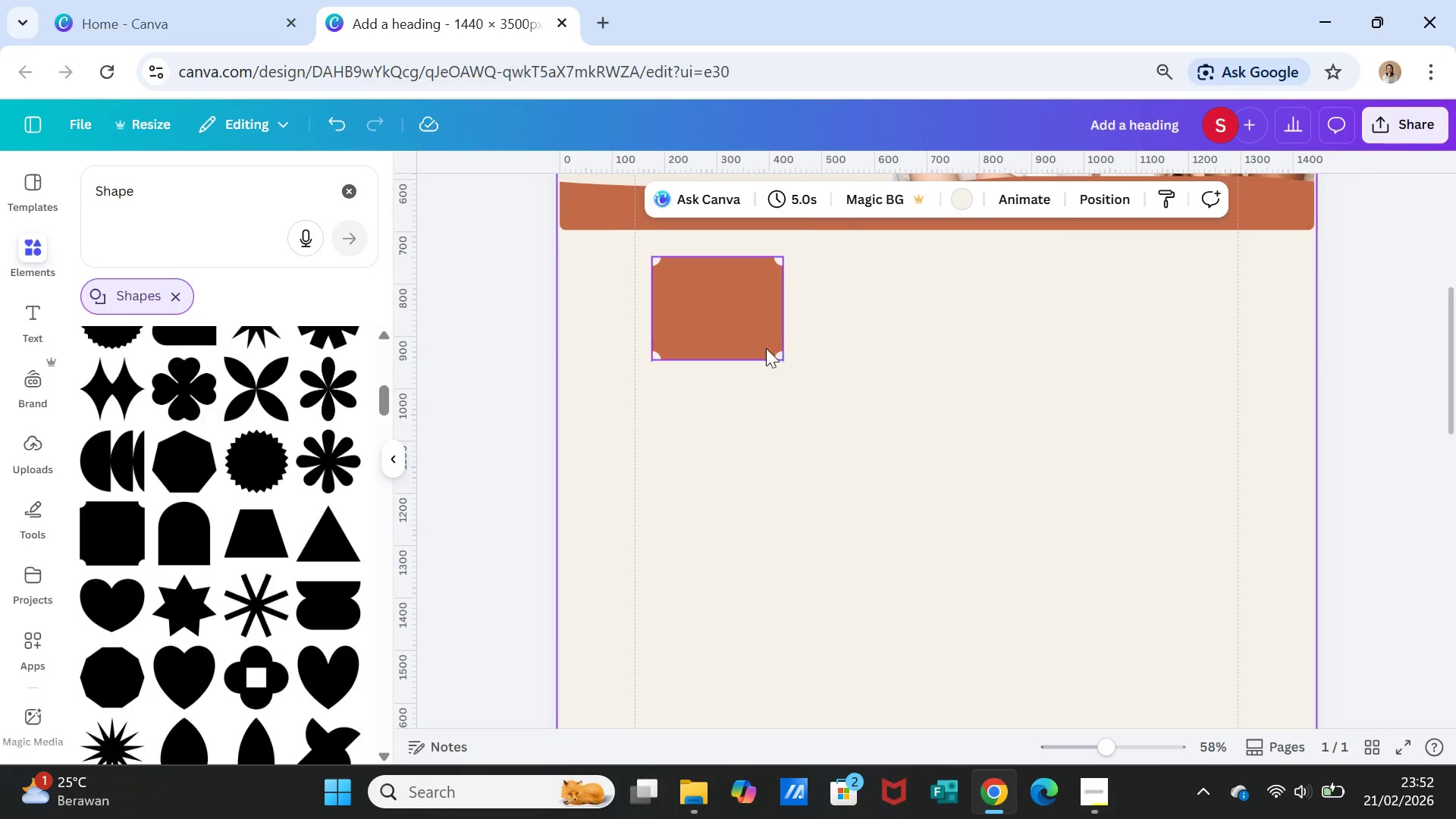 
scroll: coordinate [1001, 510], scroll_direction: up, amount: 2.0
 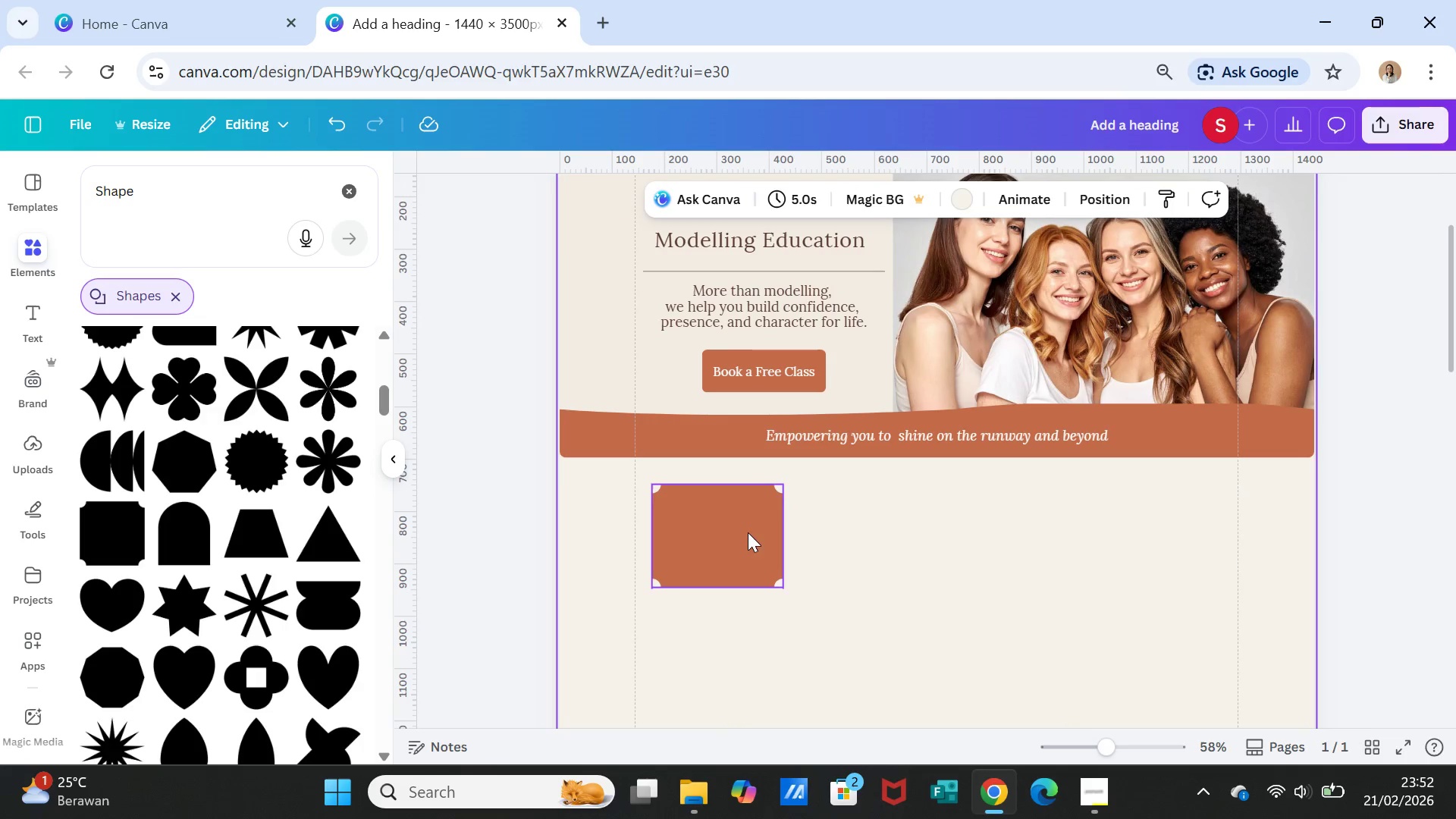 
left_click([746, 533])
 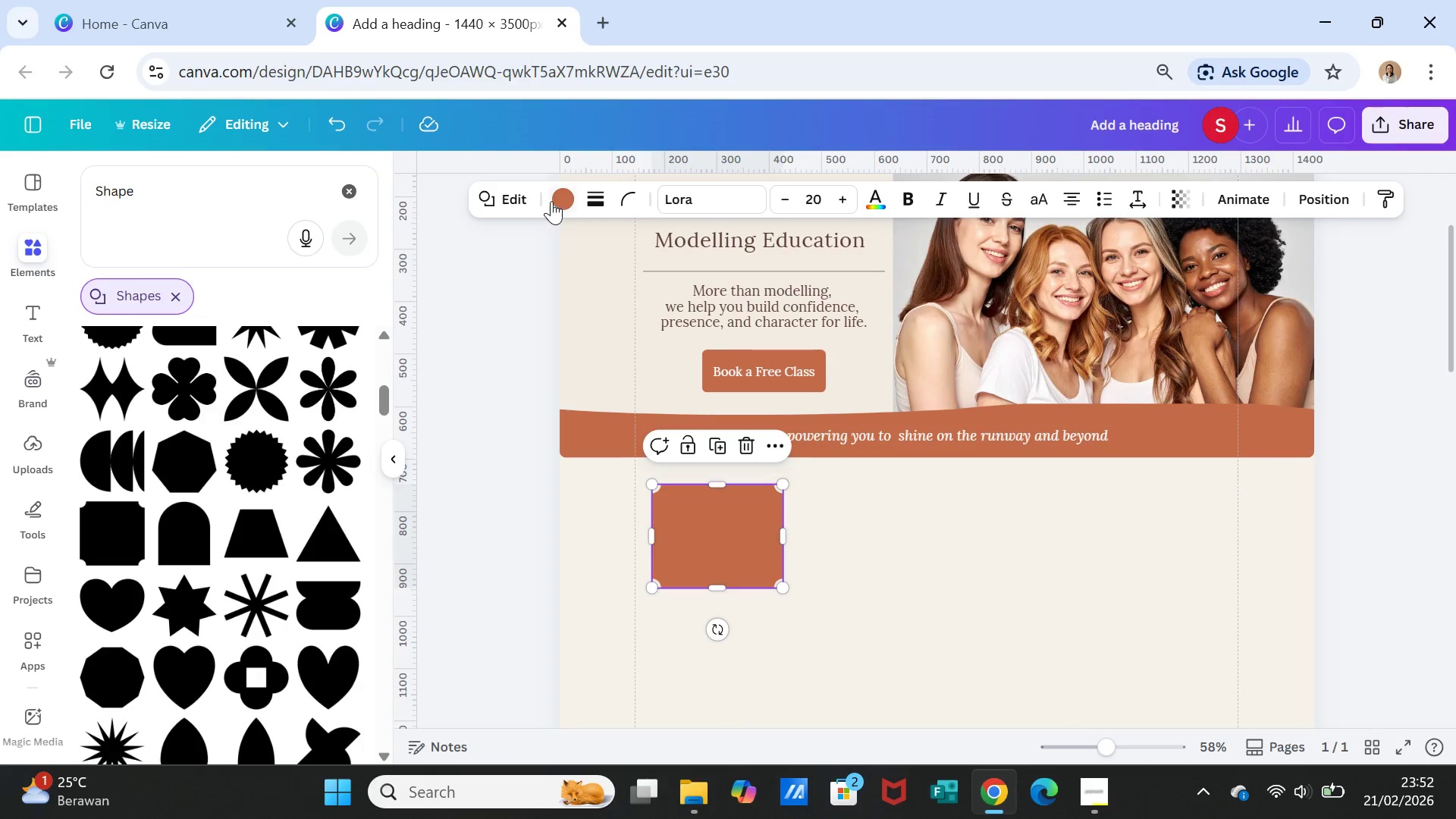 
left_click([562, 199])
 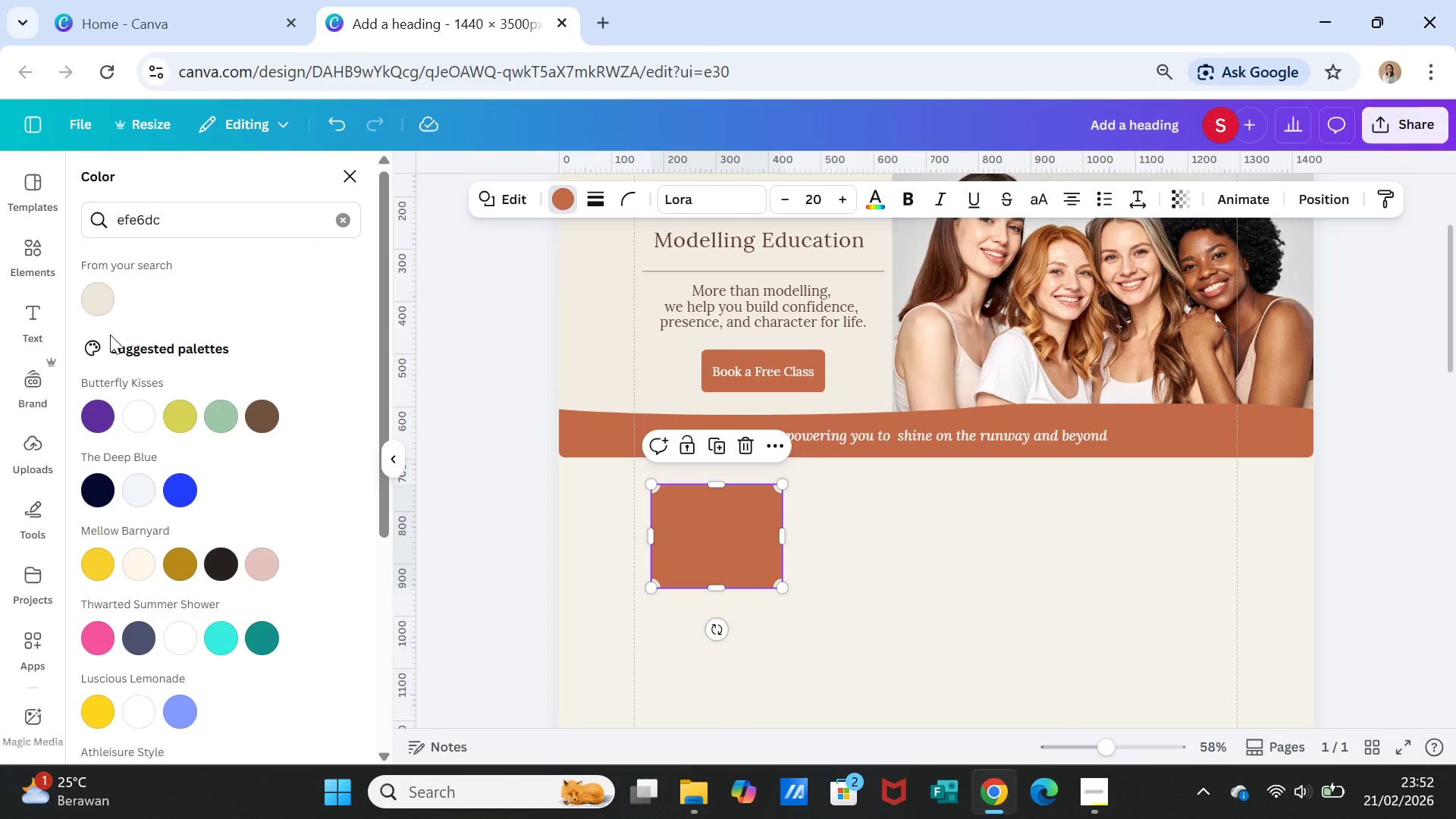 
left_click([99, 300])
 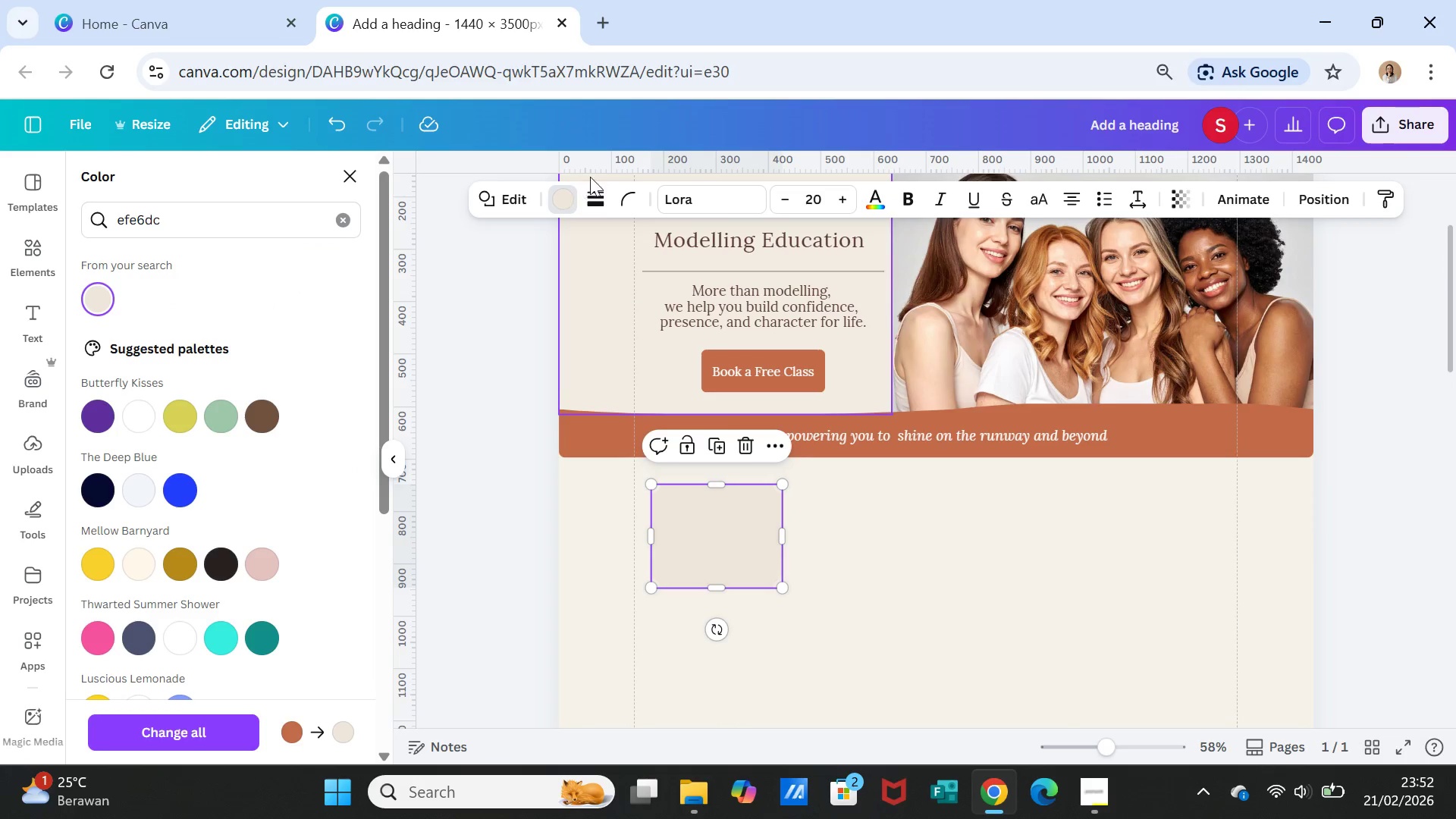 
left_click([600, 191])
 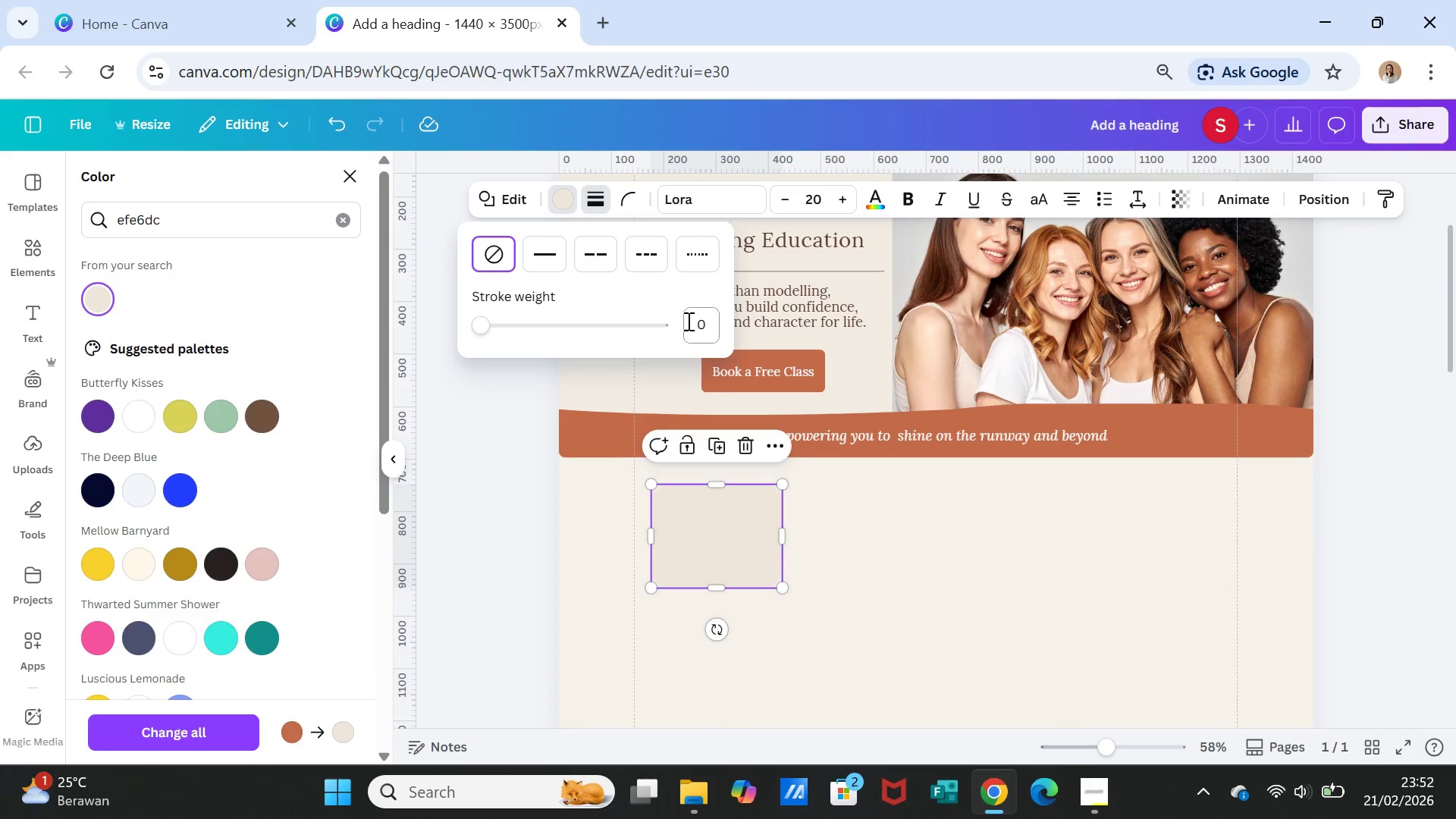 
left_click([699, 323])
 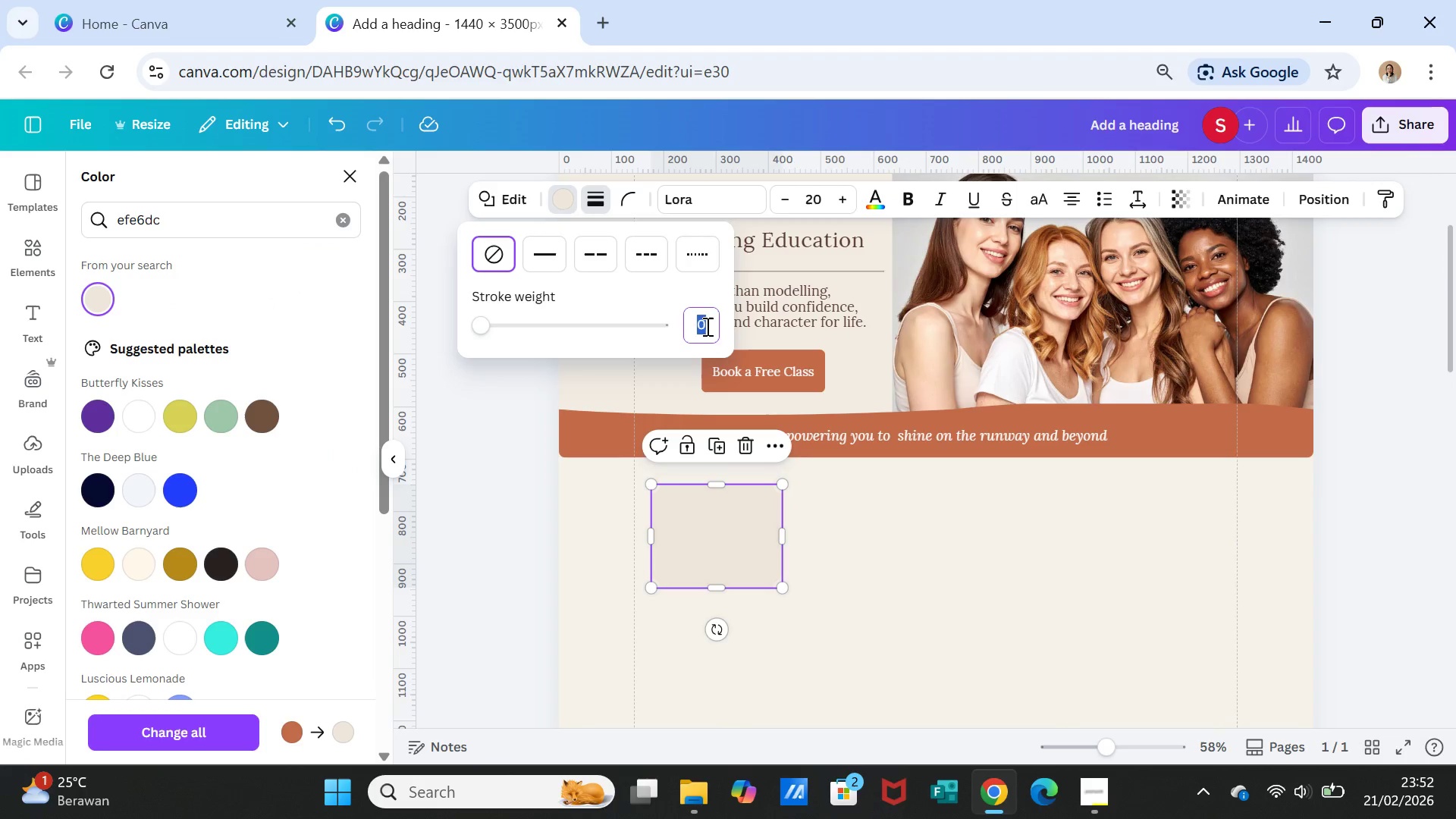 
key(1)
 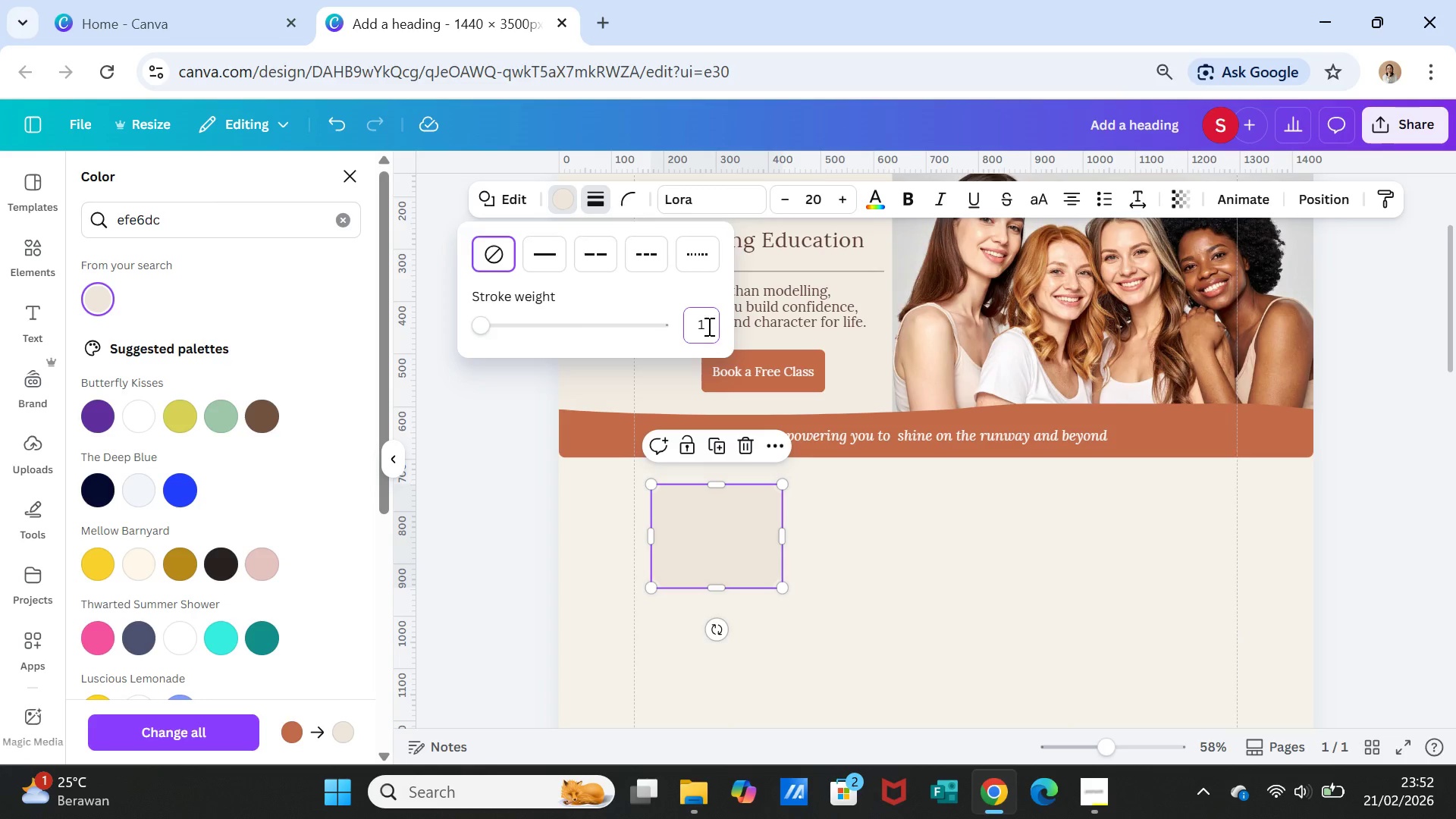 
key(Enter)
 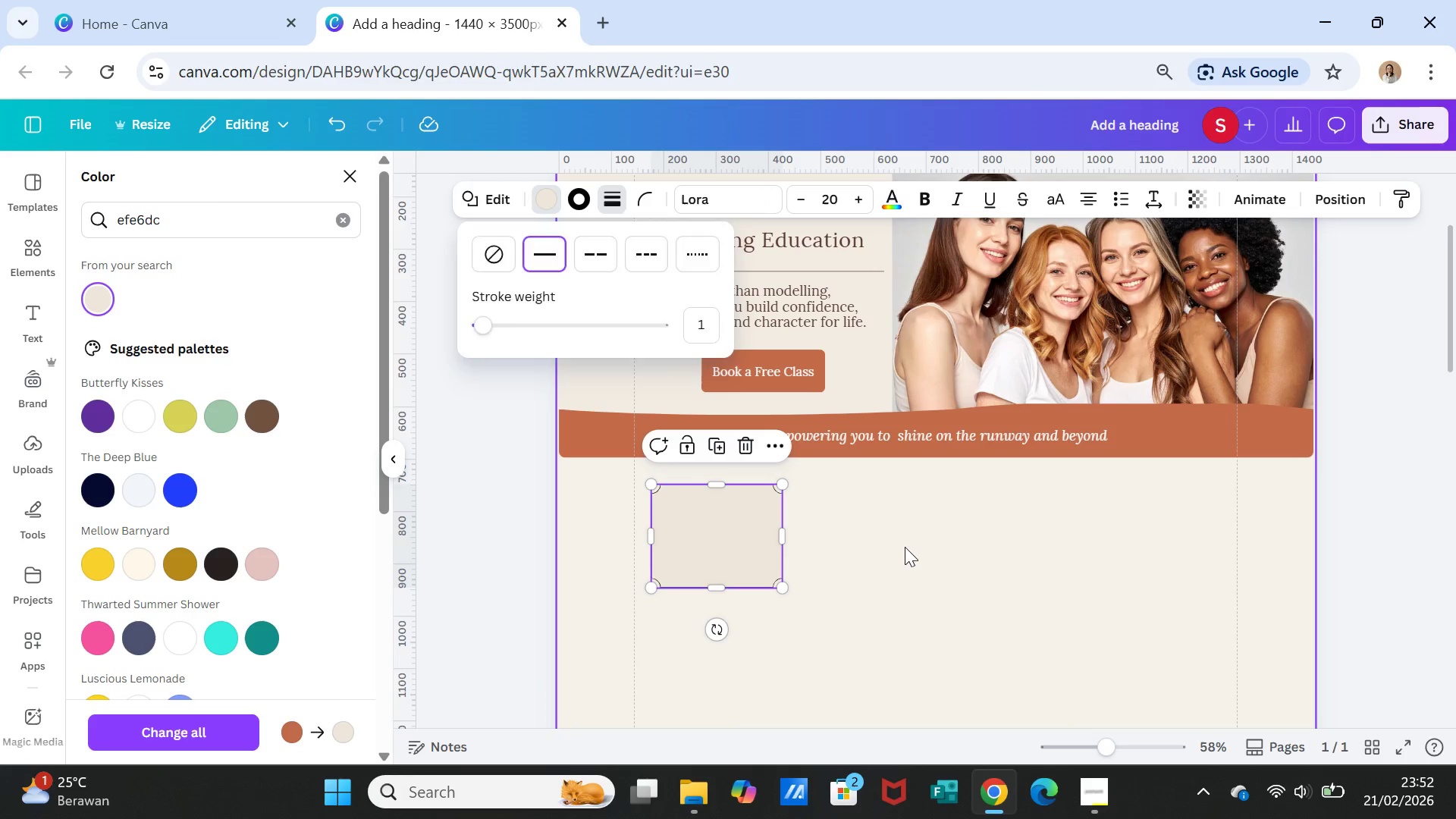 
left_click([905, 547])
 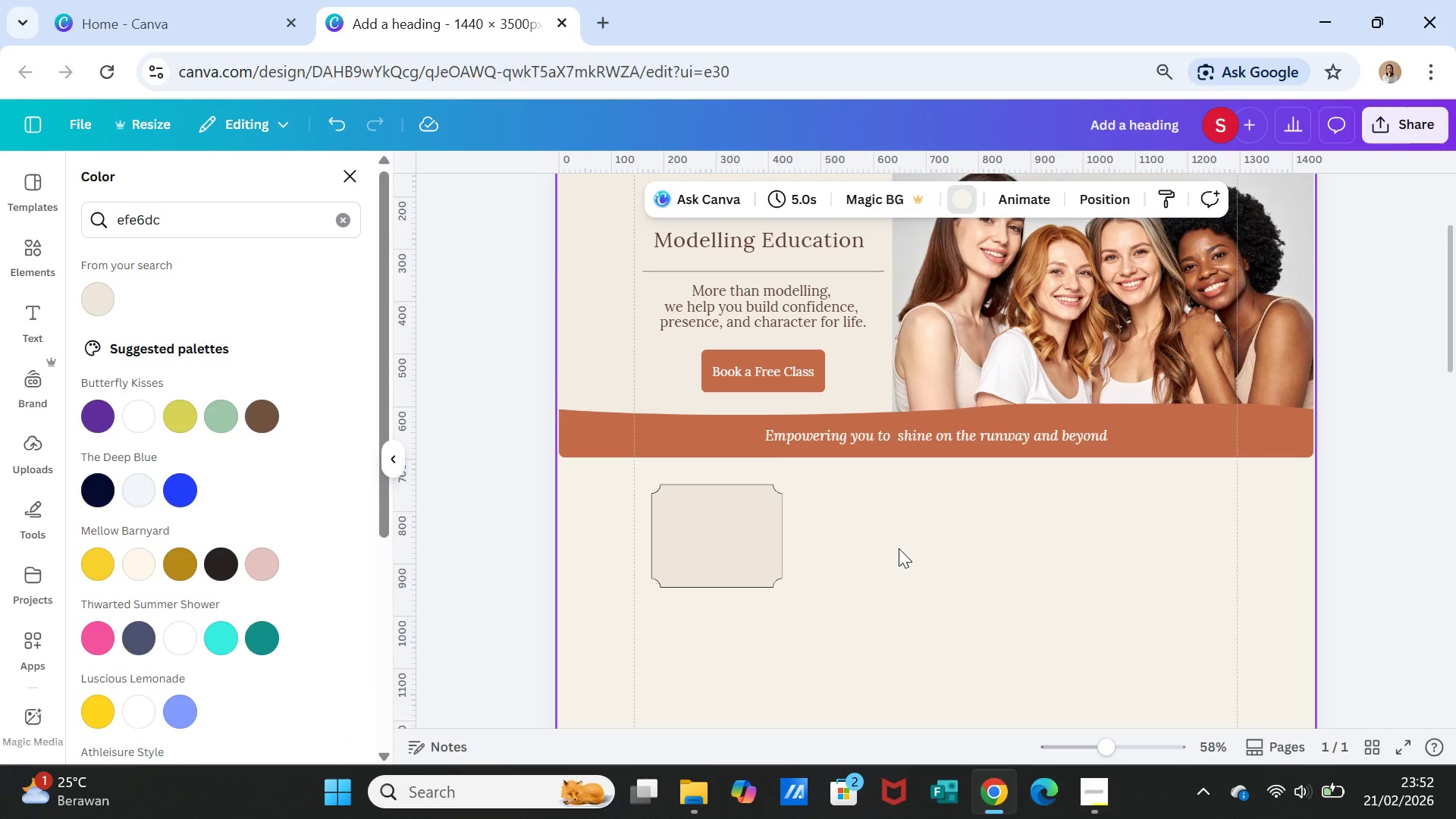 
wait(8.94)
 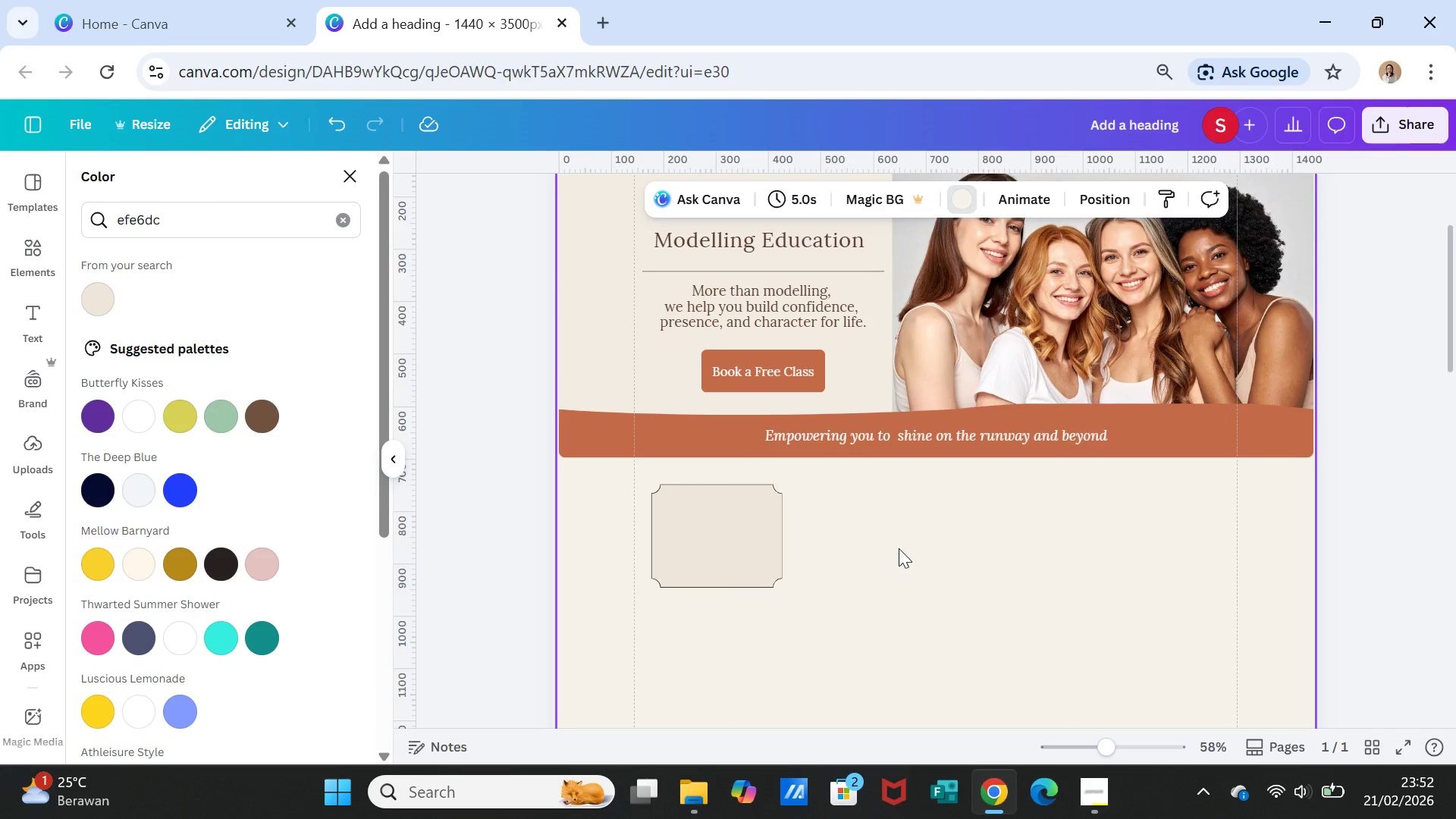 
left_click([748, 545])
 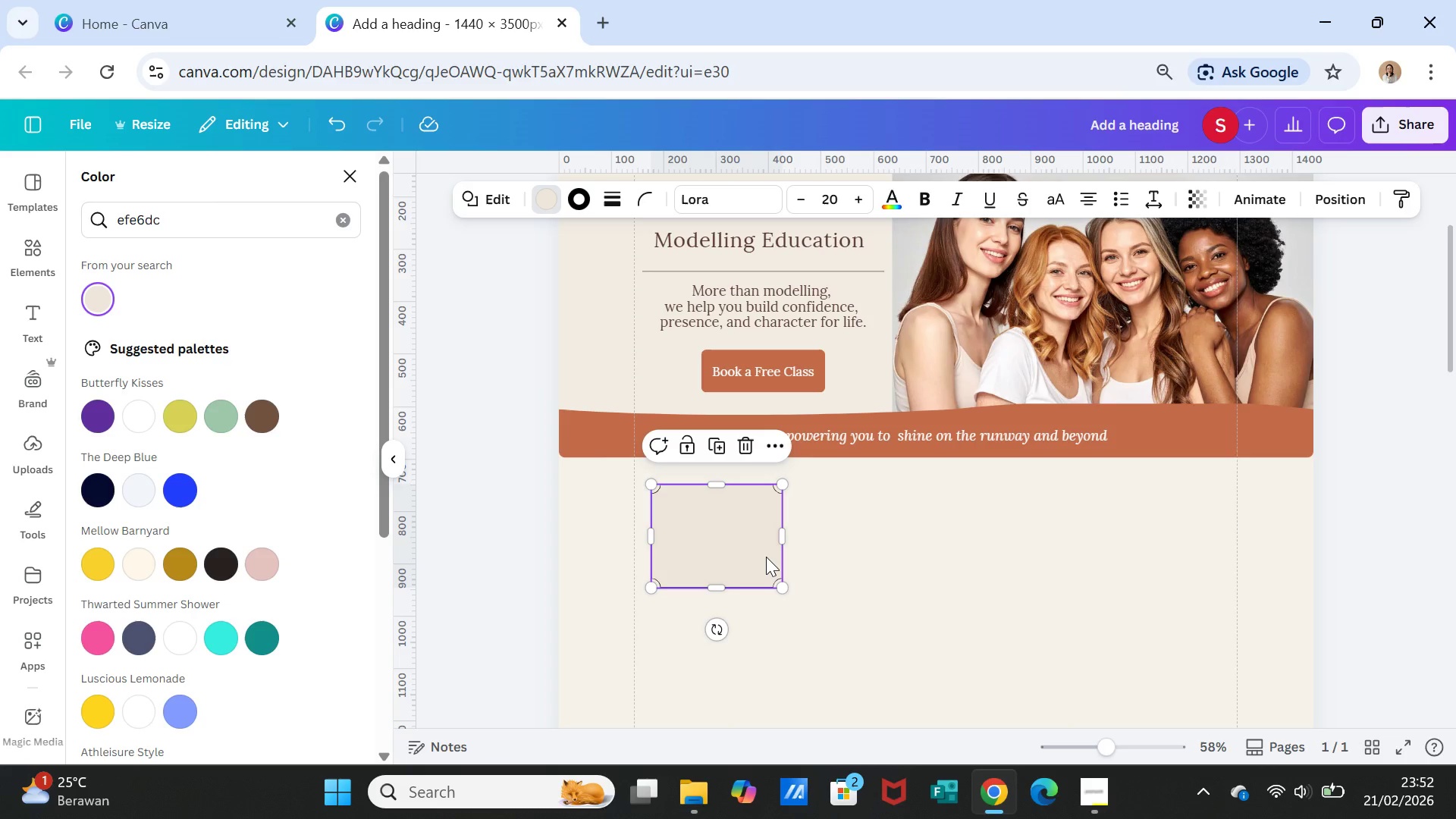 
left_click_drag(start_coordinate=[756, 554], to_coordinate=[778, 554])
 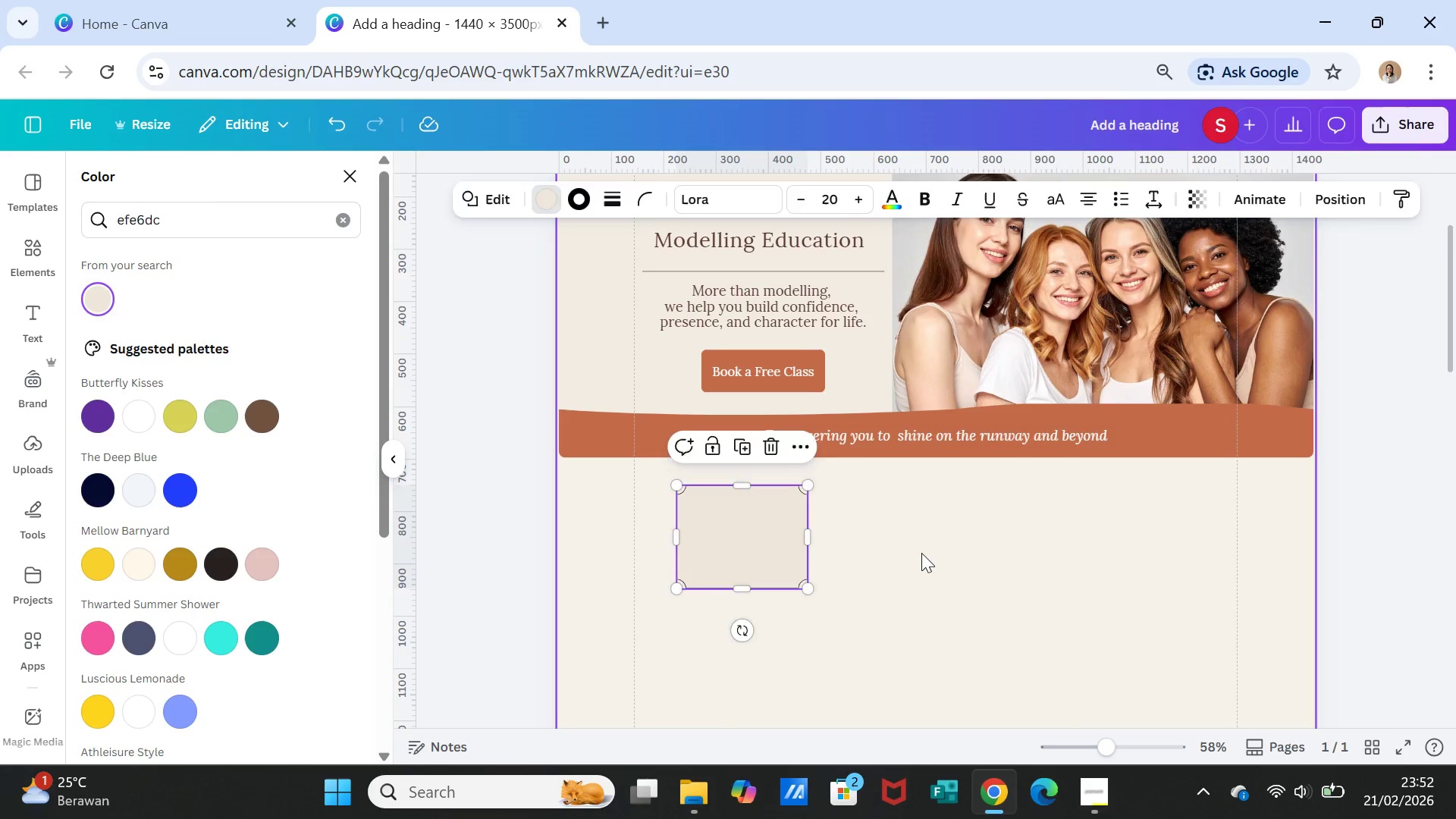 
left_click([921, 553])
 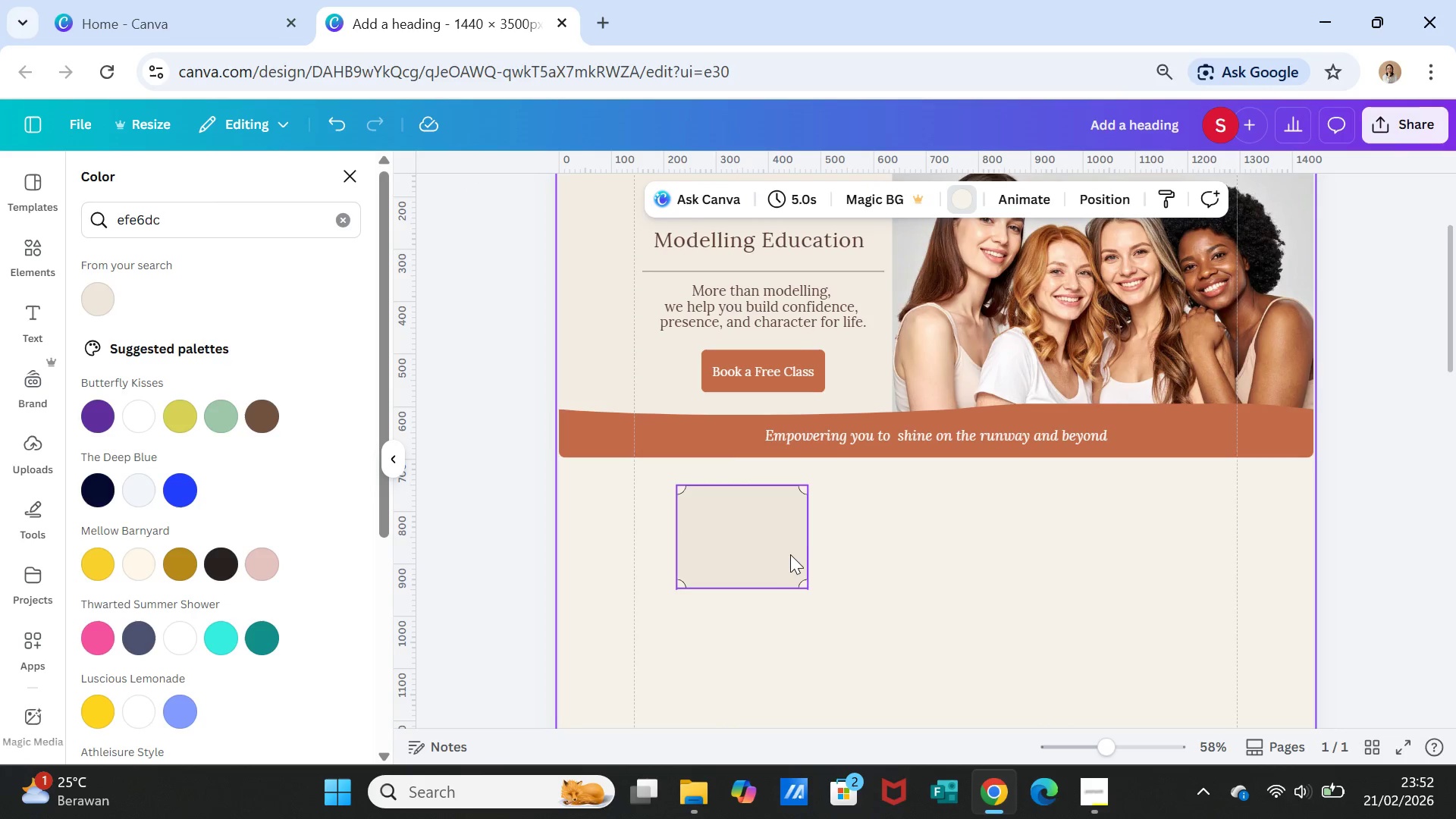 
left_click([786, 548])
 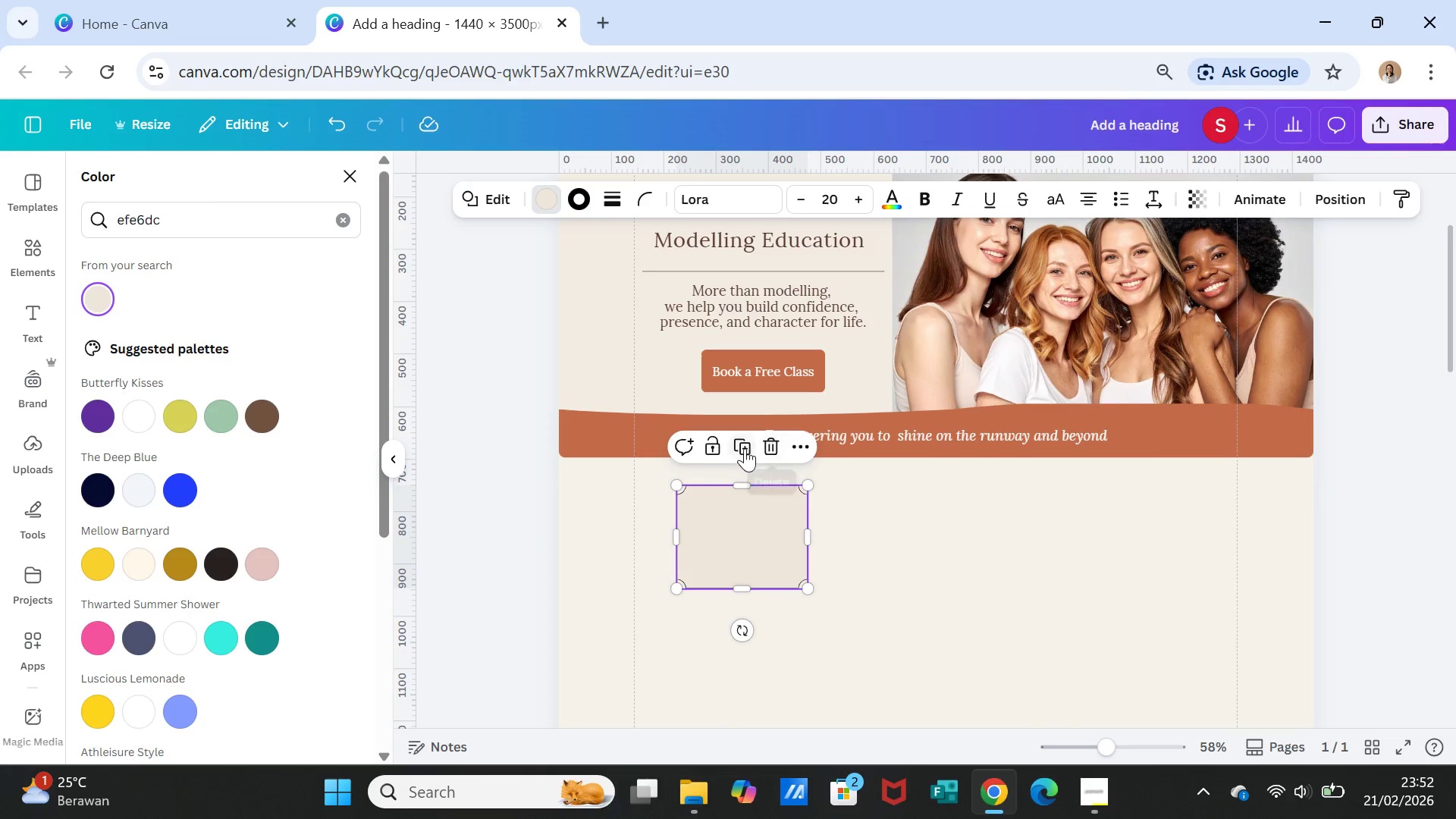 
left_click([743, 446])
 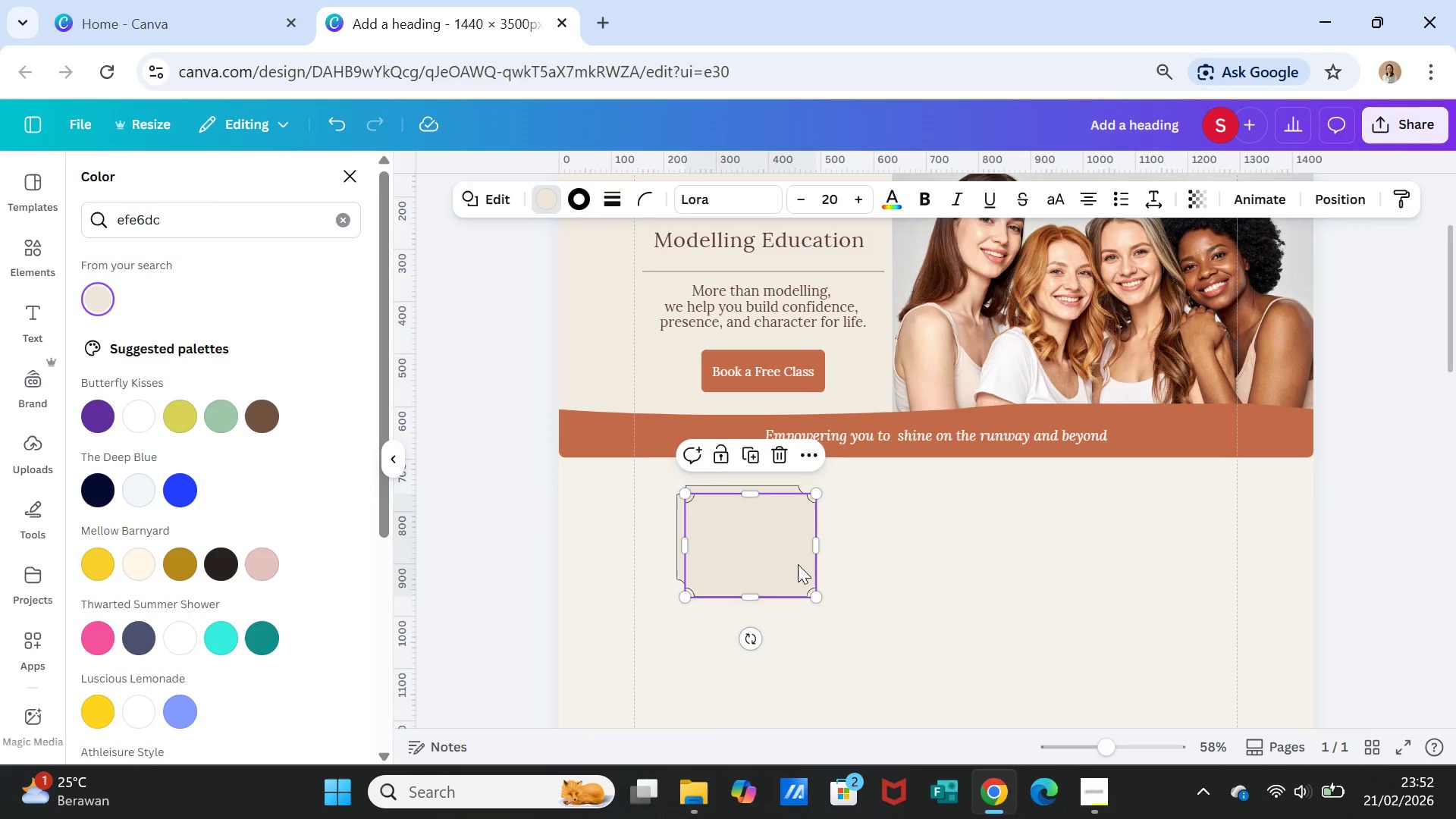 
left_click_drag(start_coordinate=[798, 564], to_coordinate=[987, 554])
 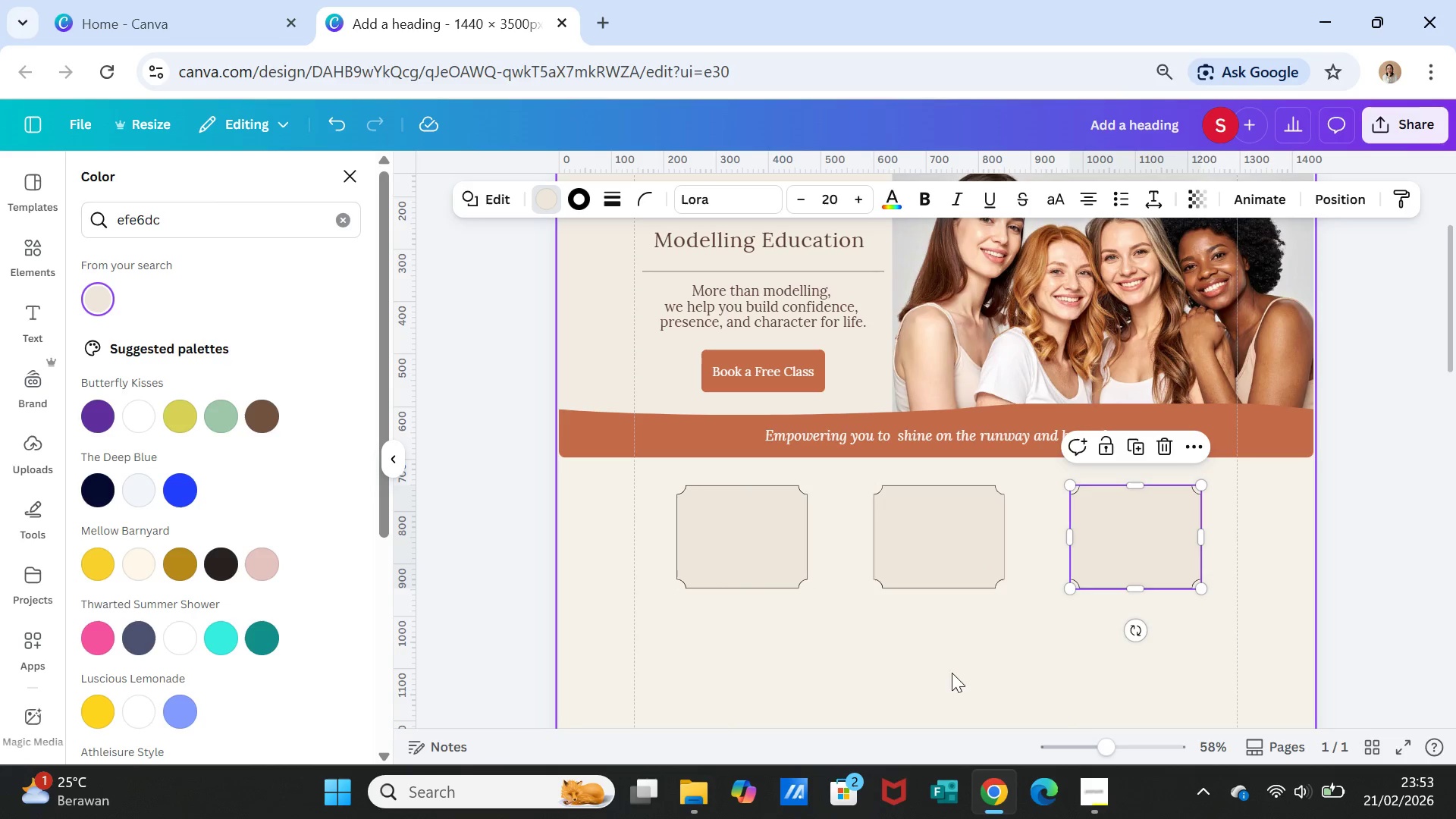 
left_click([924, 658])
 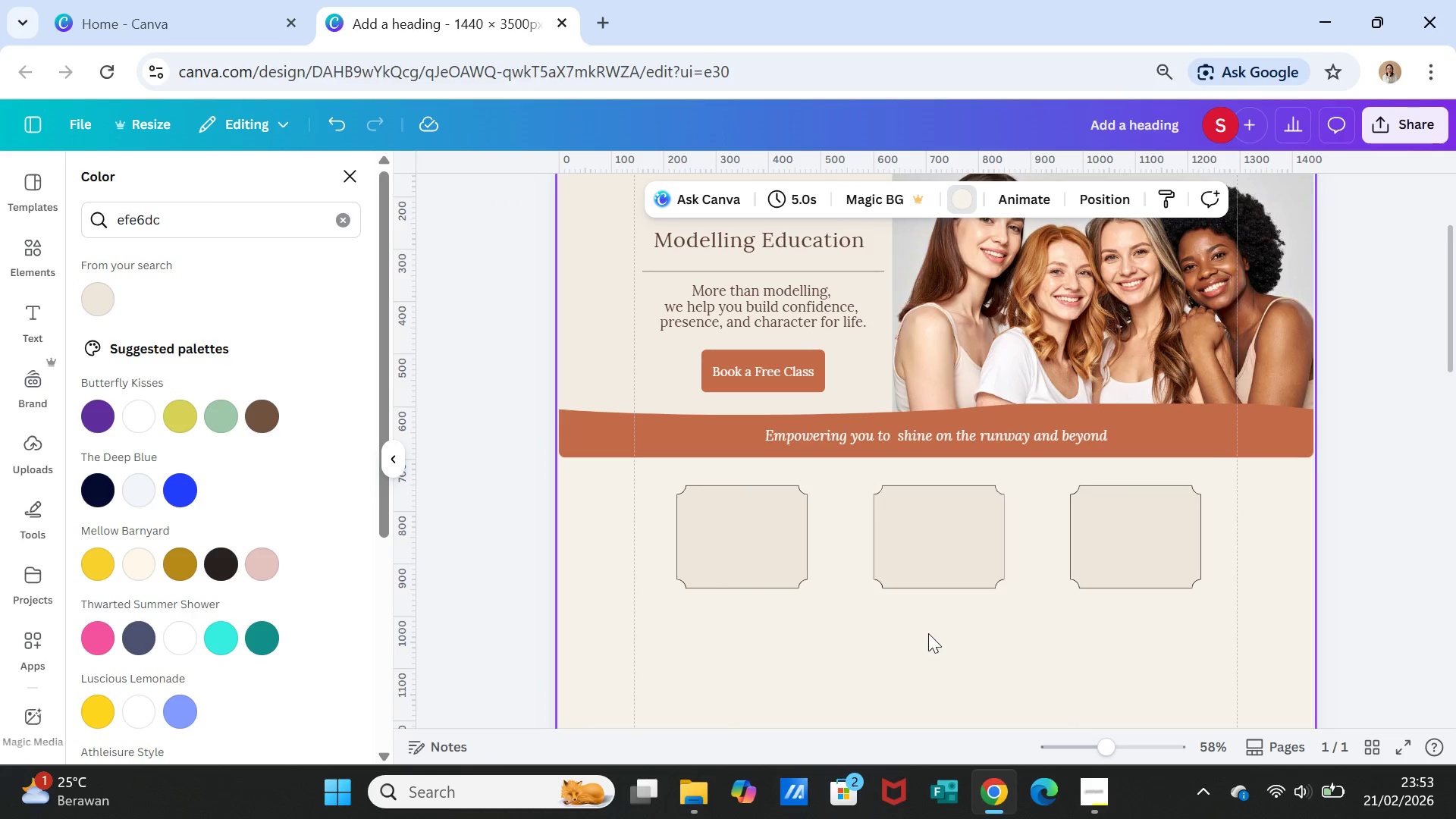 
scroll: coordinate [928, 632], scroll_direction: down, amount: 1.0
 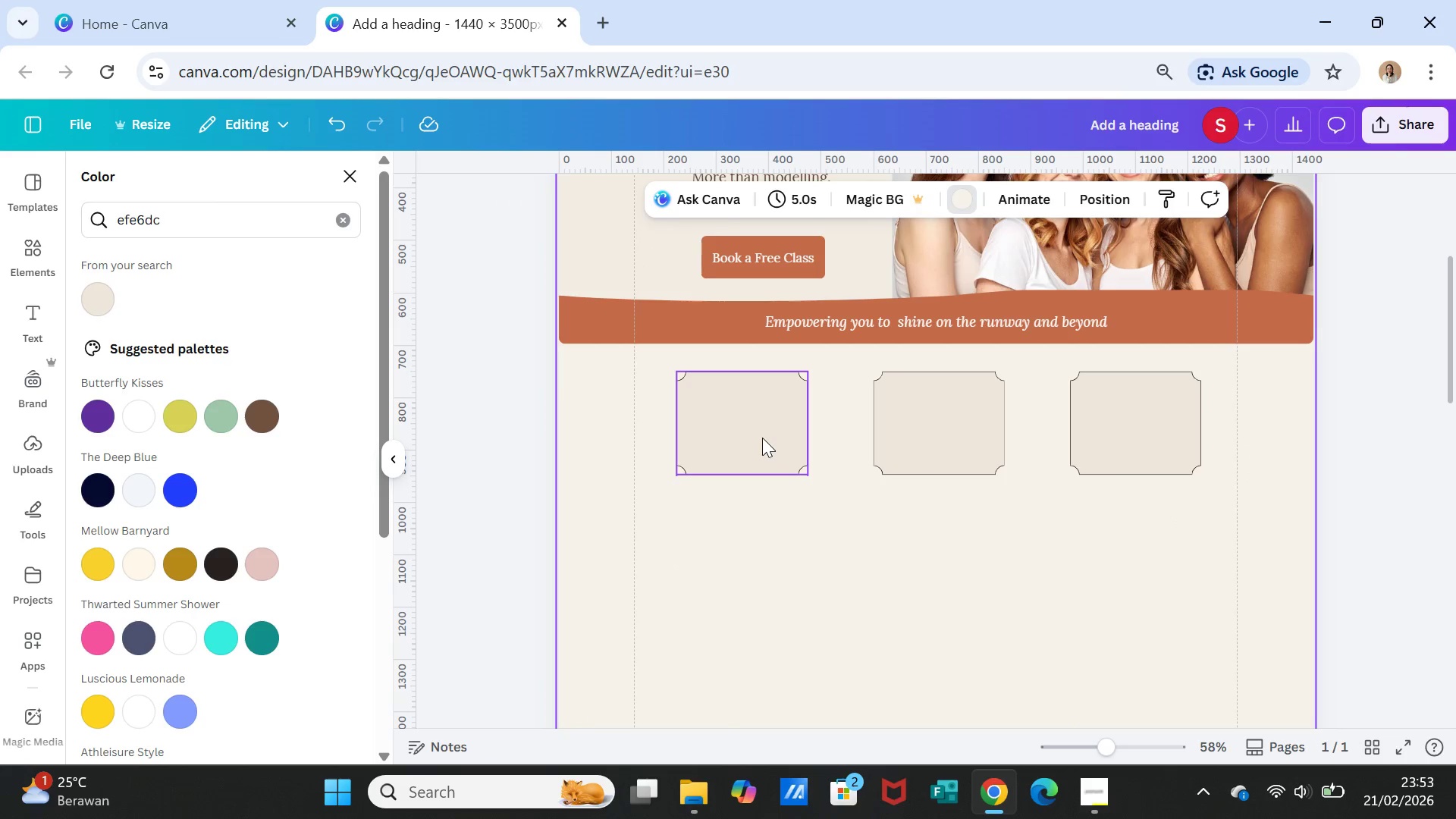 
left_click([762, 438])
 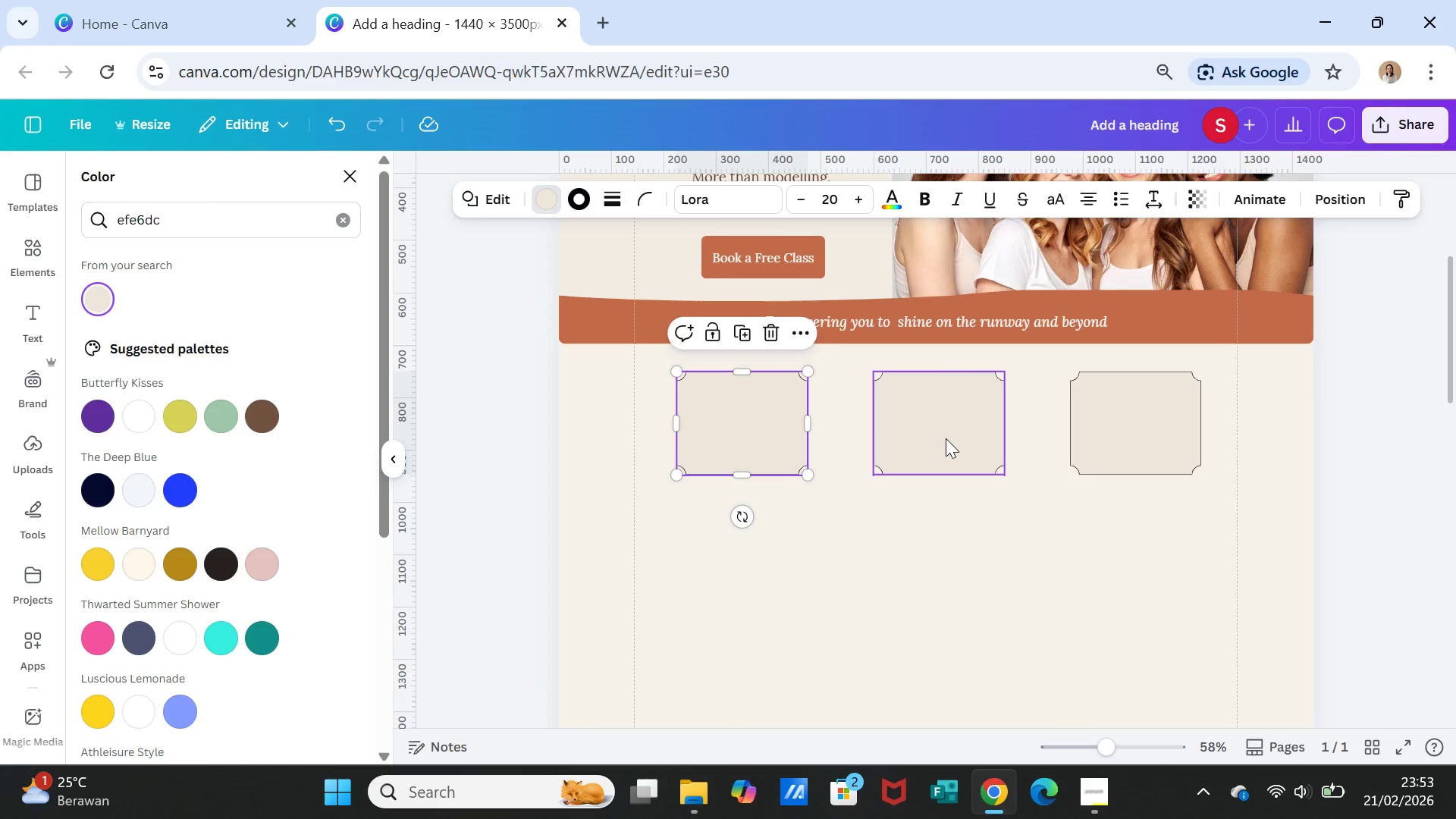 
wait(6.08)
 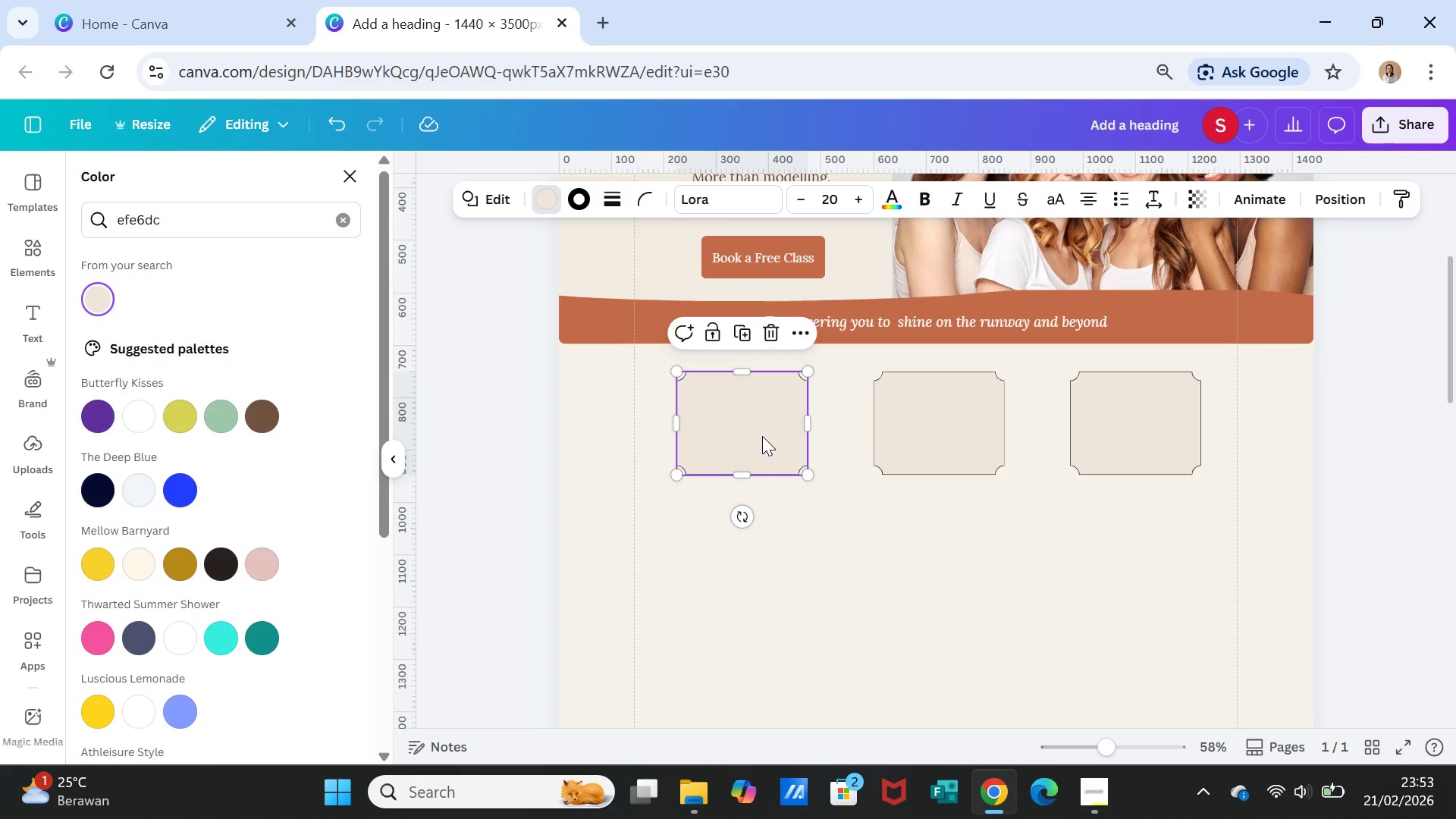 
left_click_drag(start_coordinate=[749, 472], to_coordinate=[755, 485])
 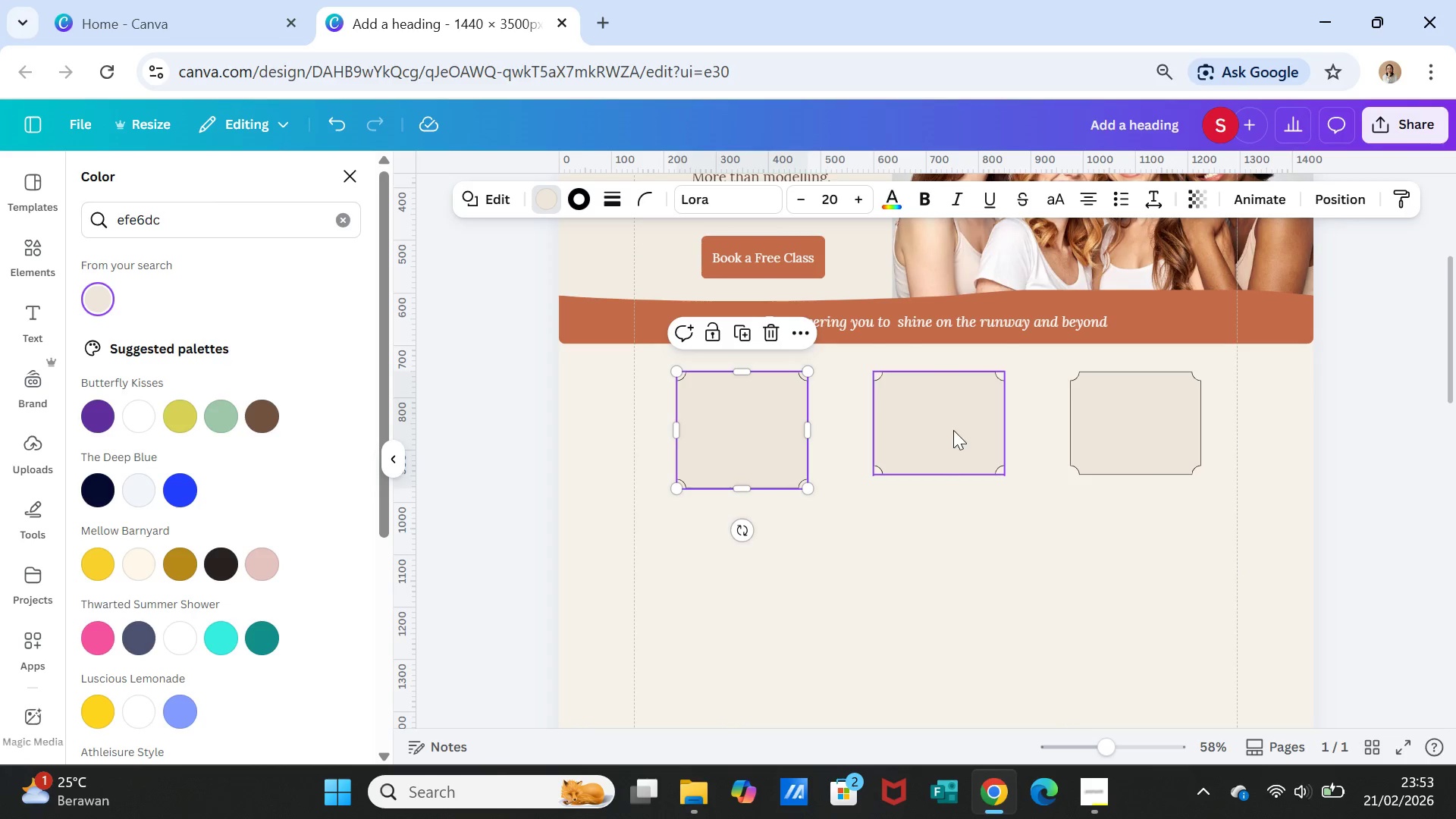 
left_click([953, 430])
 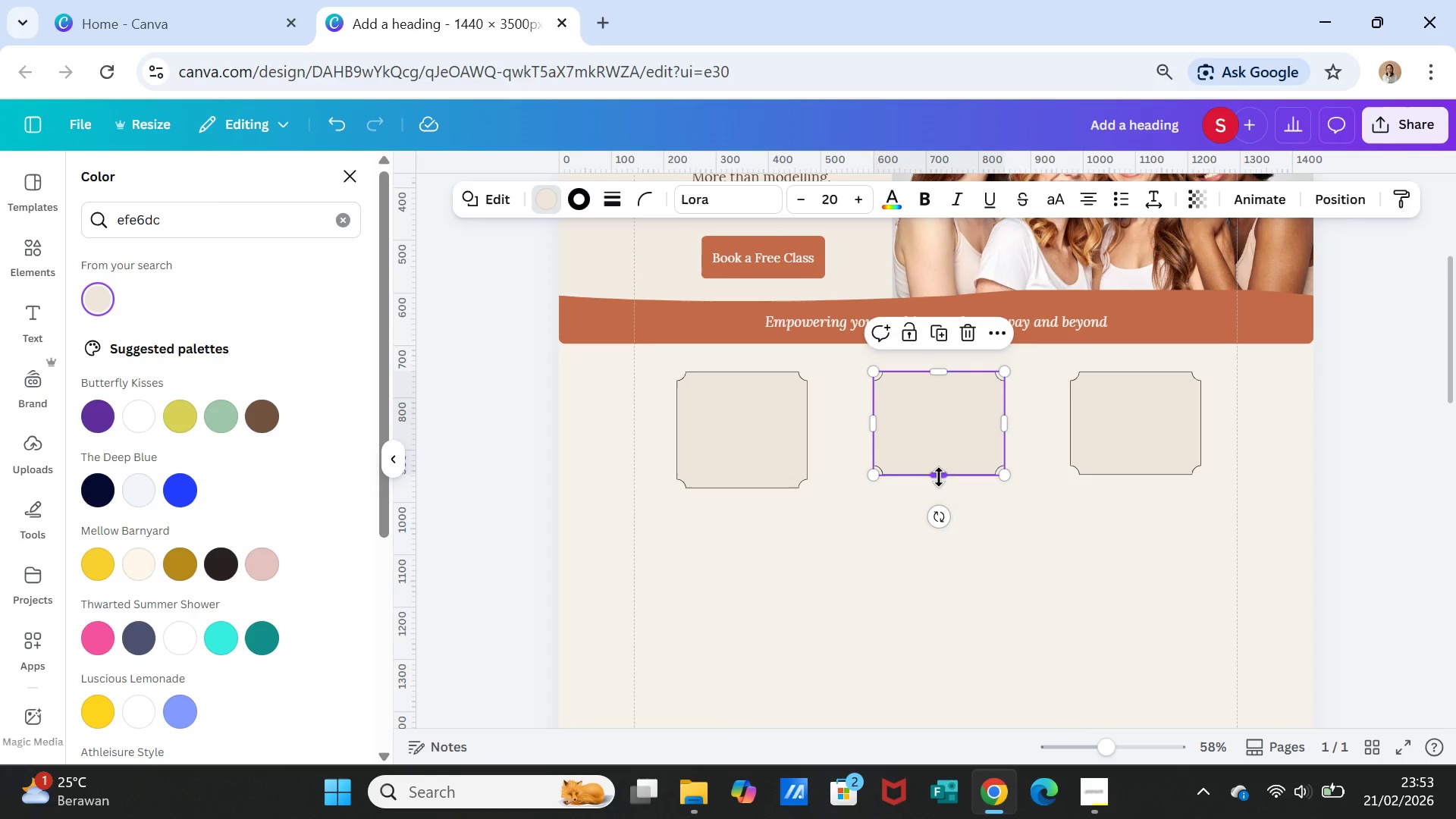 
left_click_drag(start_coordinate=[940, 476], to_coordinate=[940, 488])
 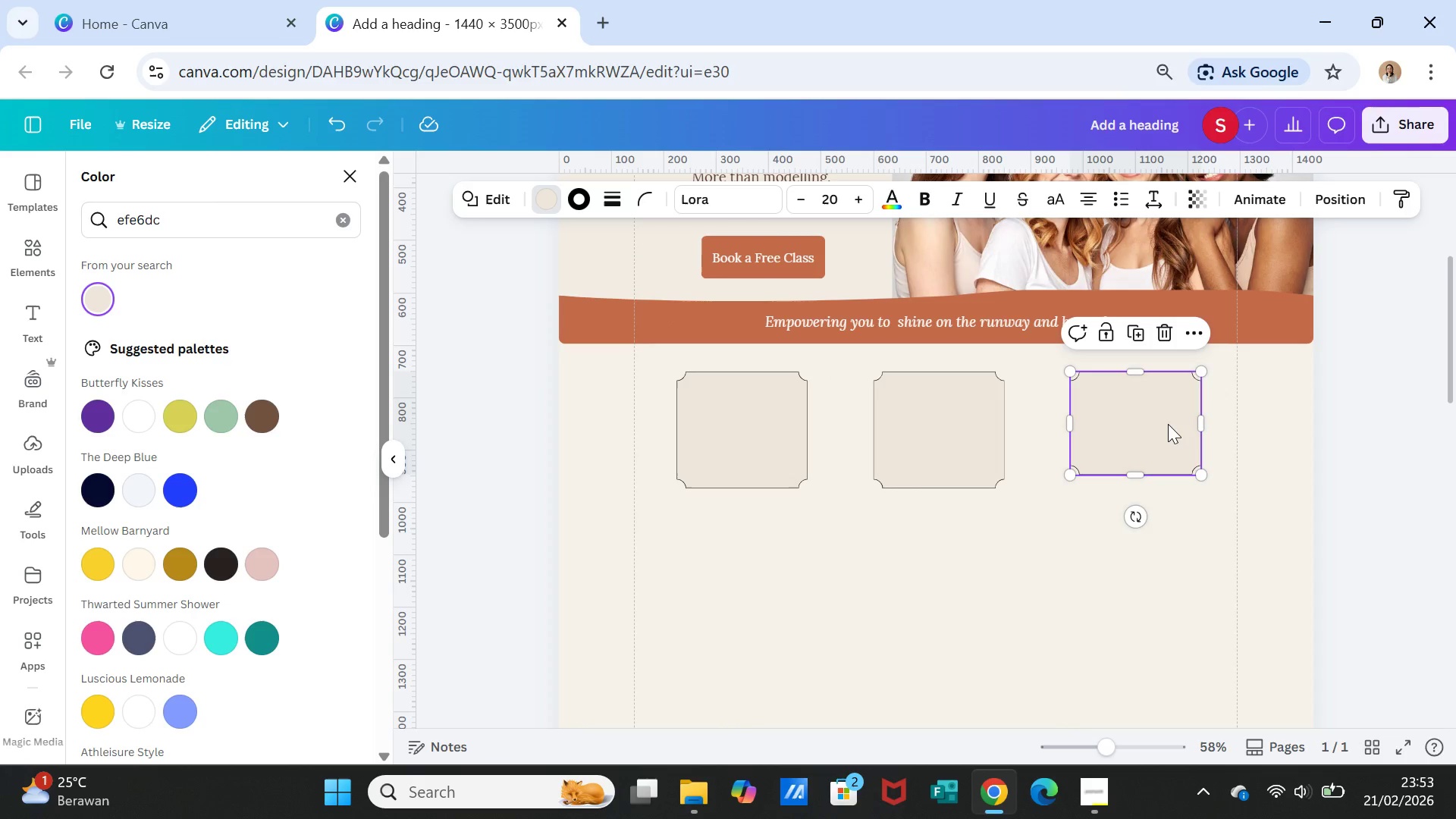 
left_click([1168, 424])
 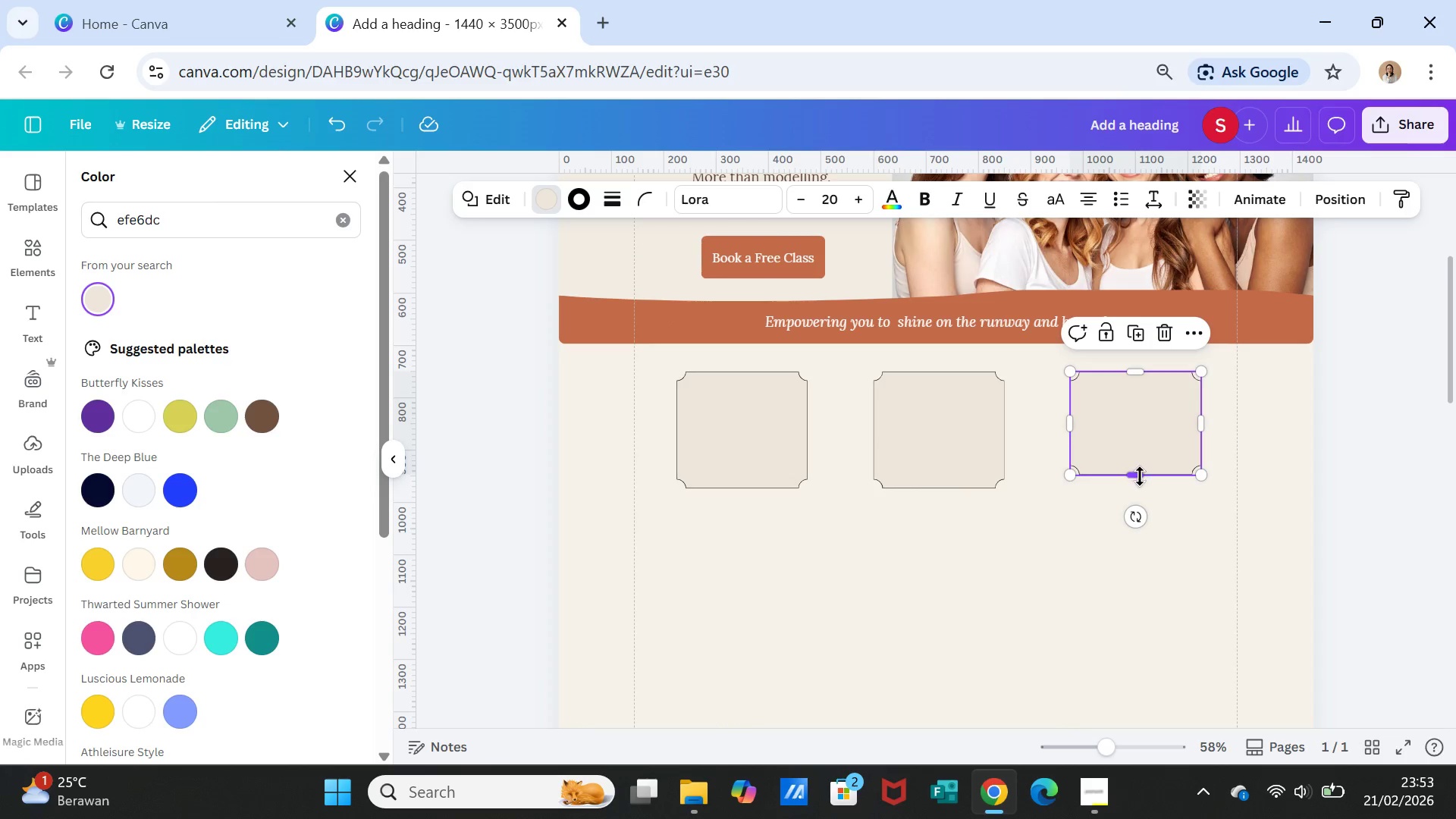 
left_click_drag(start_coordinate=[1140, 476], to_coordinate=[1140, 490])
 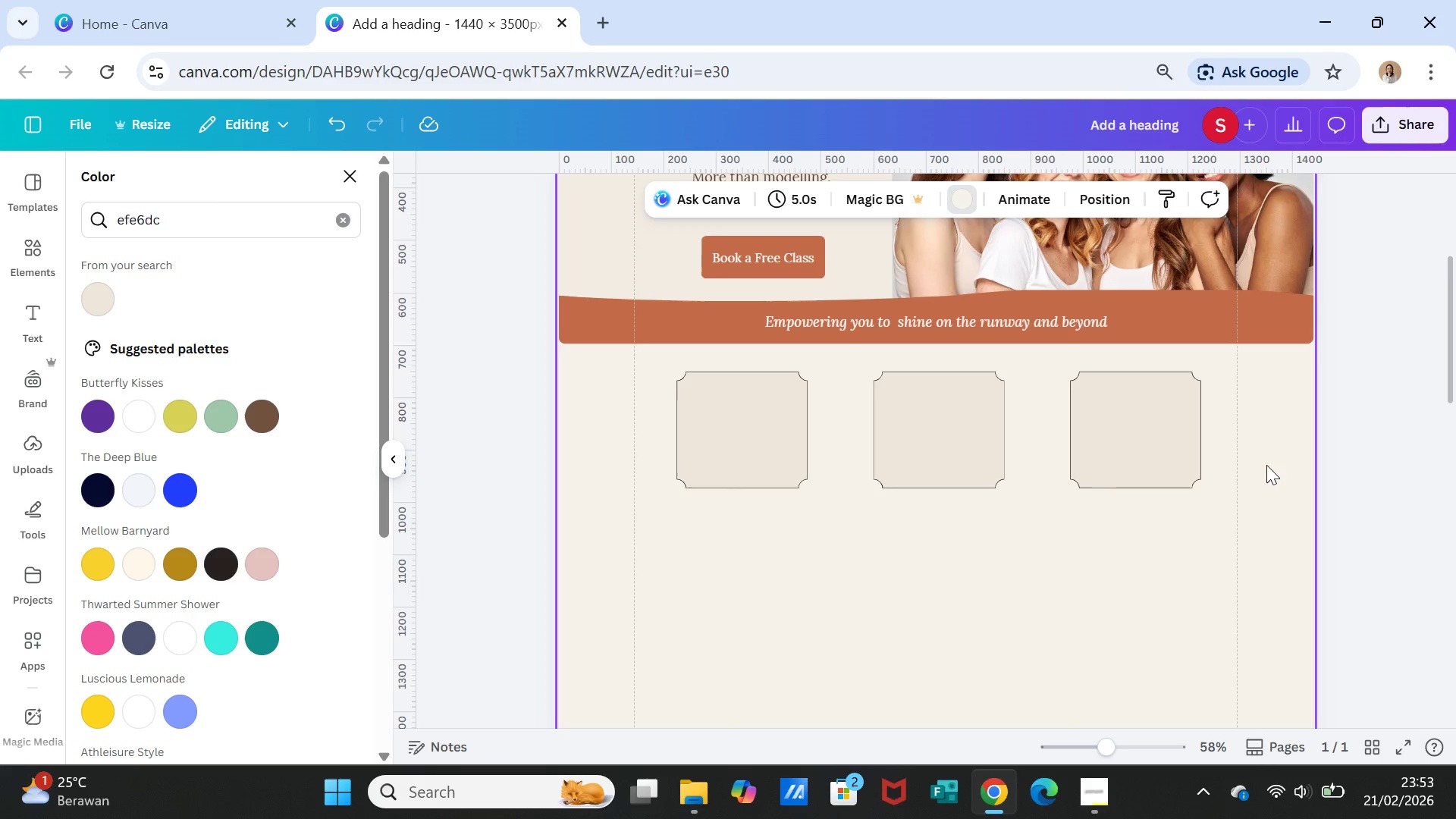 
scroll: coordinate [1219, 505], scroll_direction: up, amount: 2.0
 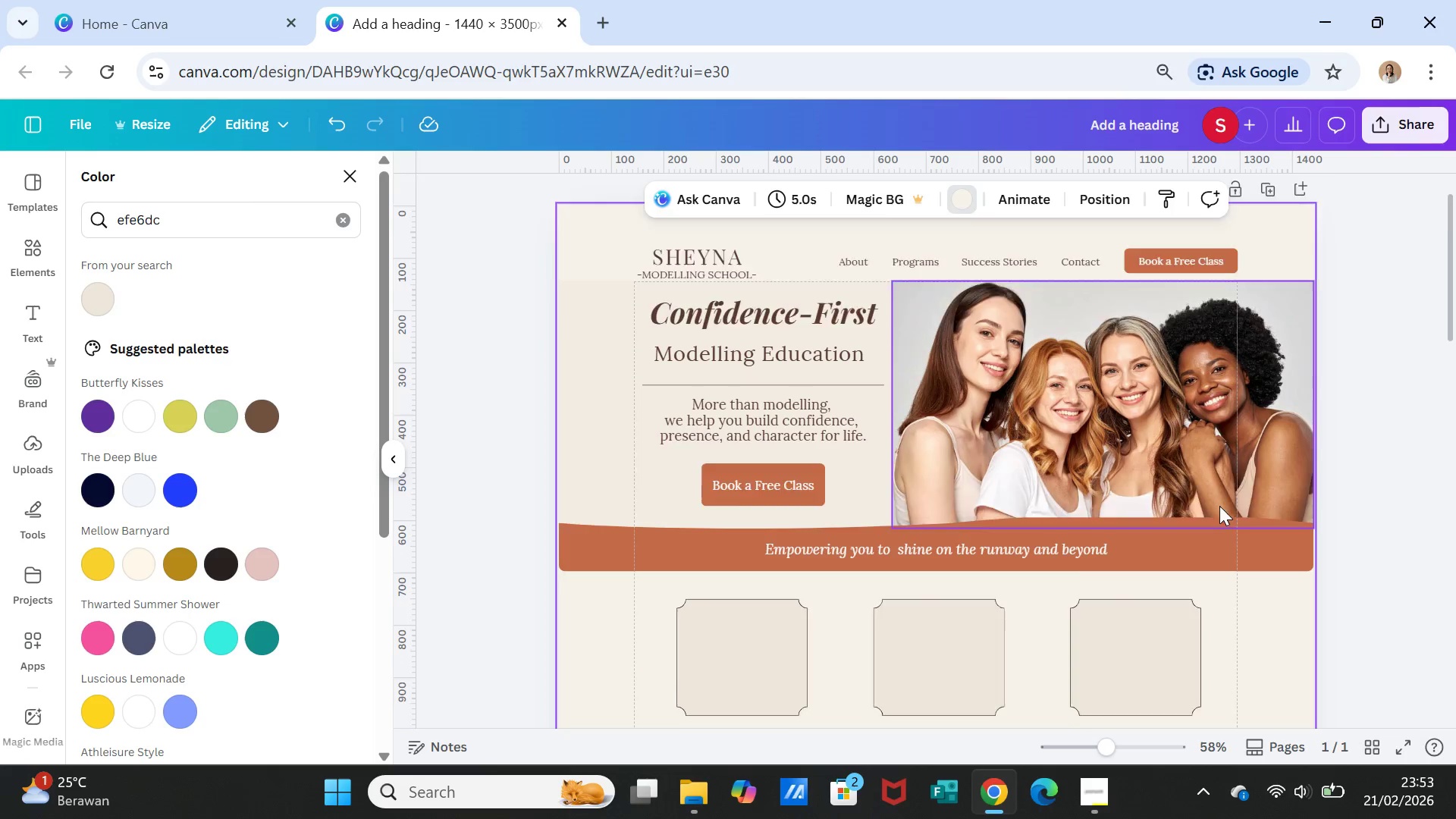 
scroll: coordinate [1219, 506], scroll_direction: down, amount: 1.0
 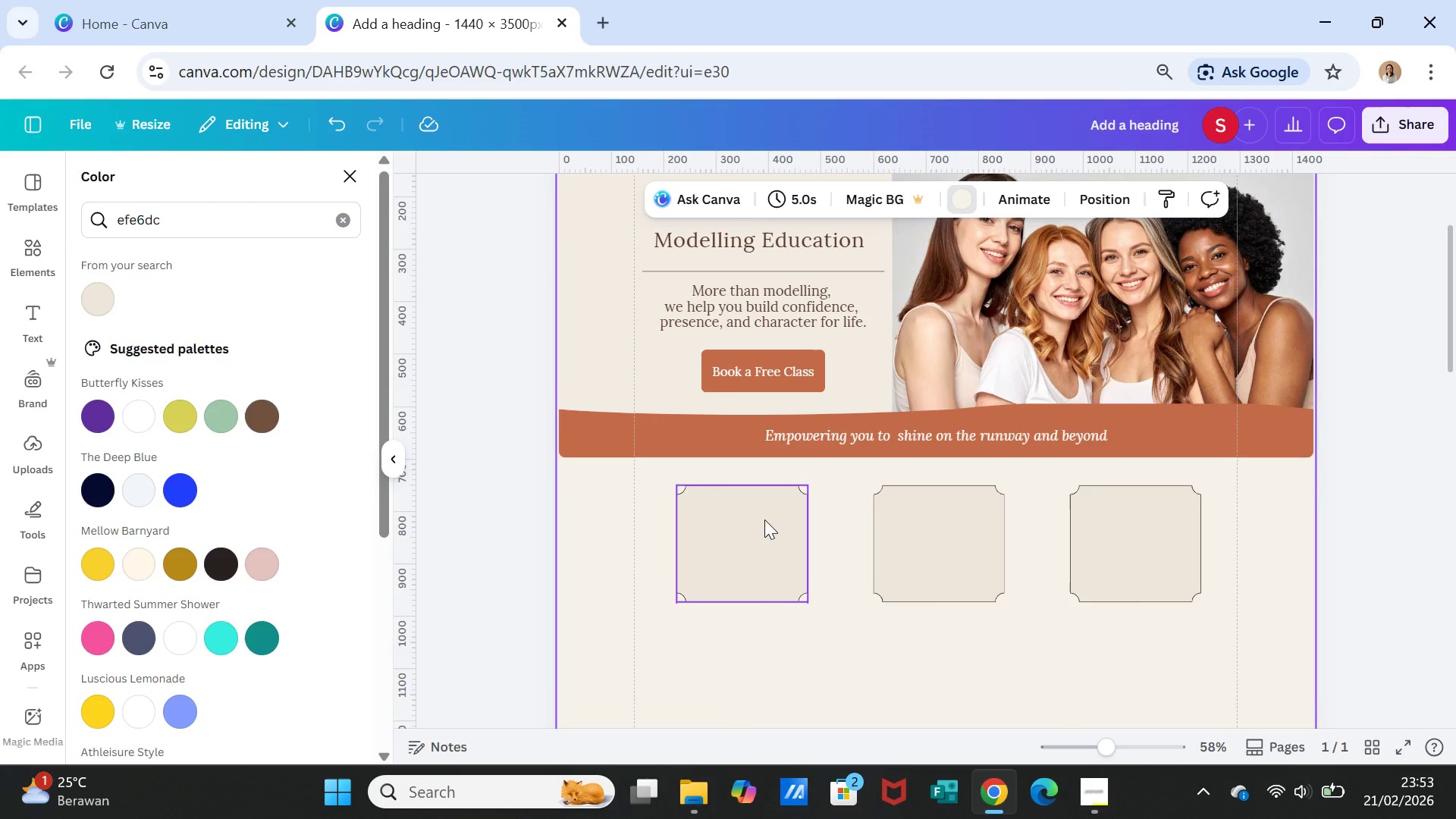 
left_click([764, 519])
 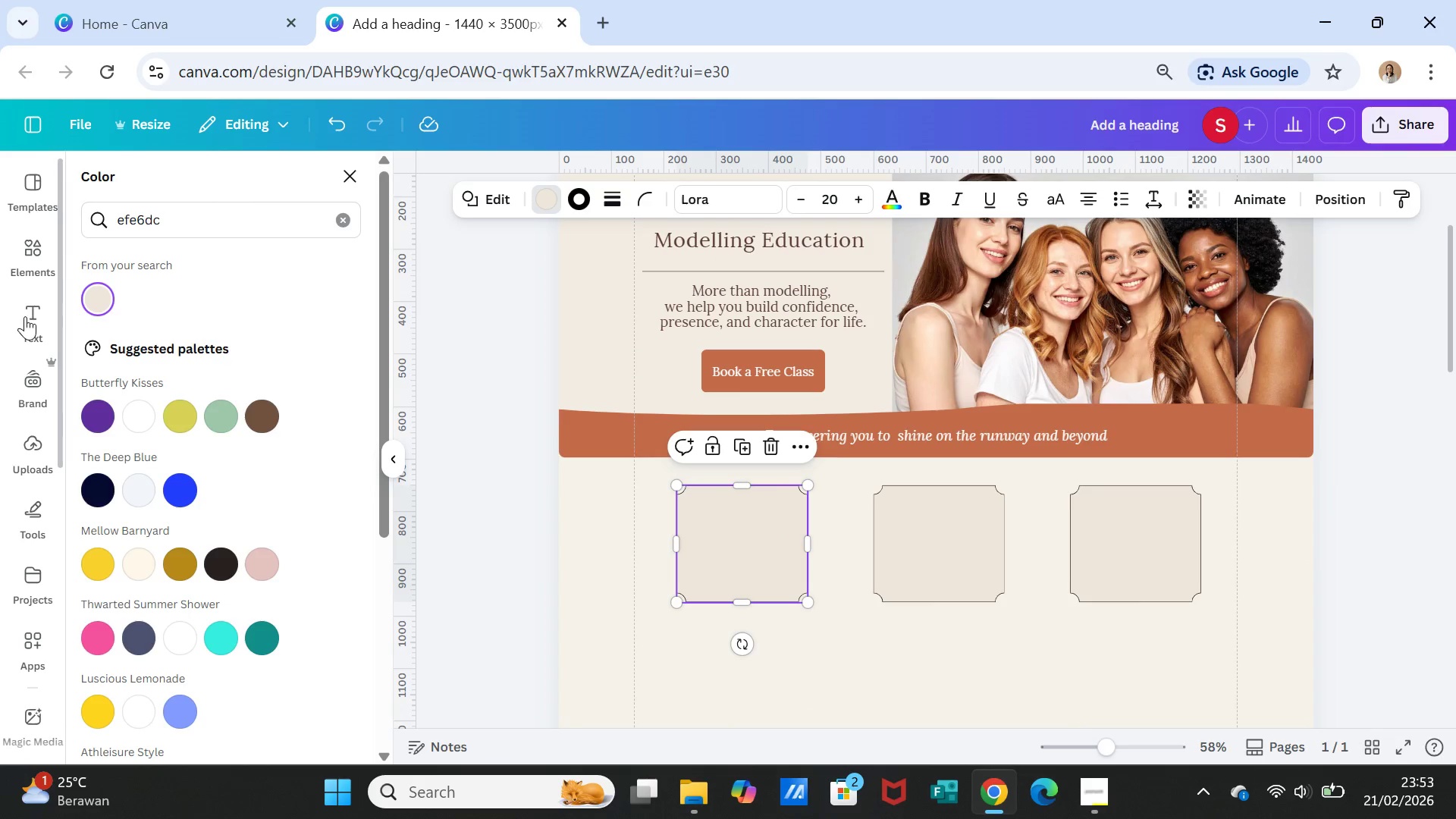 
left_click([25, 316])
 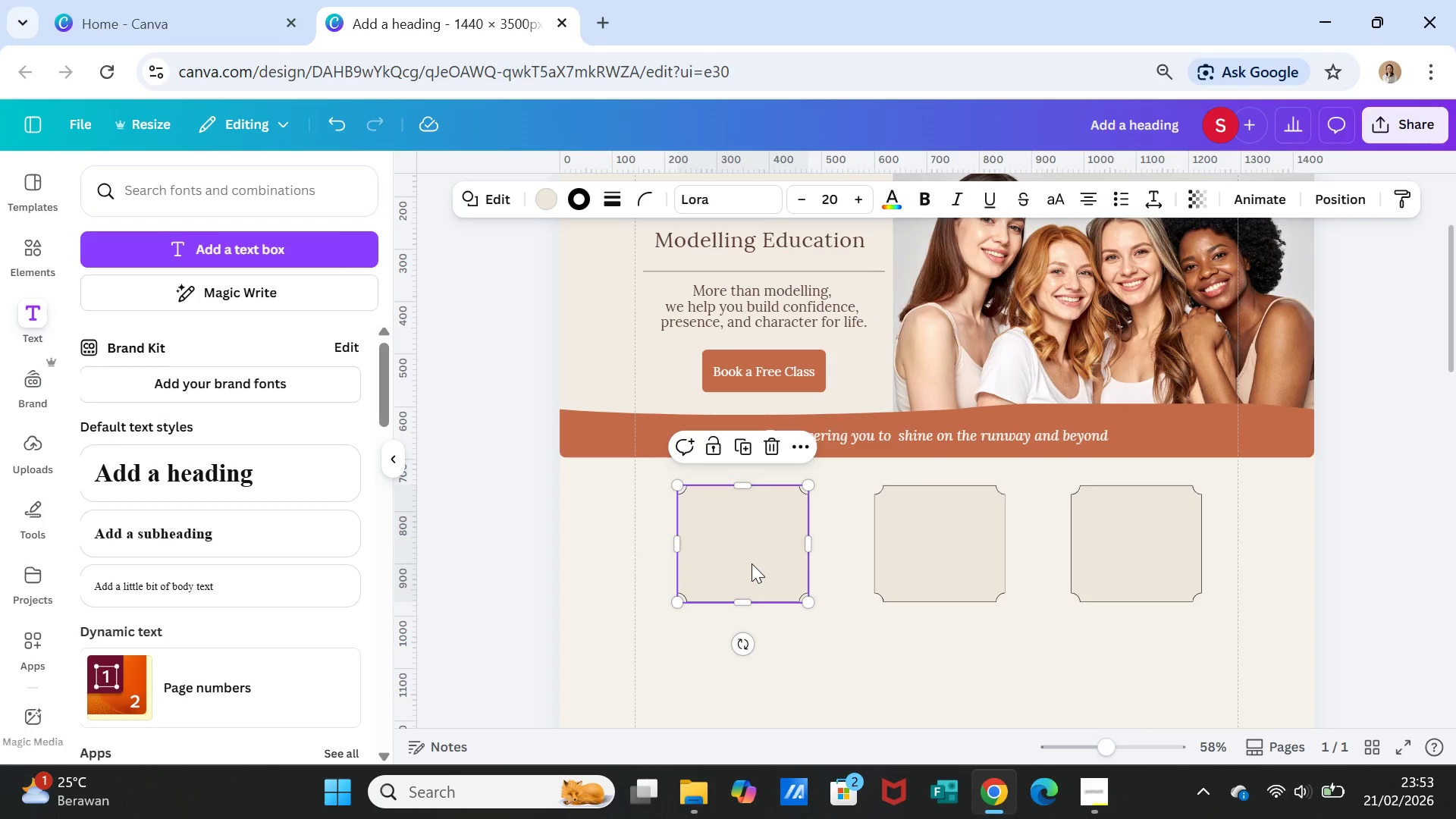 
scroll: coordinate [790, 591], scroll_direction: down, amount: 2.0
 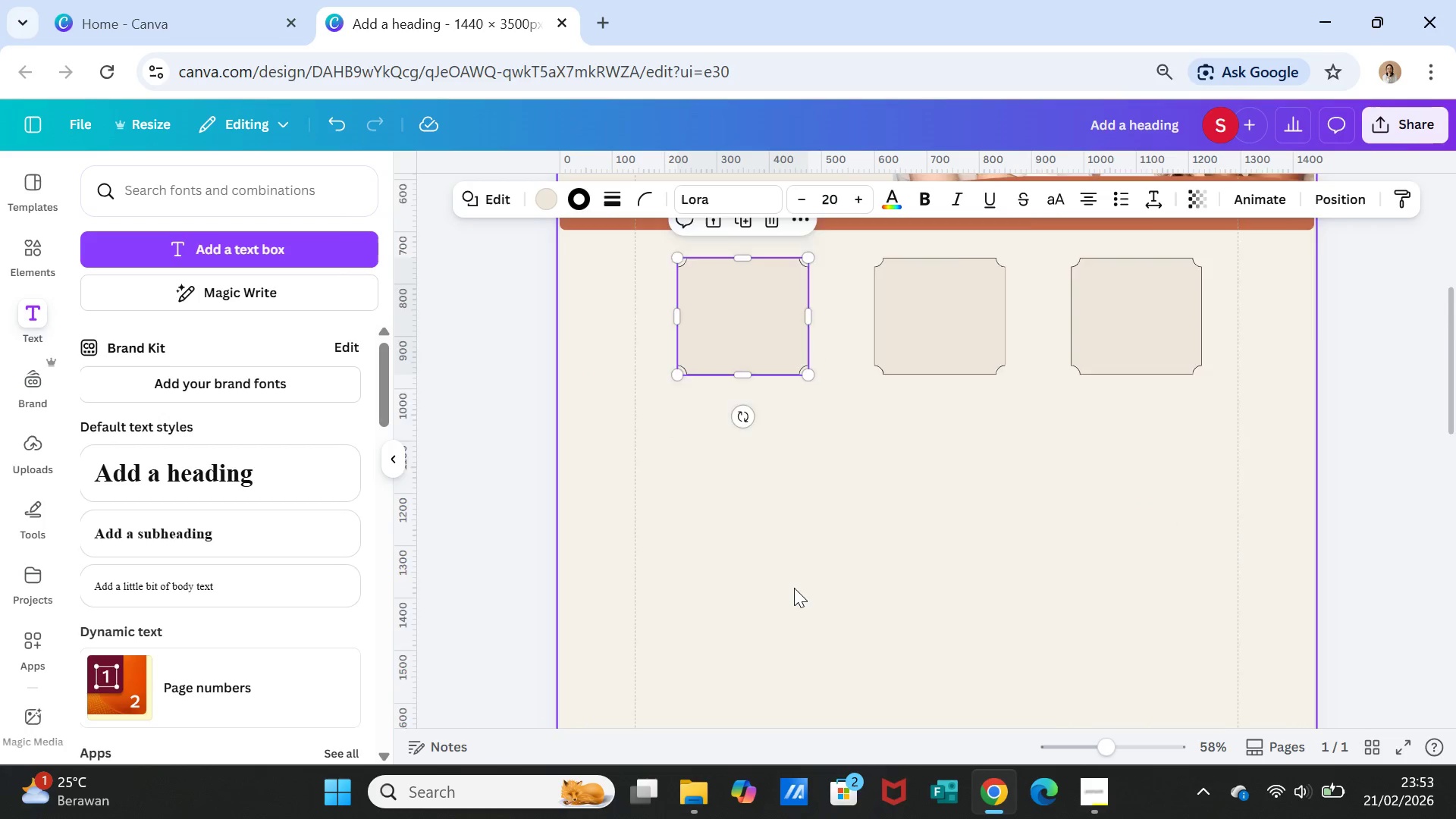 
scroll: coordinate [794, 588], scroll_direction: up, amount: 2.0
 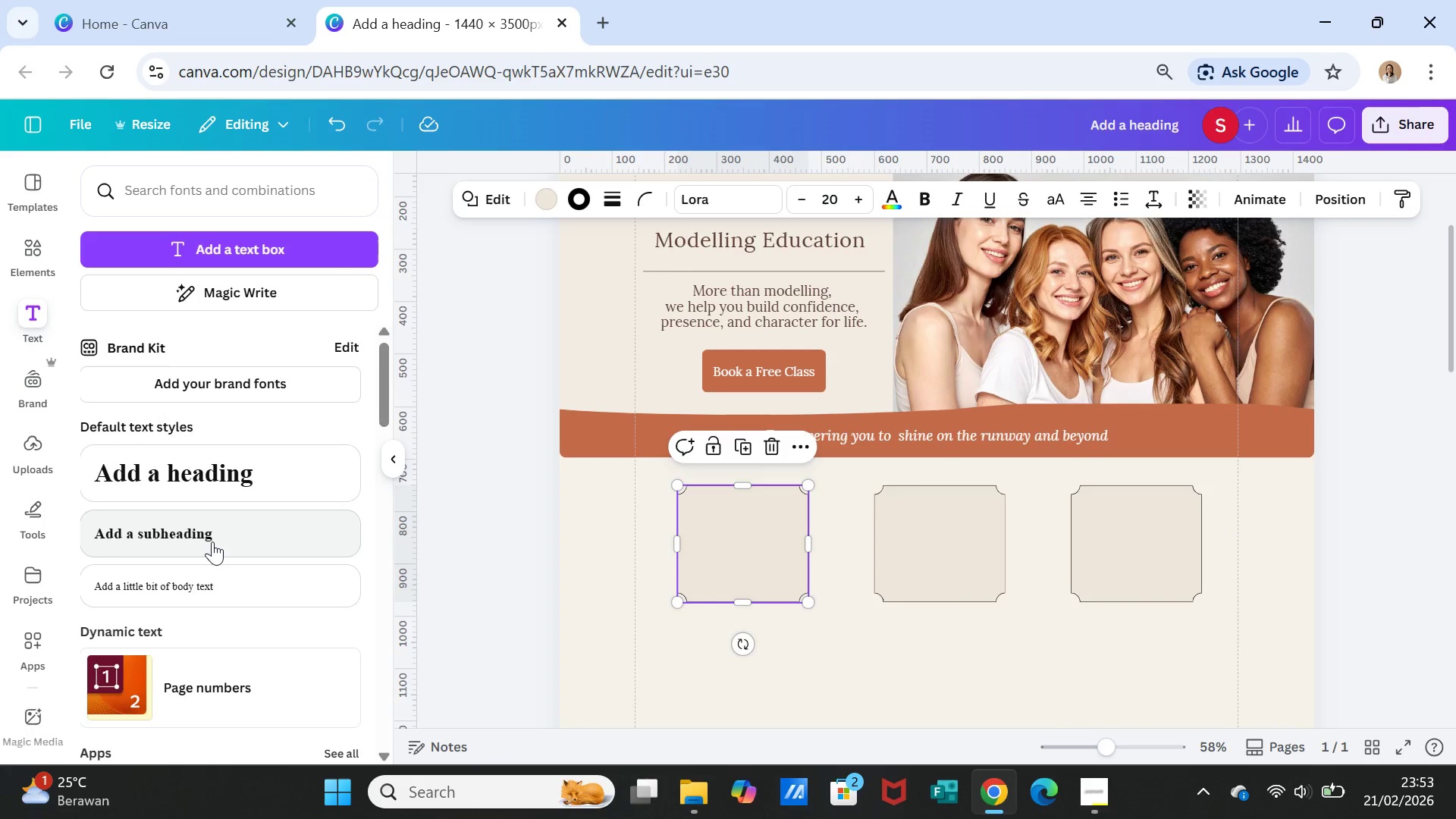 
left_click([212, 536])
 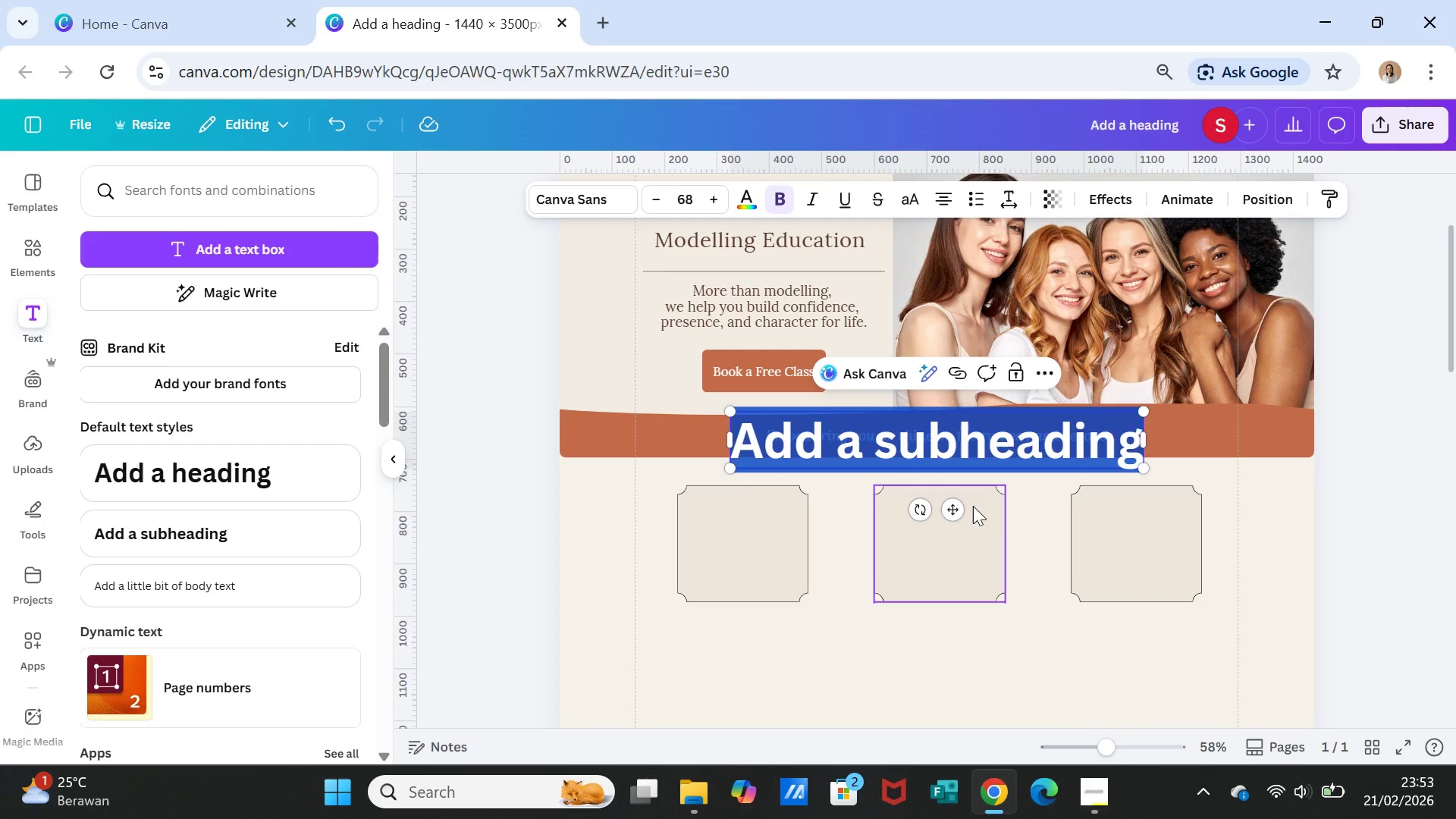 
type(300)
 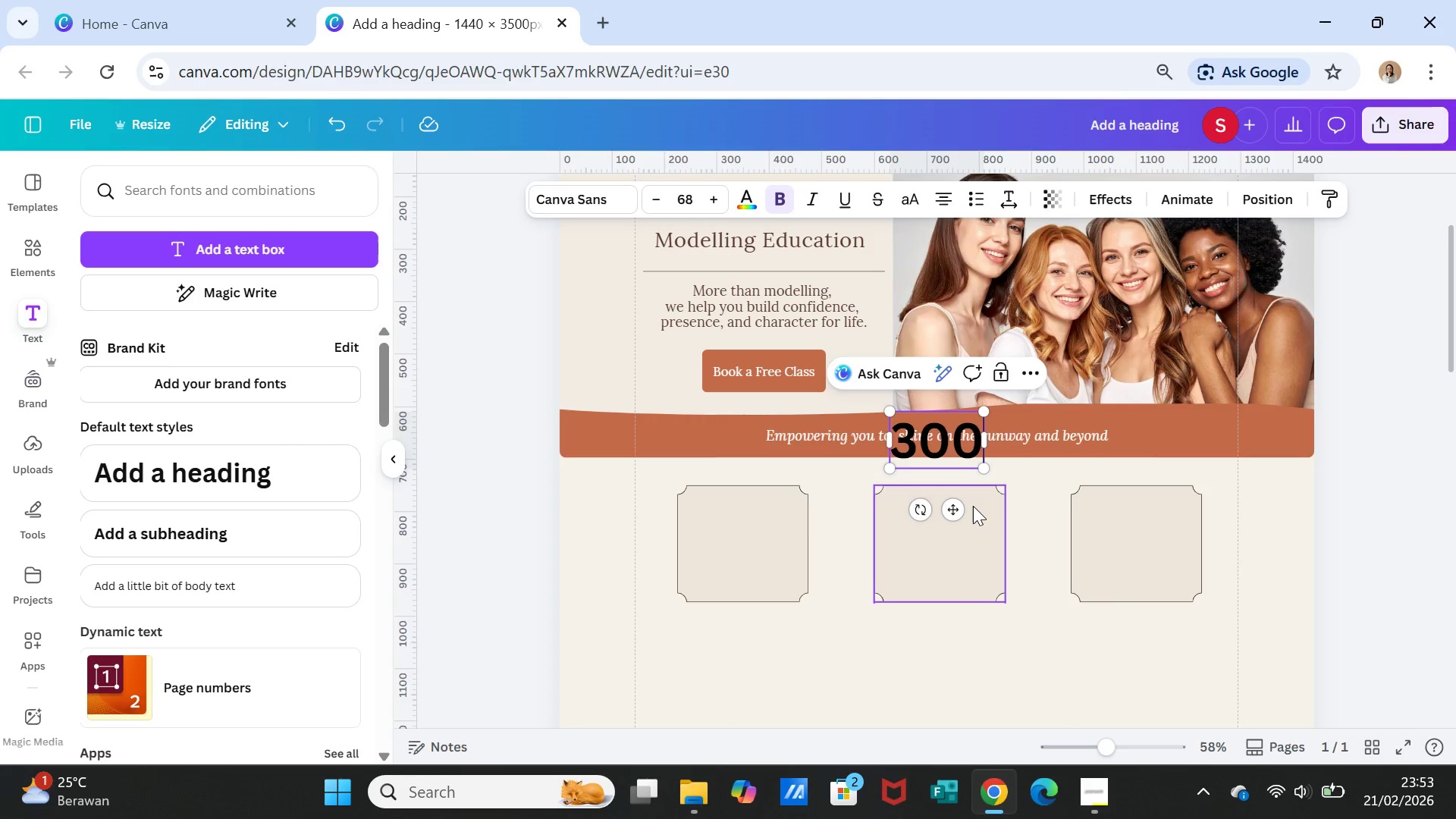 
key(Shift+Equal)
 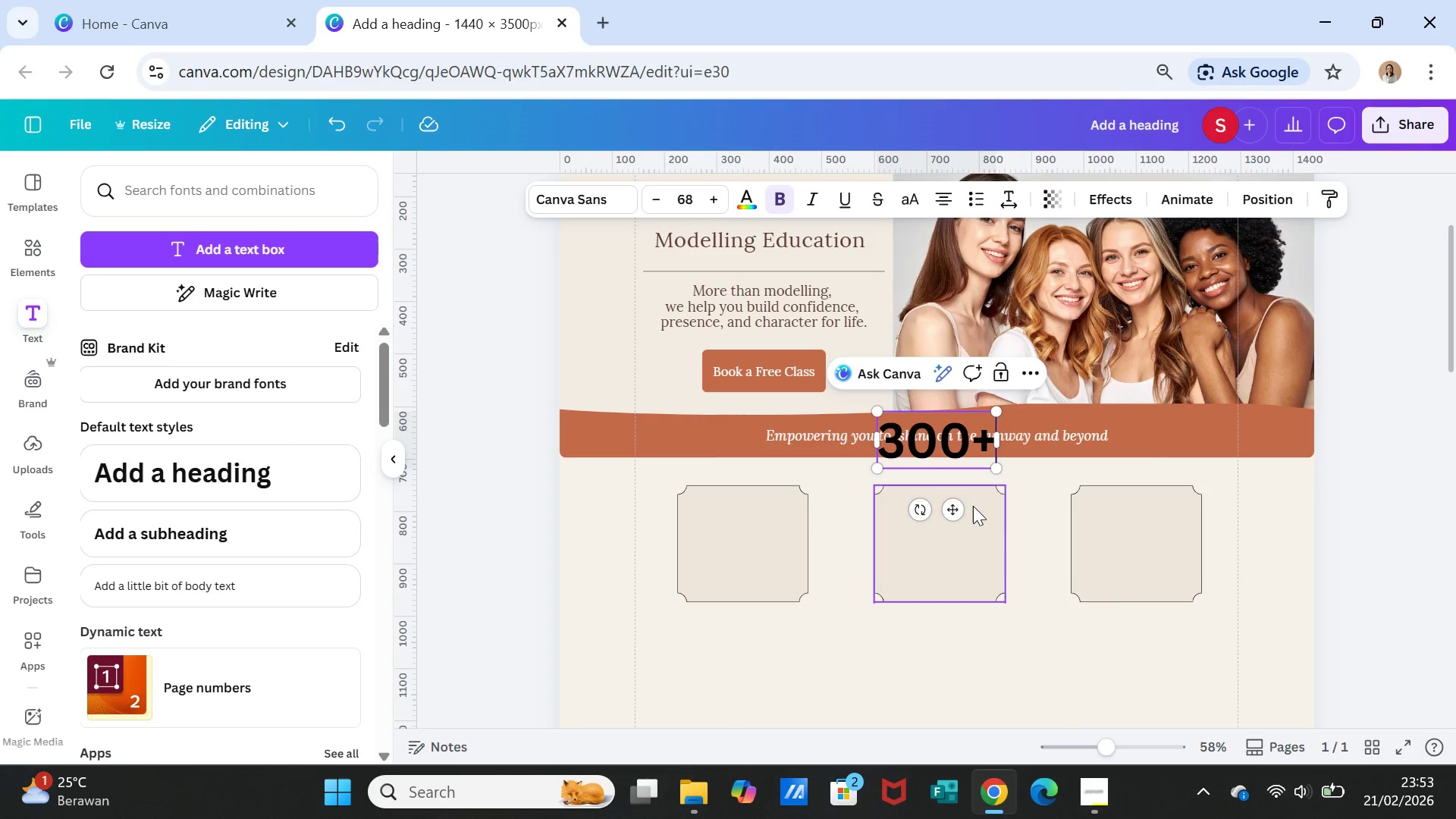 
key(Enter)
 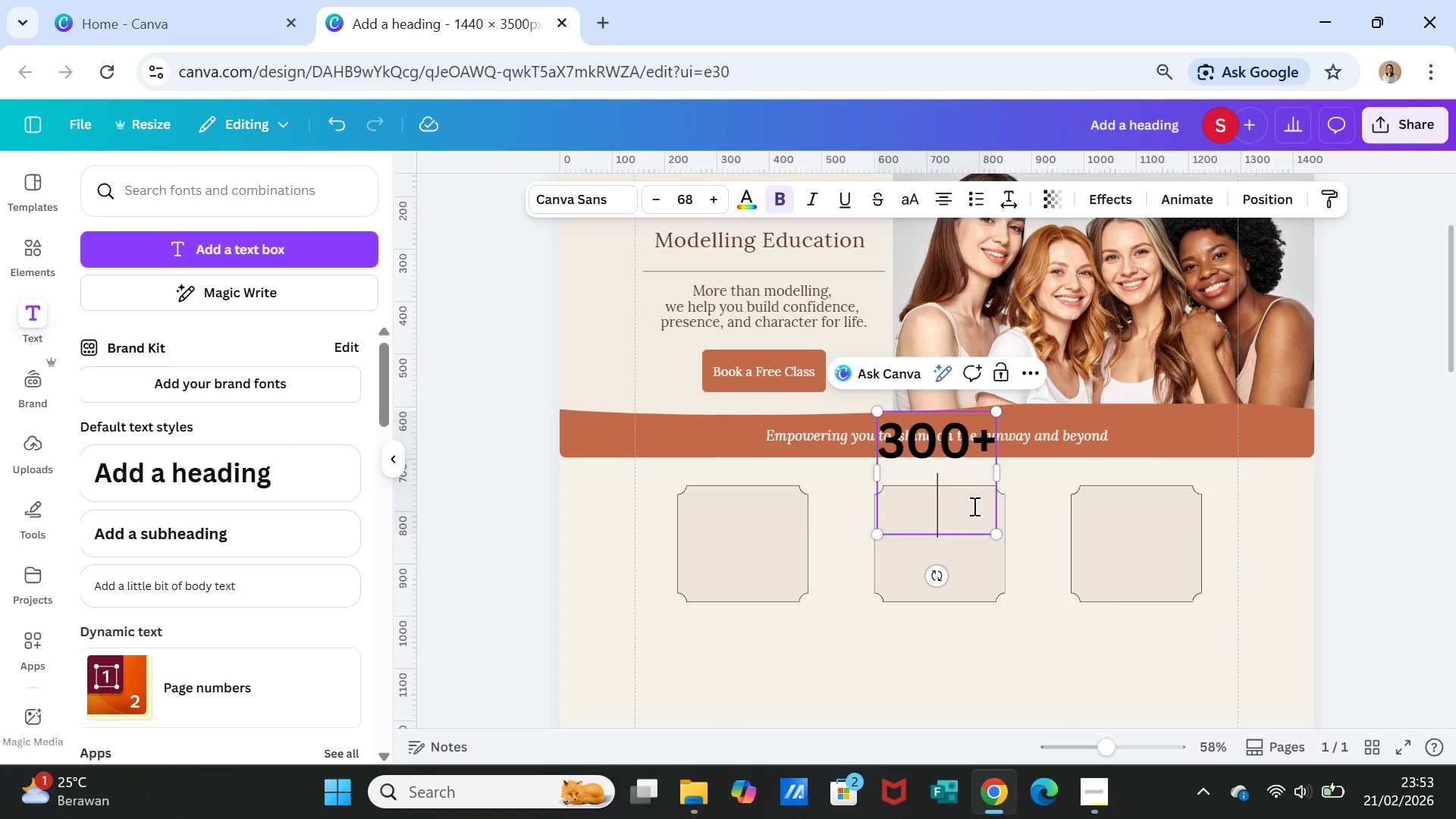 
type(Student)
 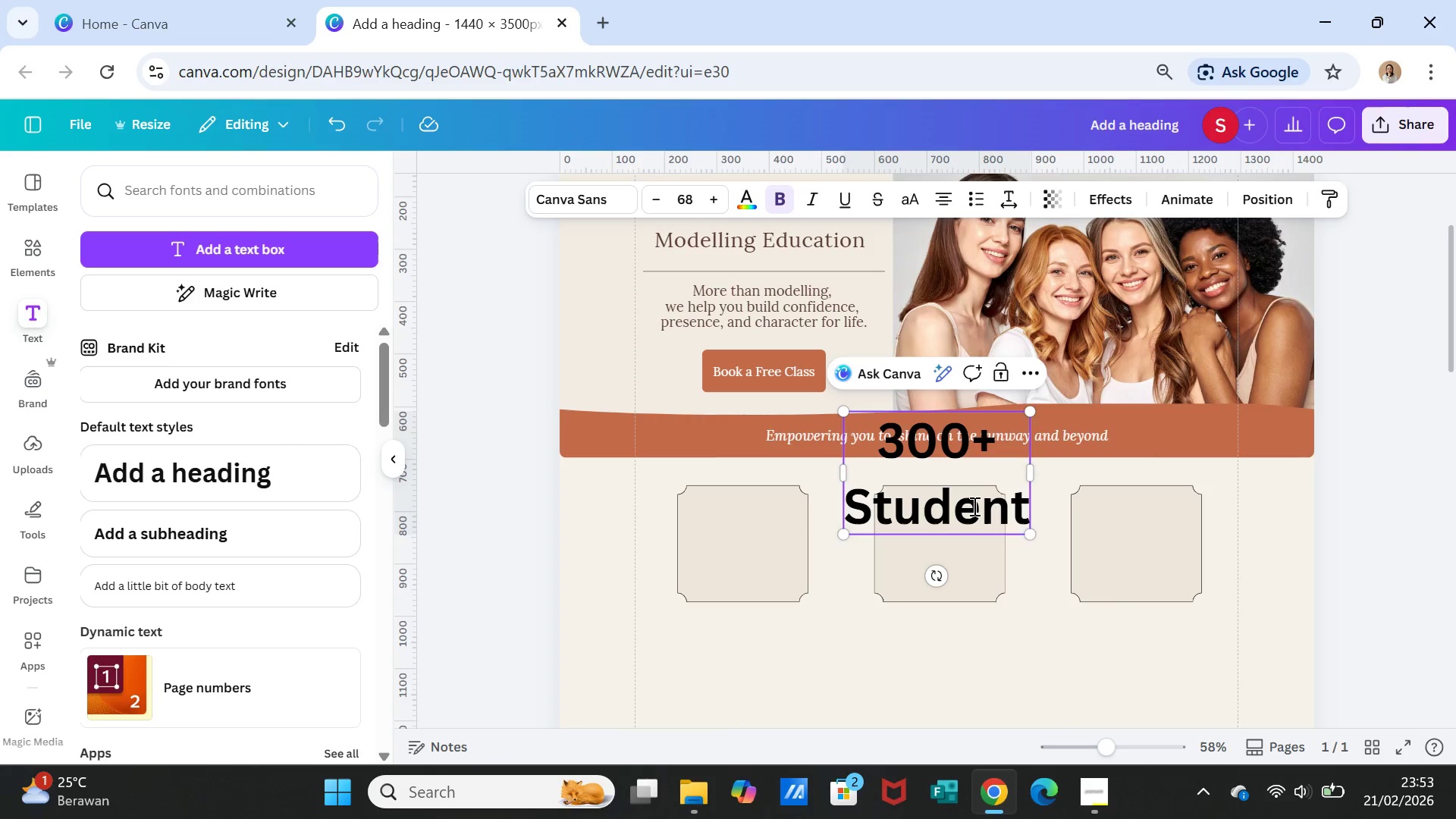 
key(S)
 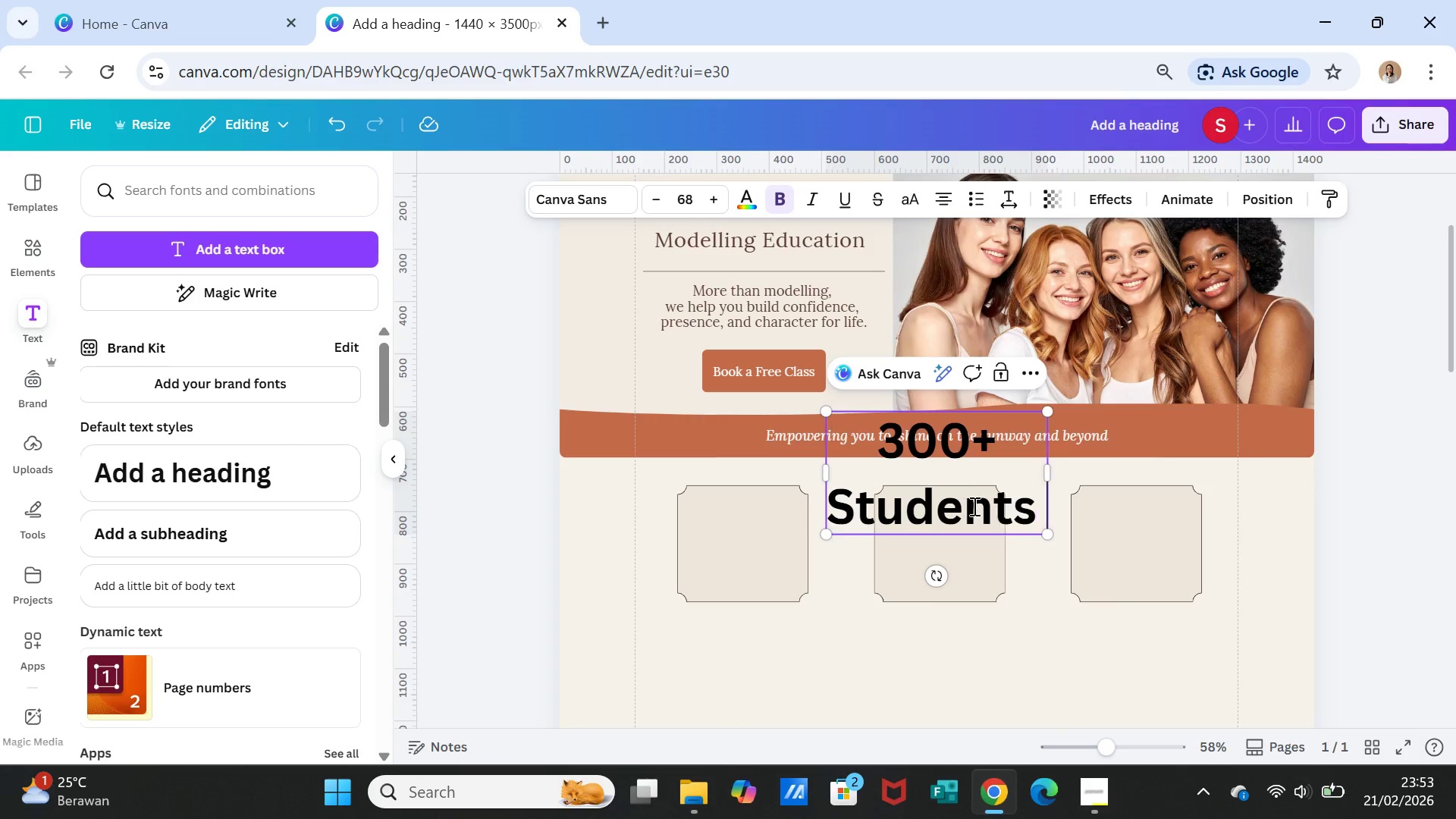 
key(Space)
 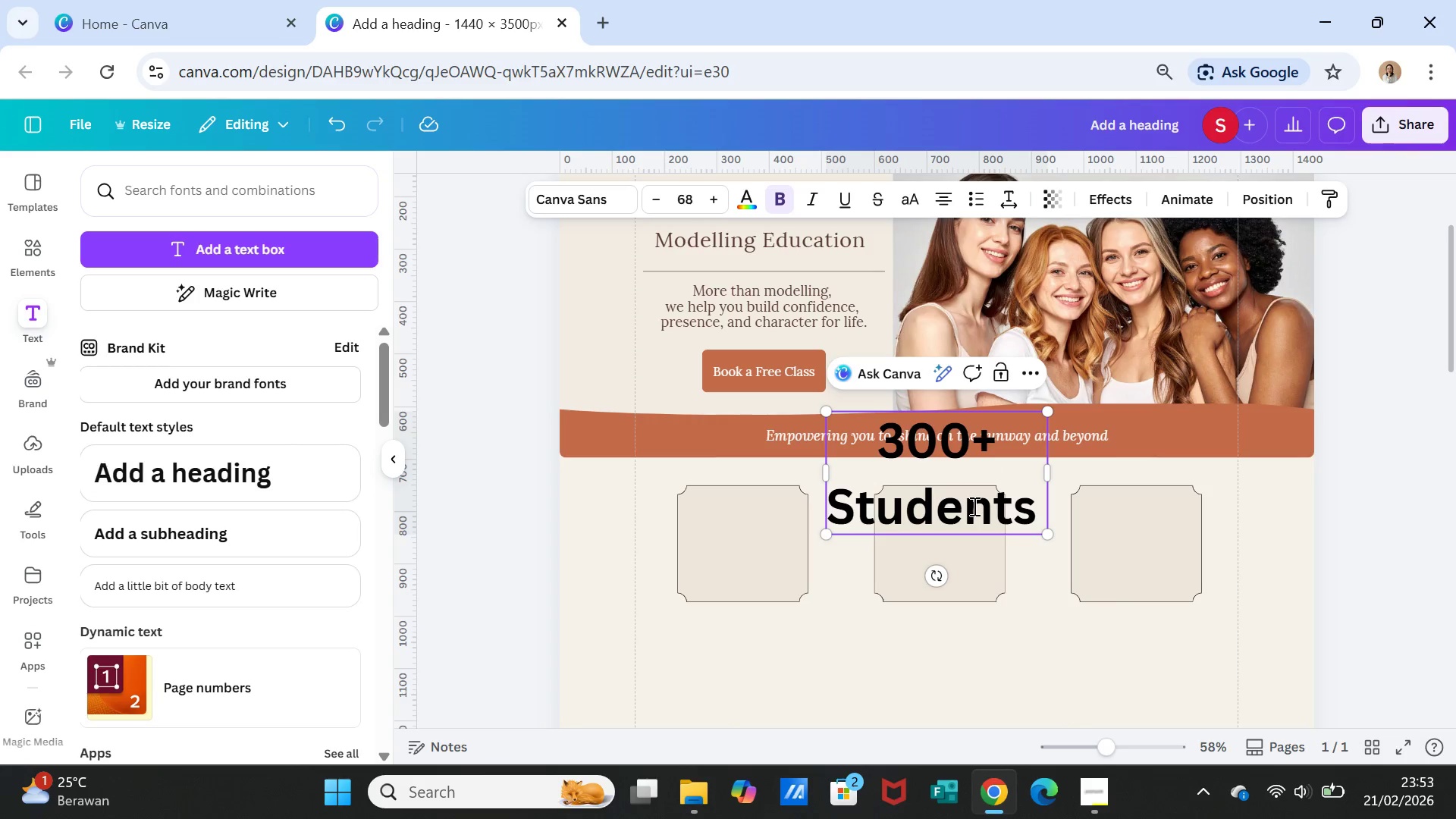 
type(Empowered)
 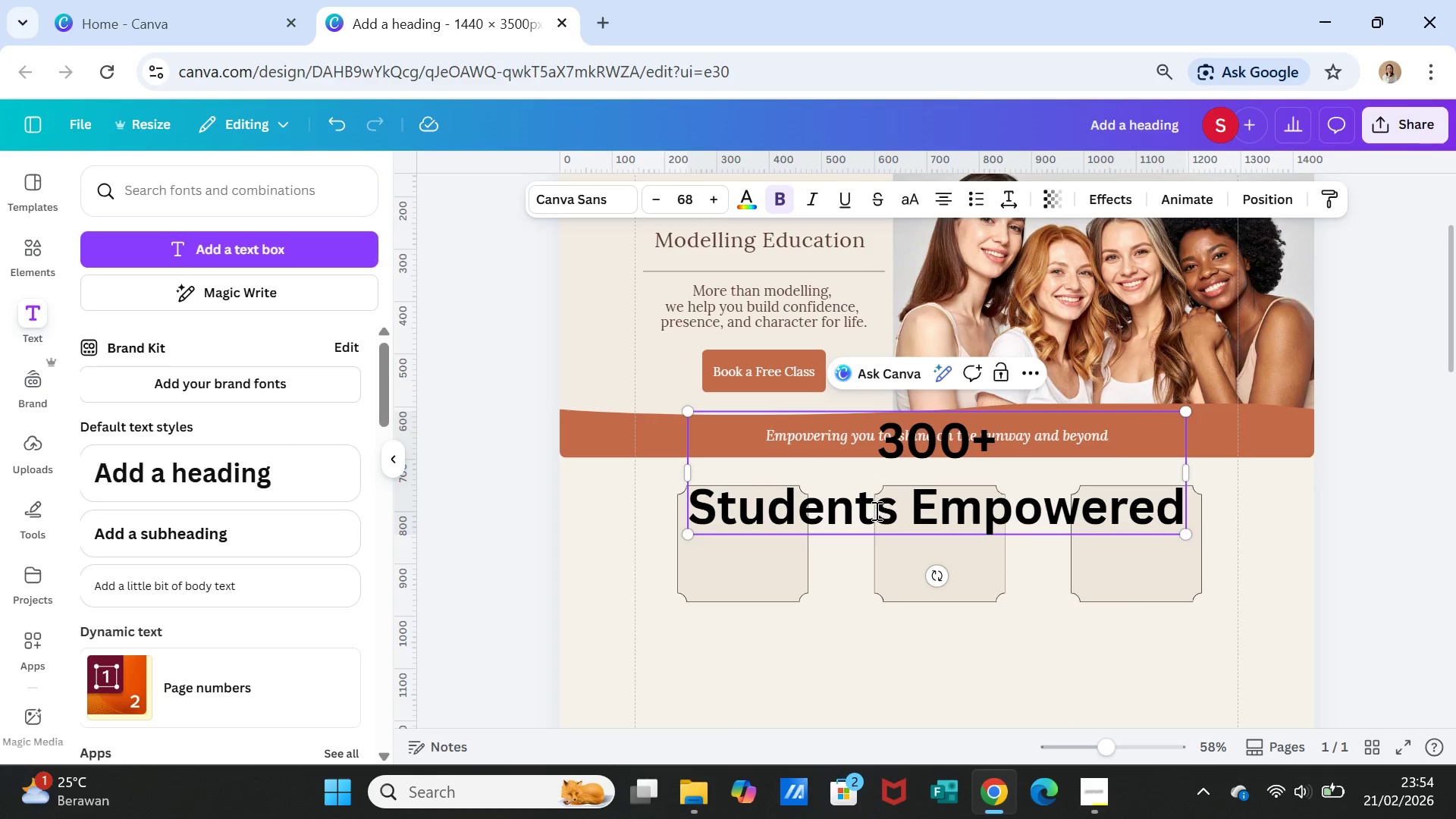 
double_click([874, 512])
 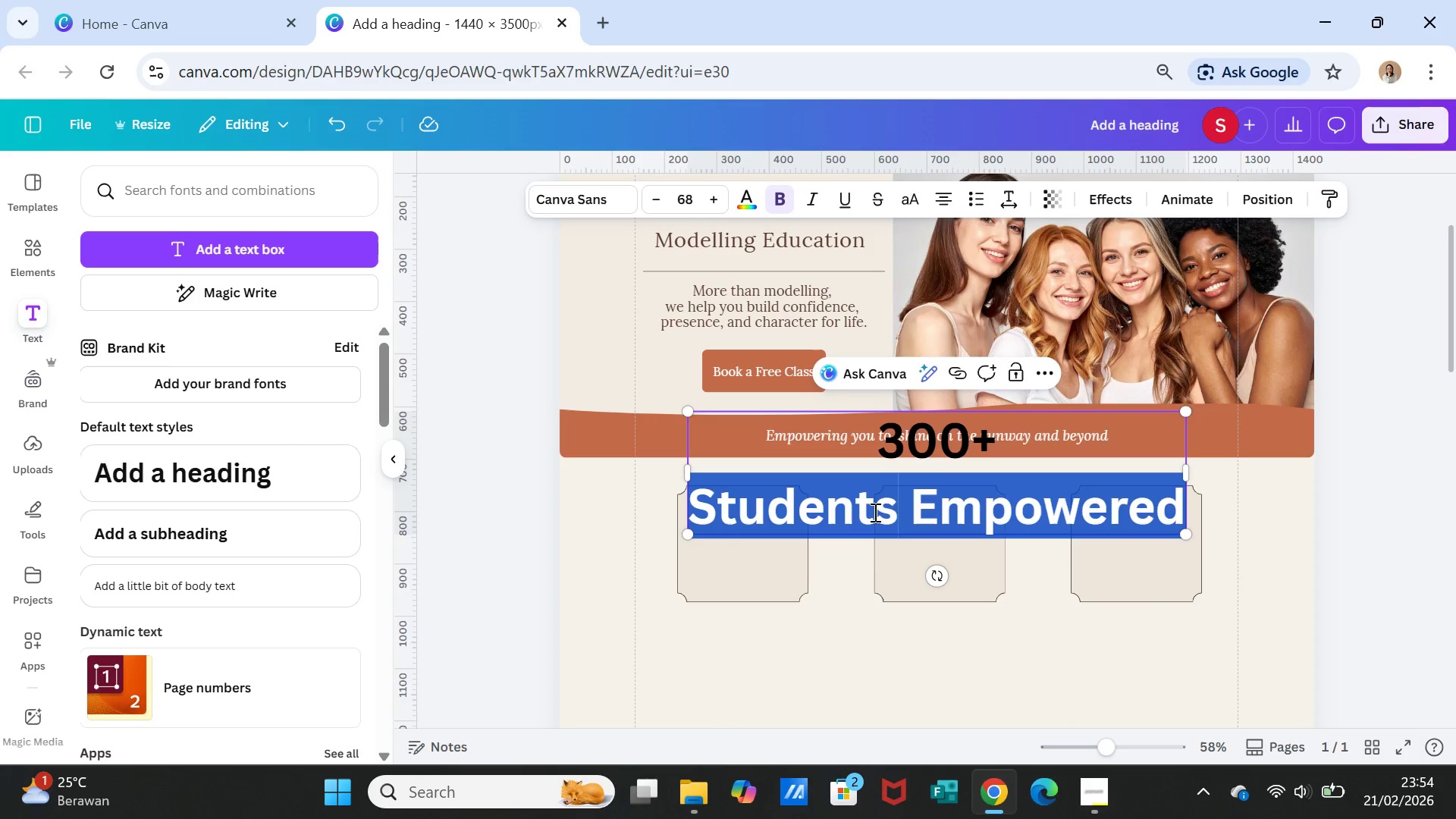 
triple_click([874, 512])
 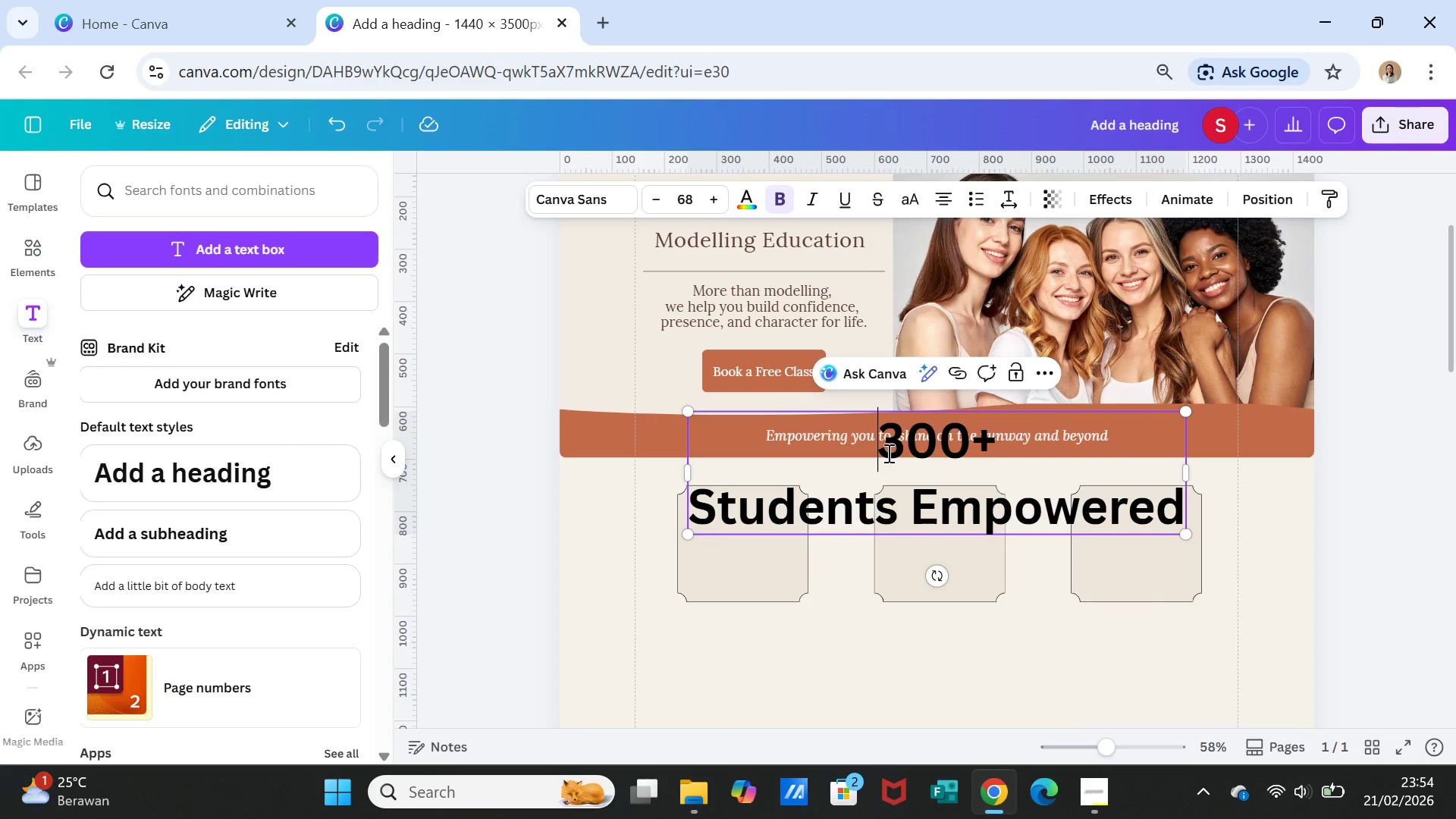 
double_click([887, 453])
 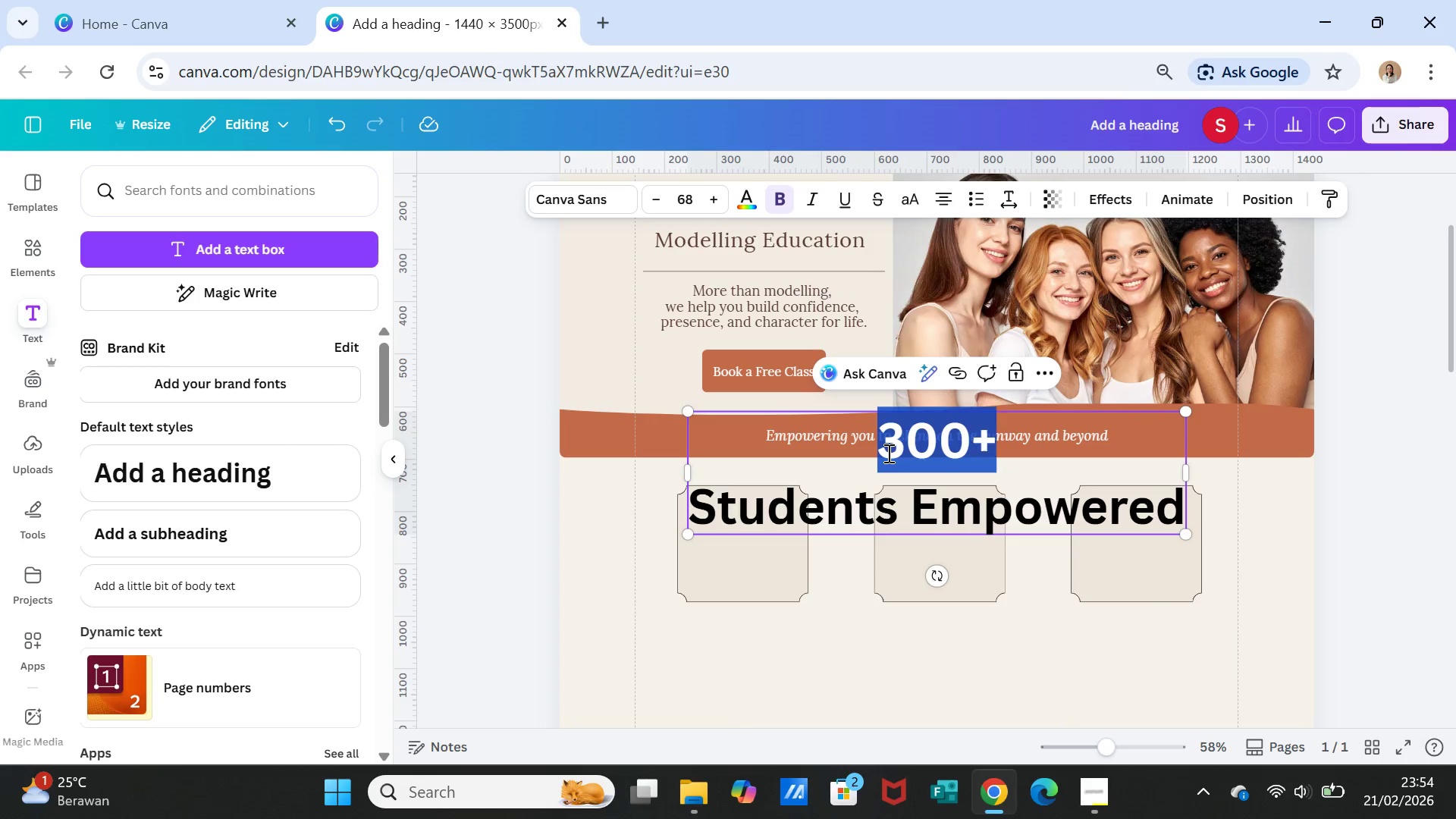 
triple_click([887, 453])
 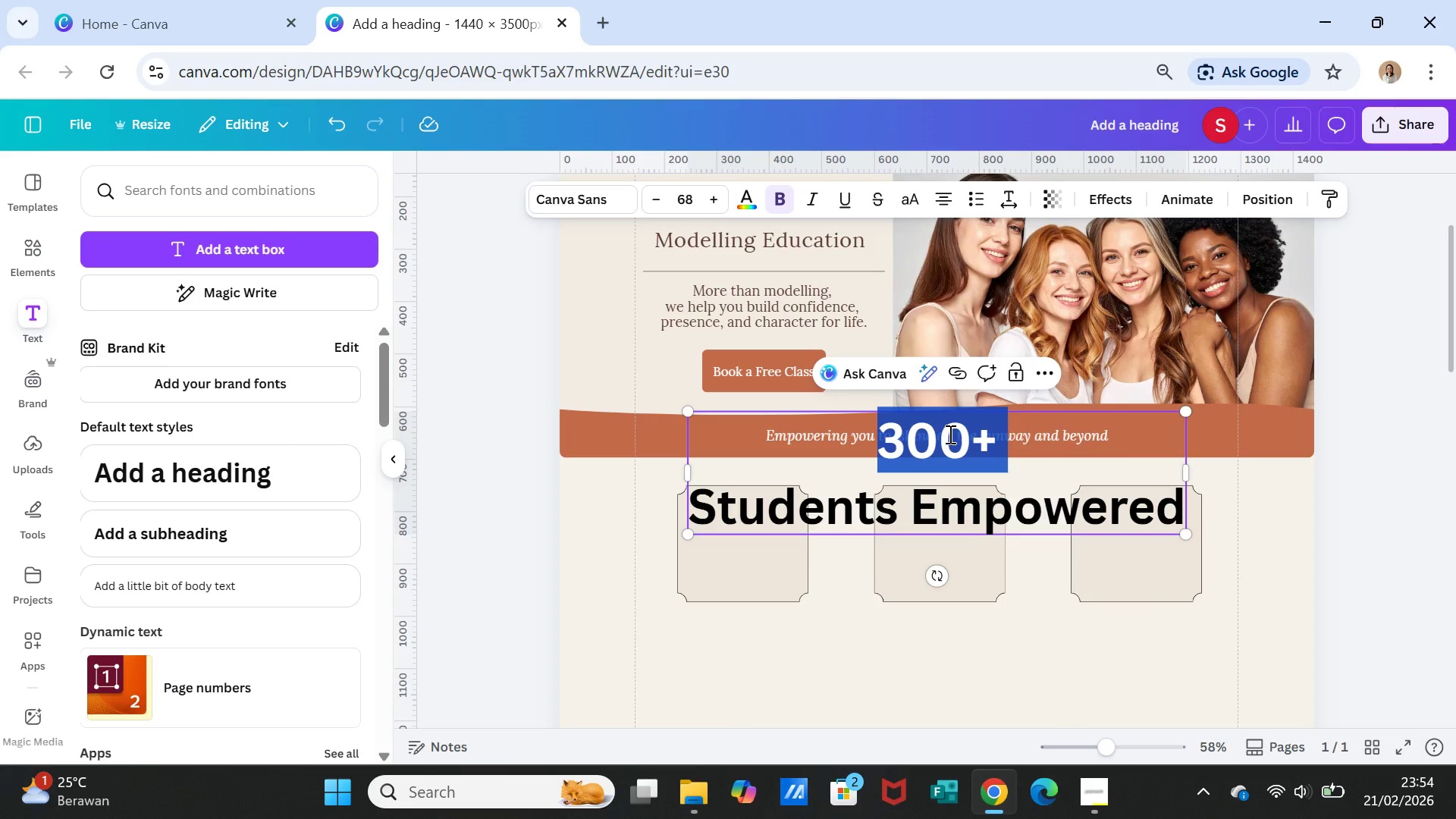 
key(Shift+ArrowDown)
 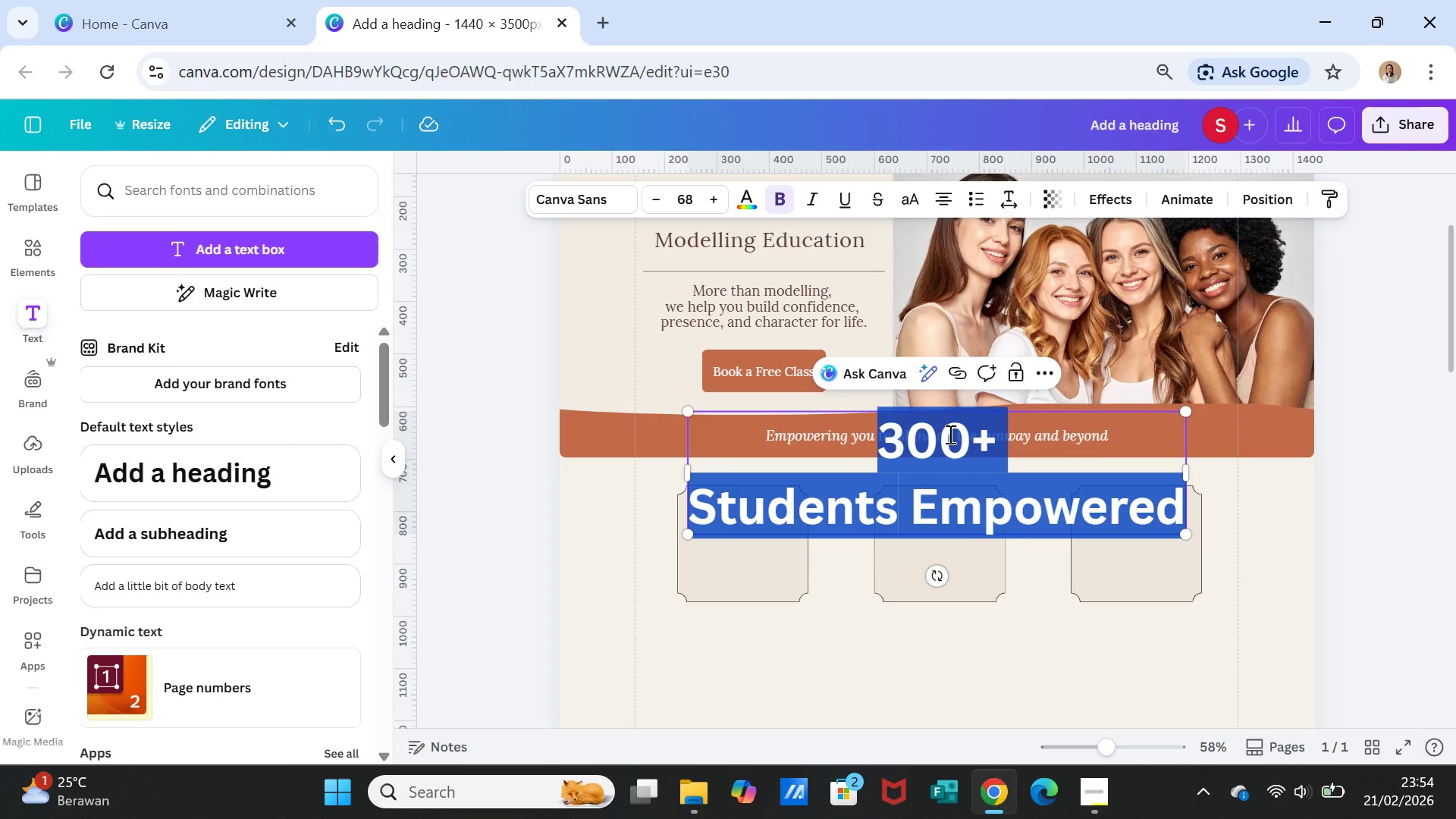 
key(Shift+ArrowDown)
 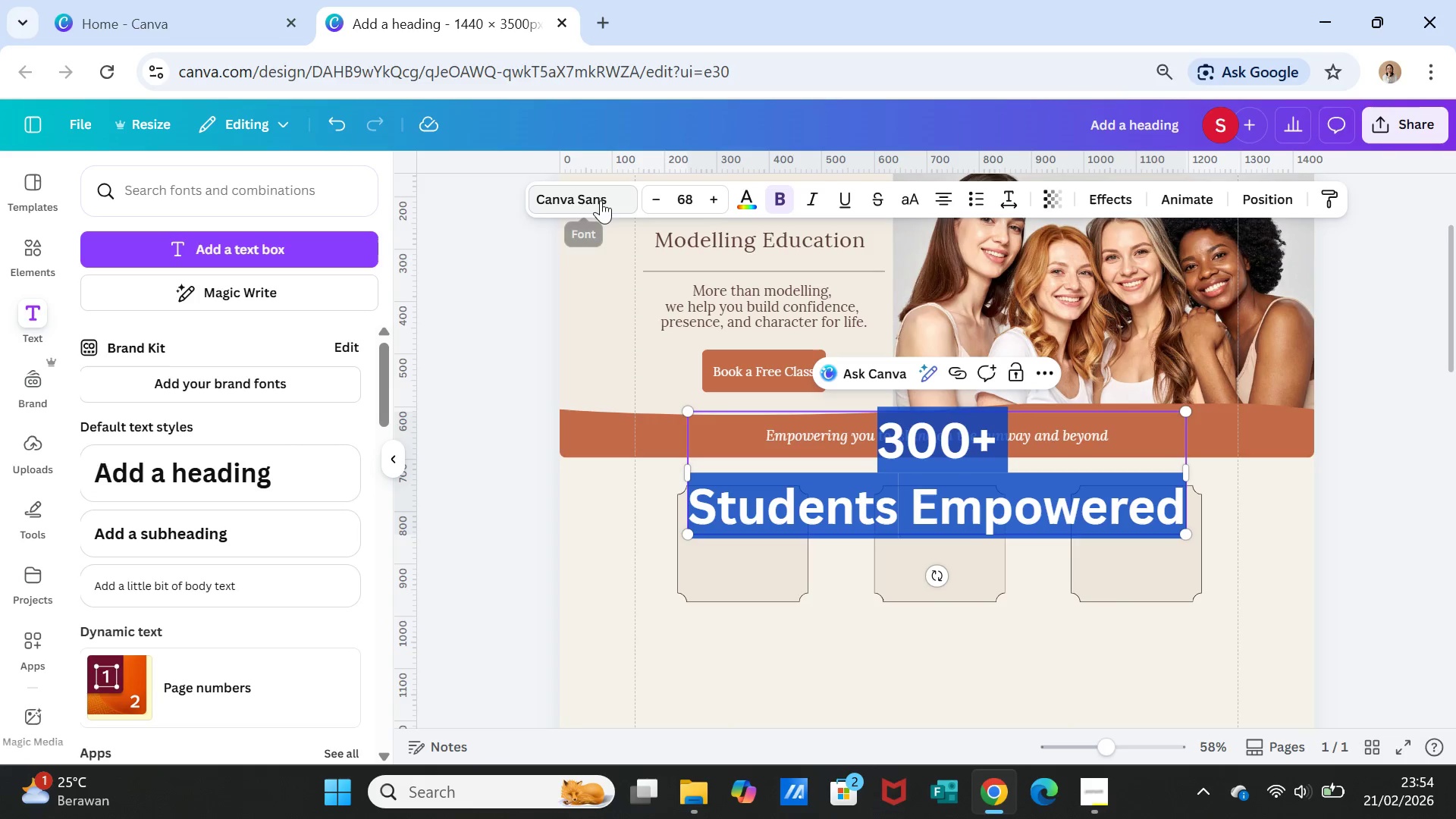 
left_click([601, 200])
 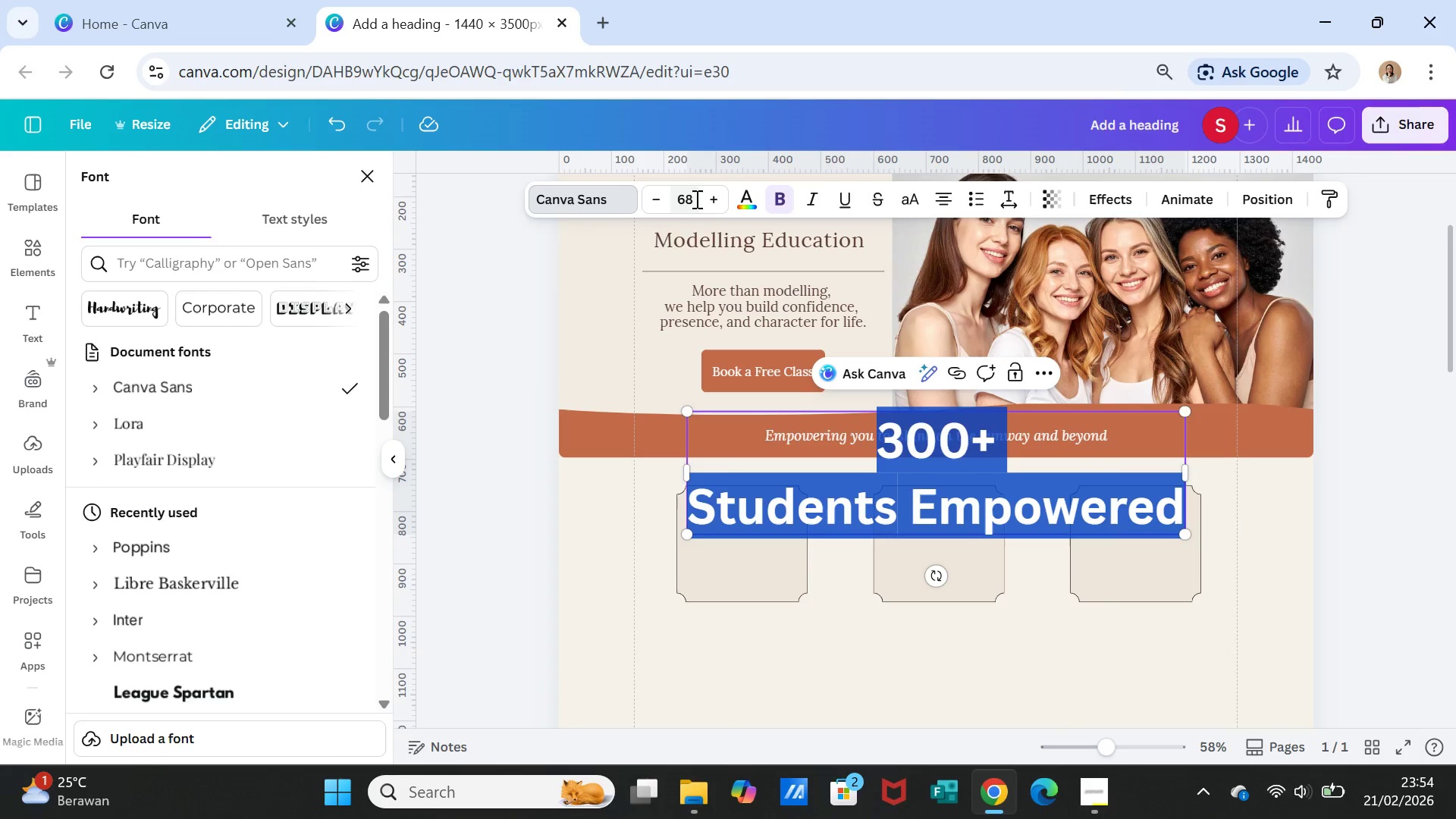 
wait(7.88)
 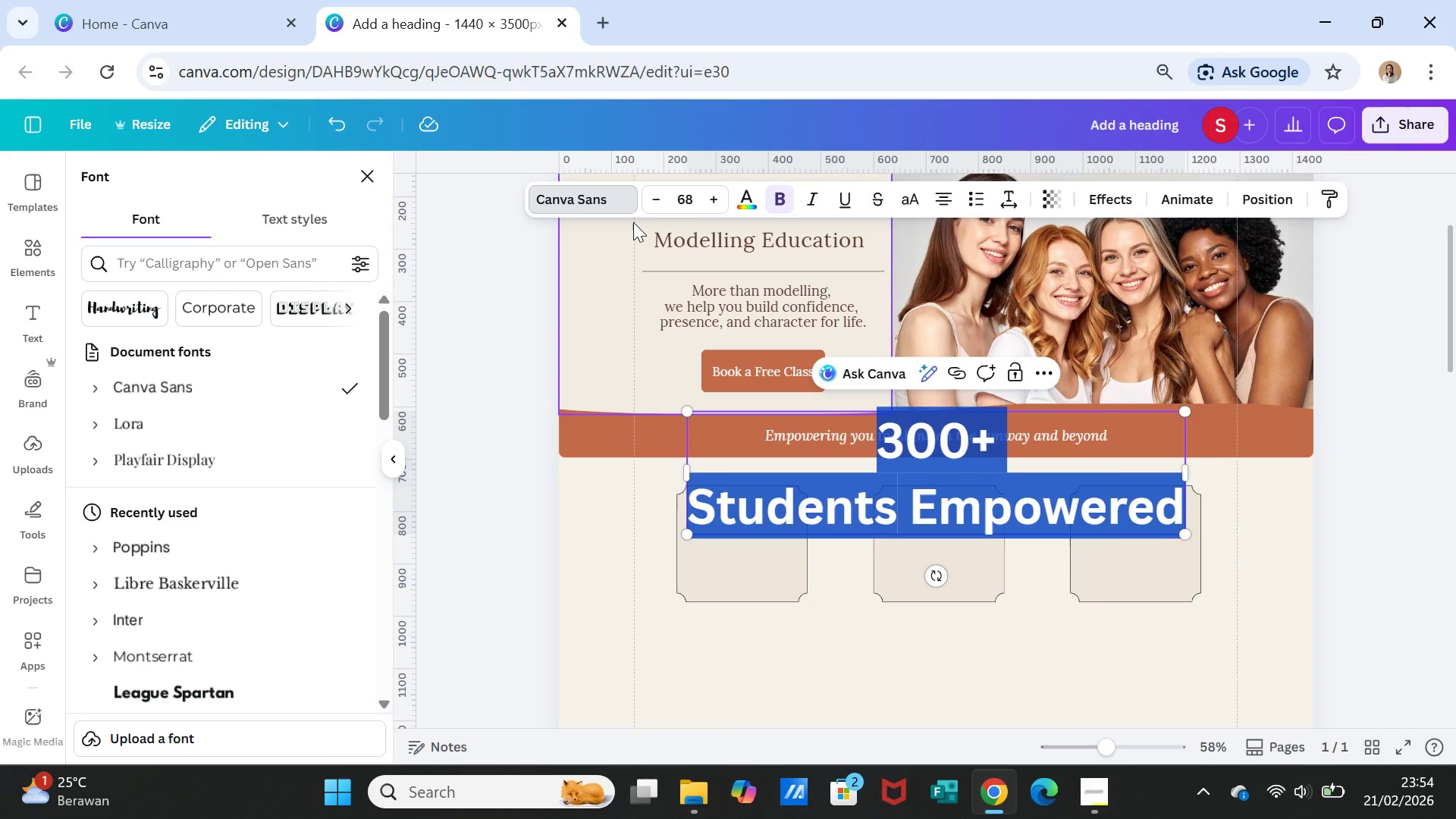 
left_click([127, 425])
 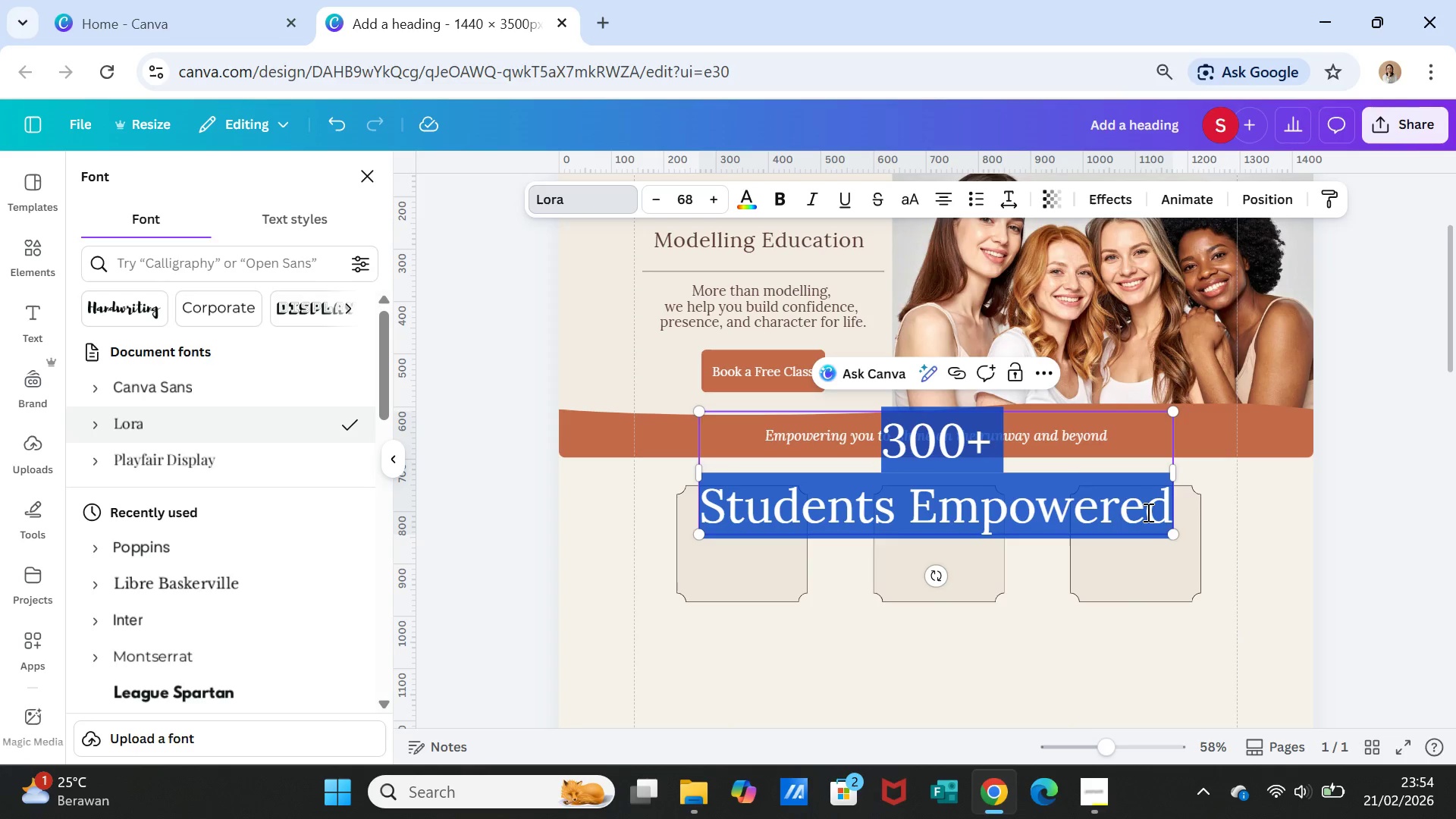 
left_click([696, 199])
 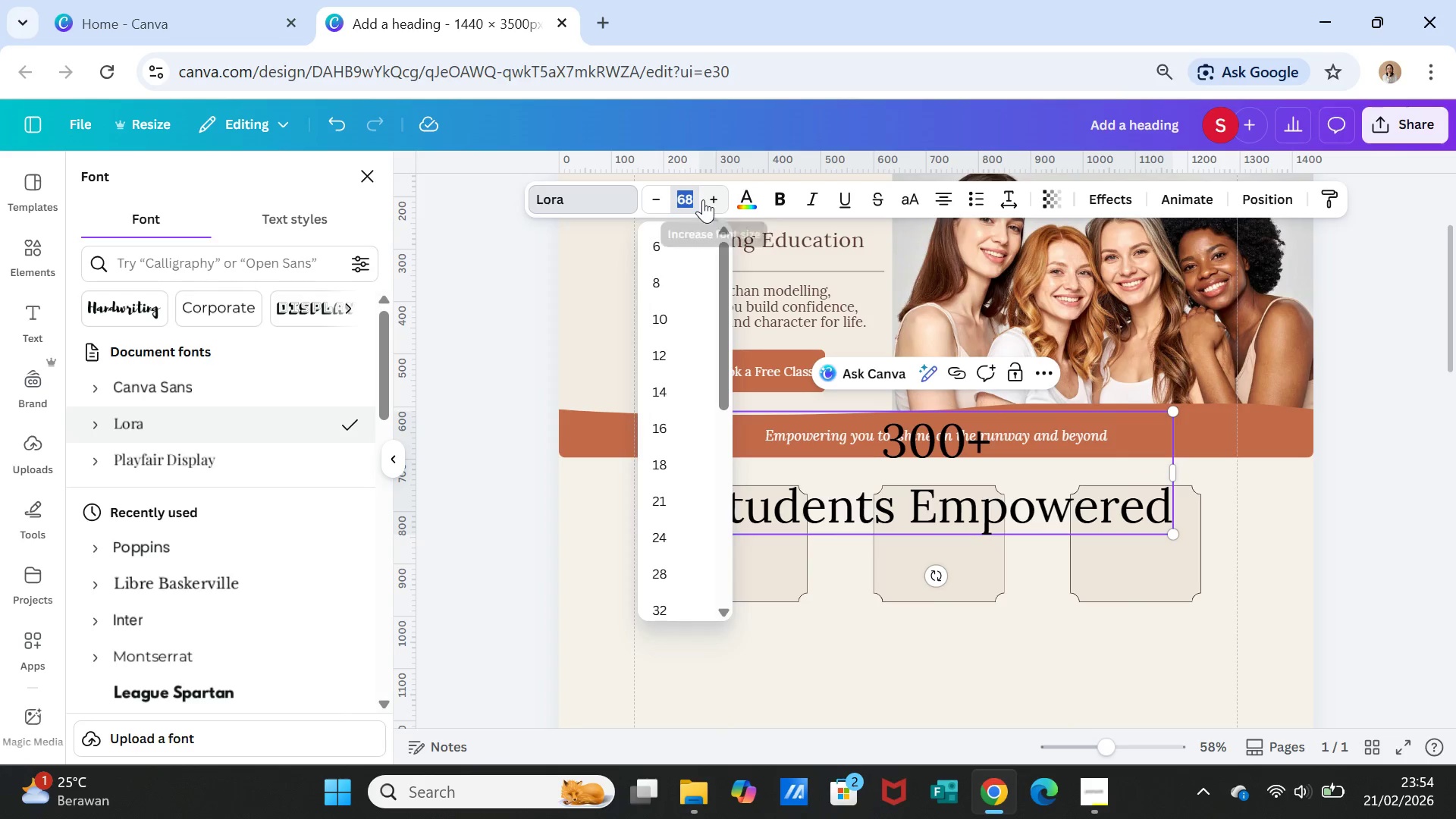 
type(20)
 